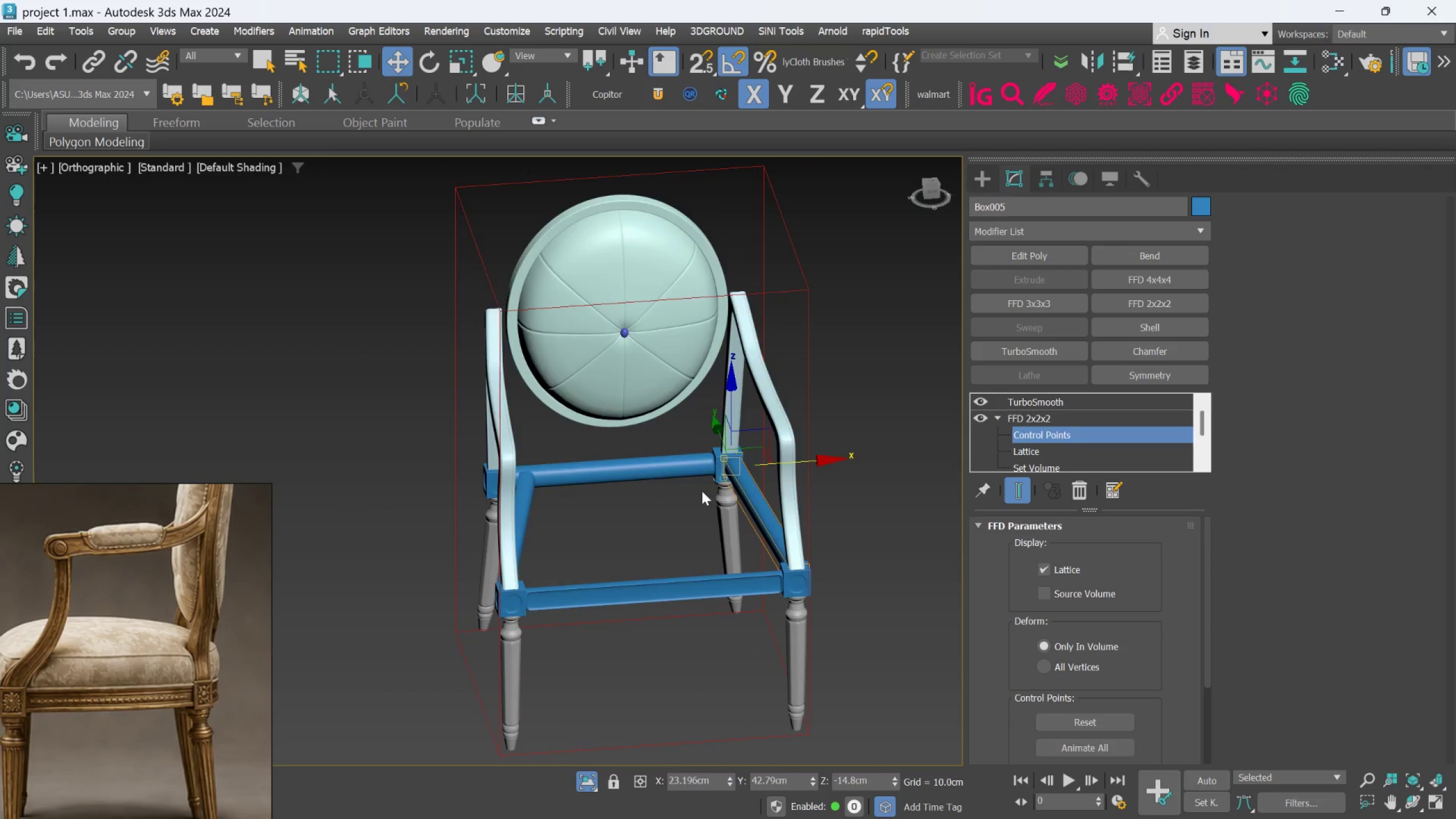 
hold_key(key=AltLeft, duration=1.53)
 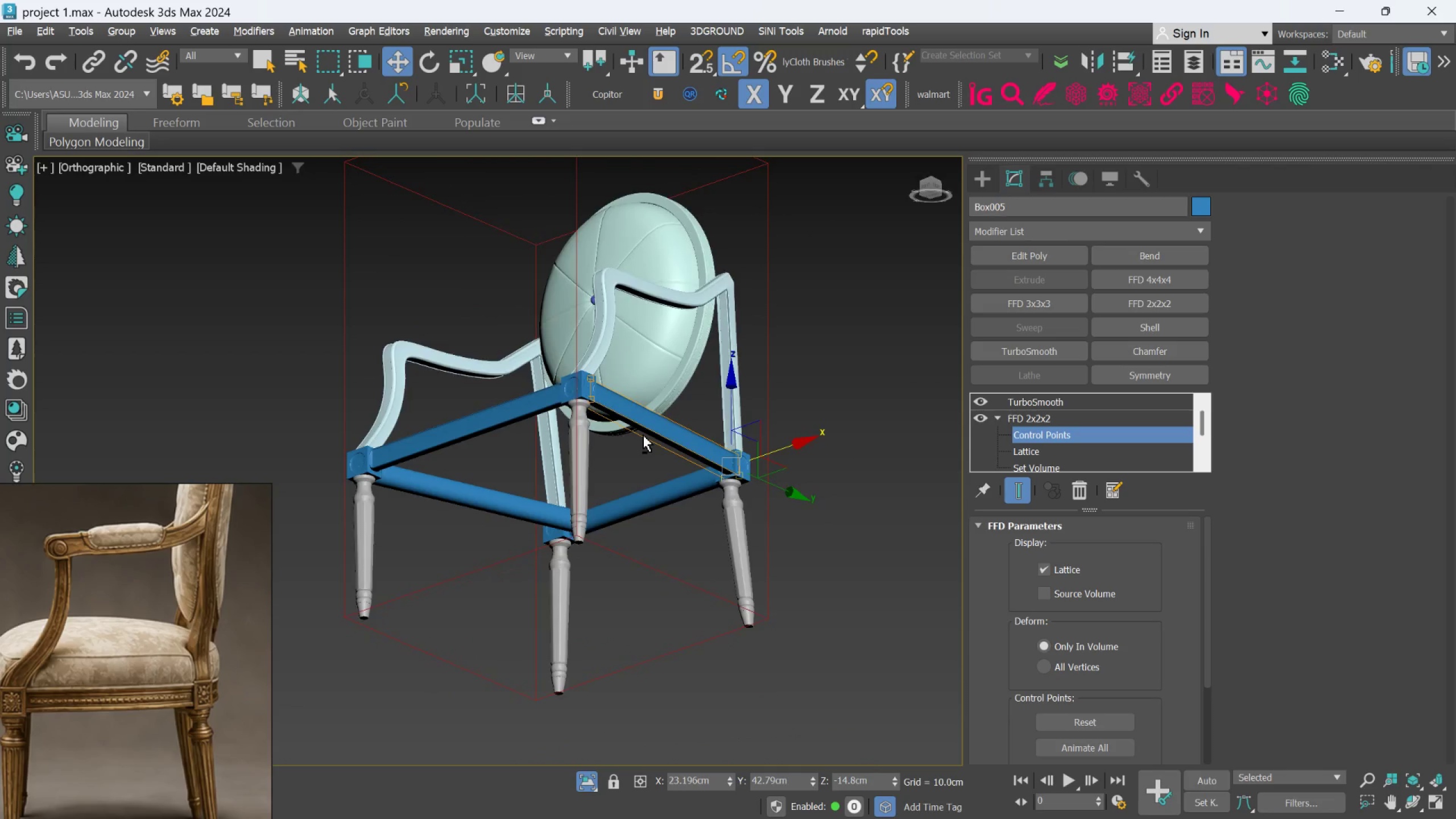 
hold_key(key=AltLeft, duration=1.52)
 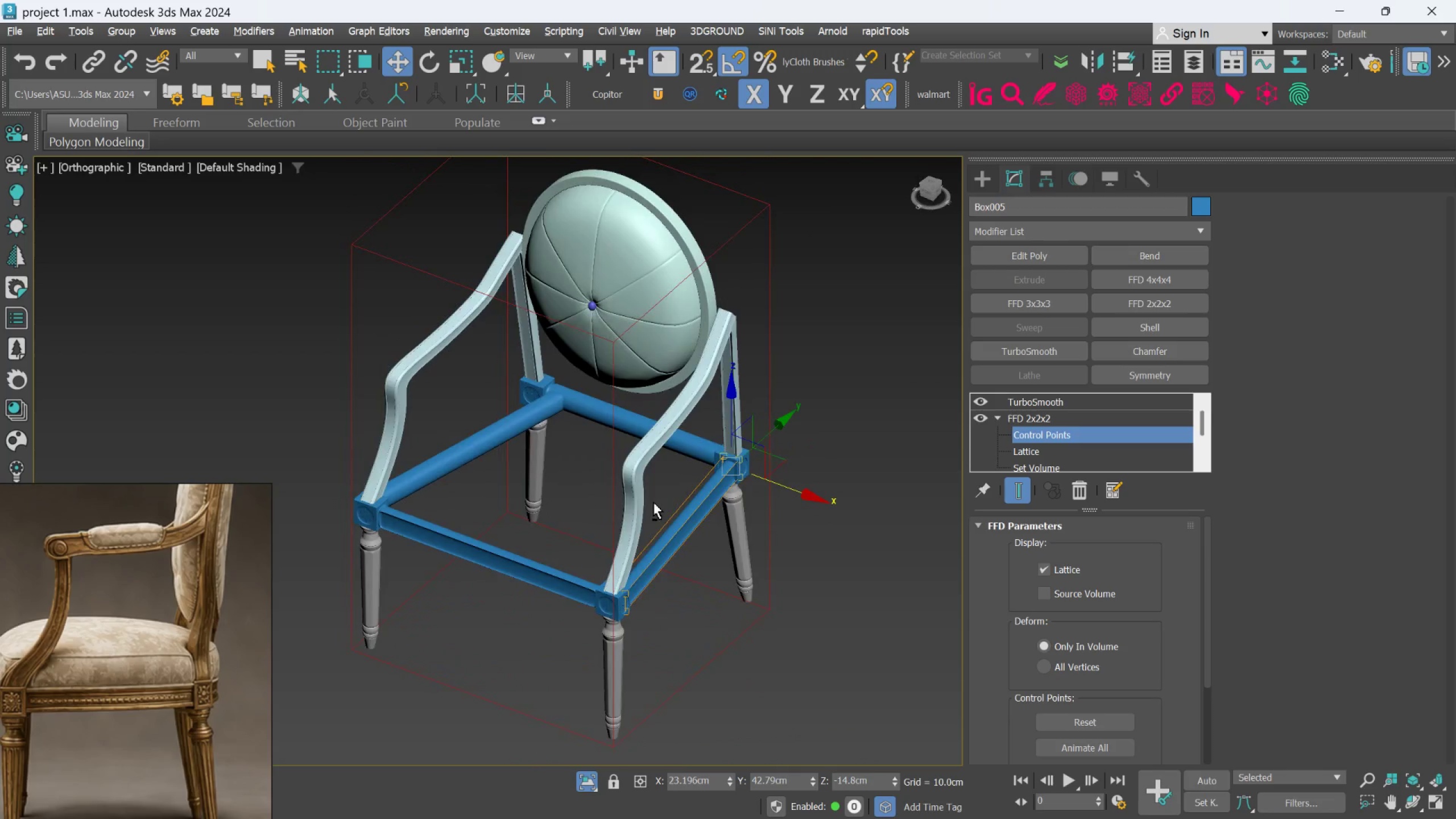 
key(Alt+AltLeft)
 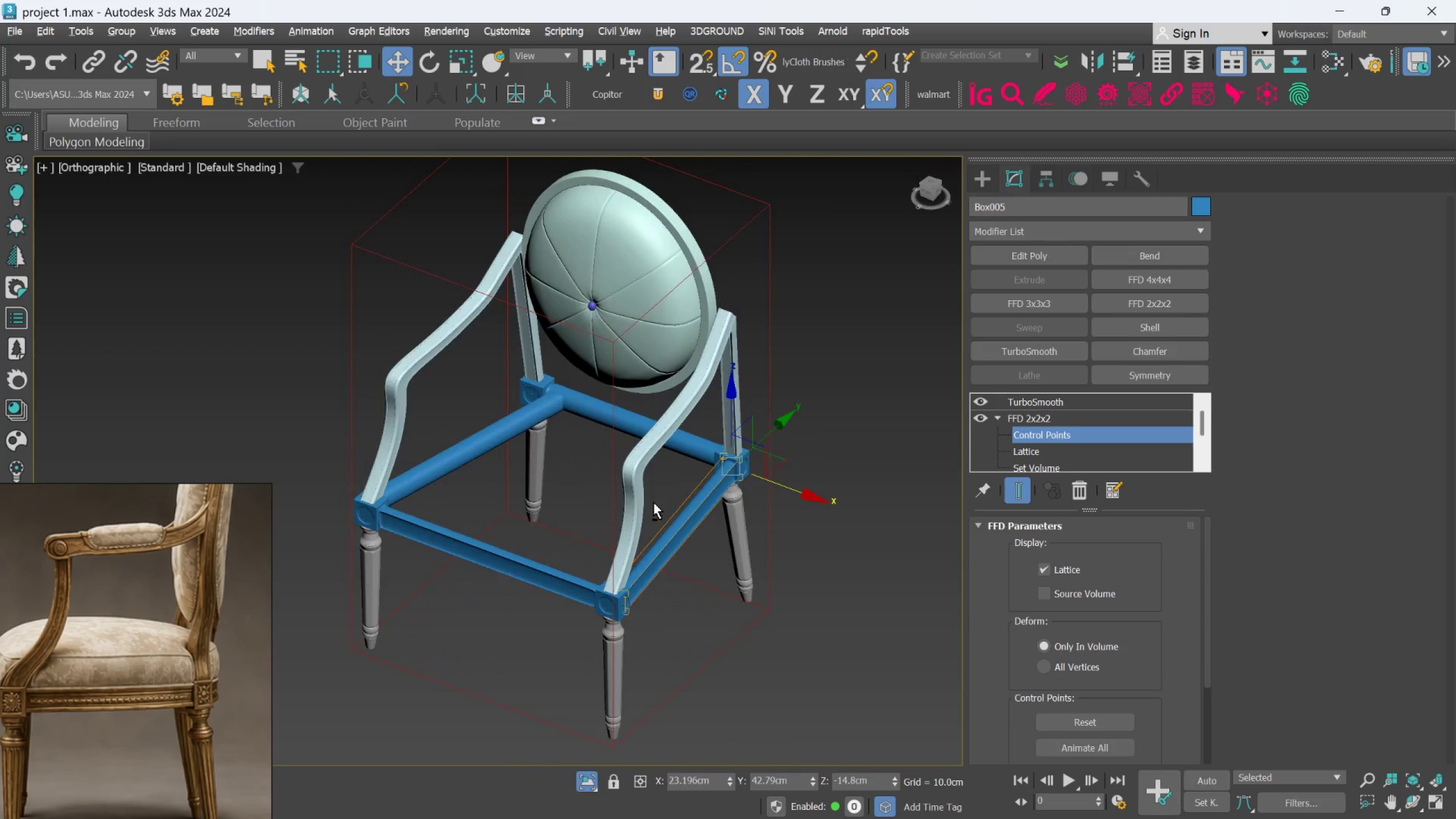 
key(Alt+AltLeft)
 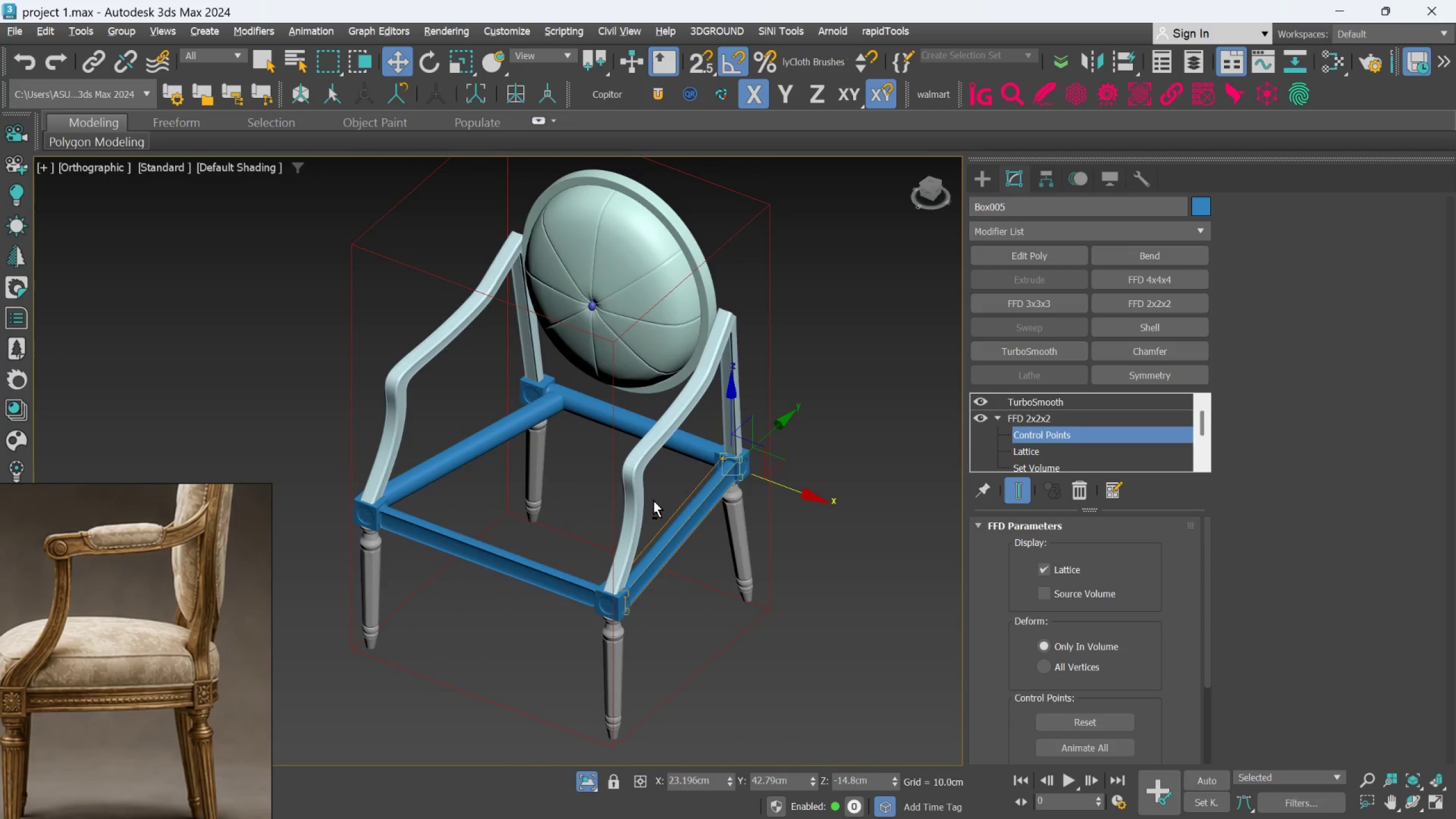 
key(Alt+AltLeft)
 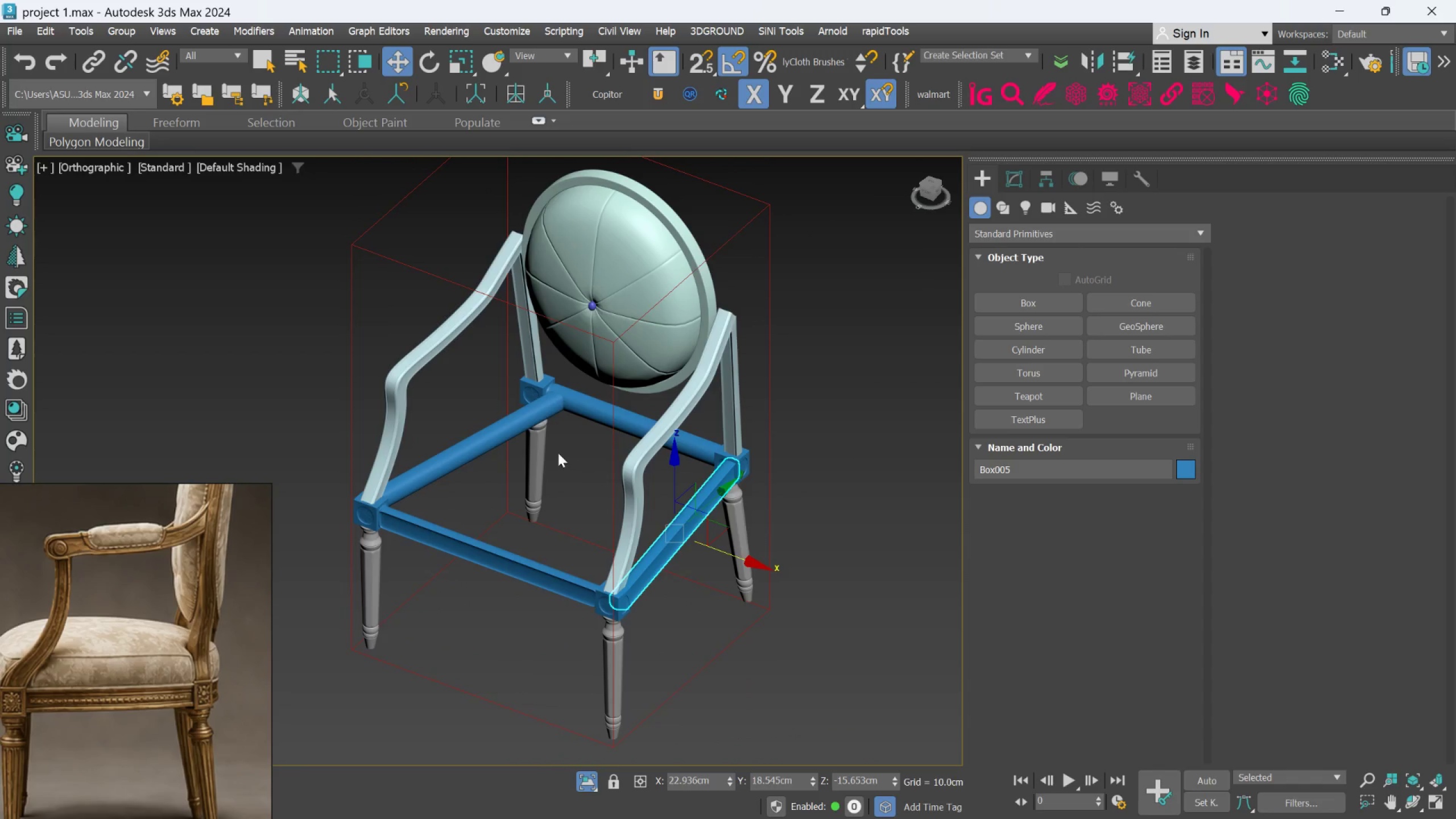 
left_click([532, 427])
 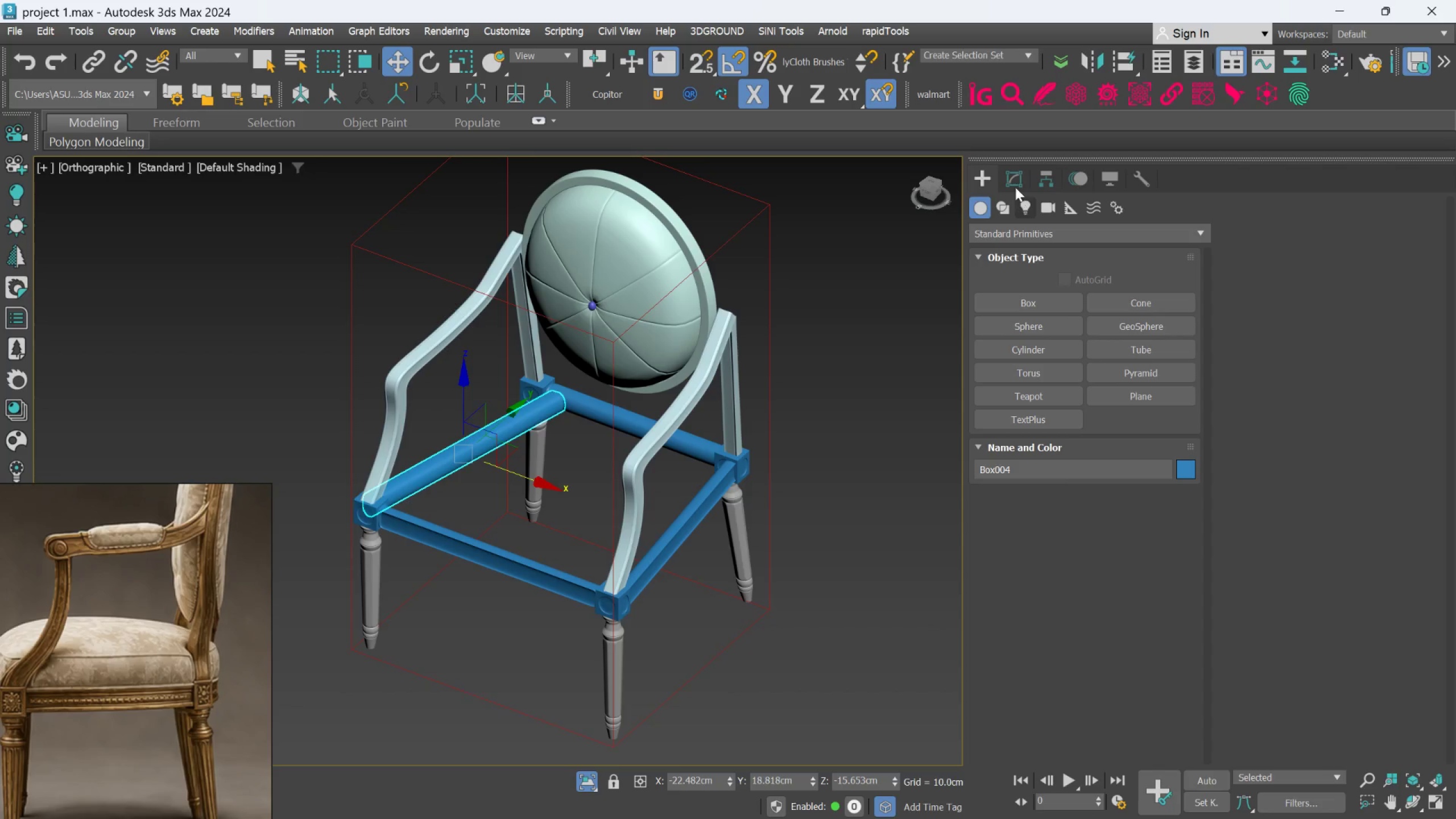 
left_click([1014, 183])
 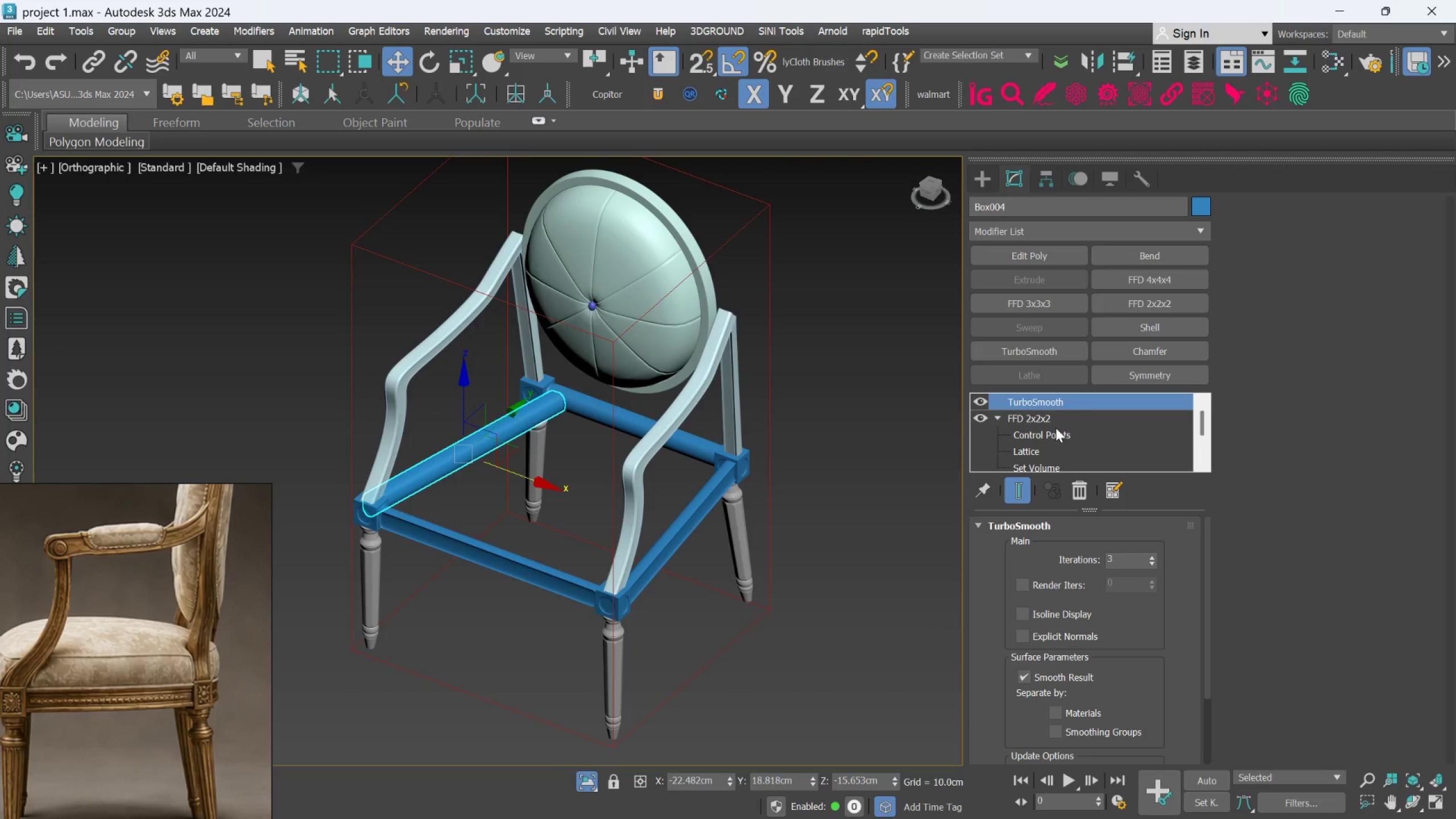 
left_click([1054, 431])
 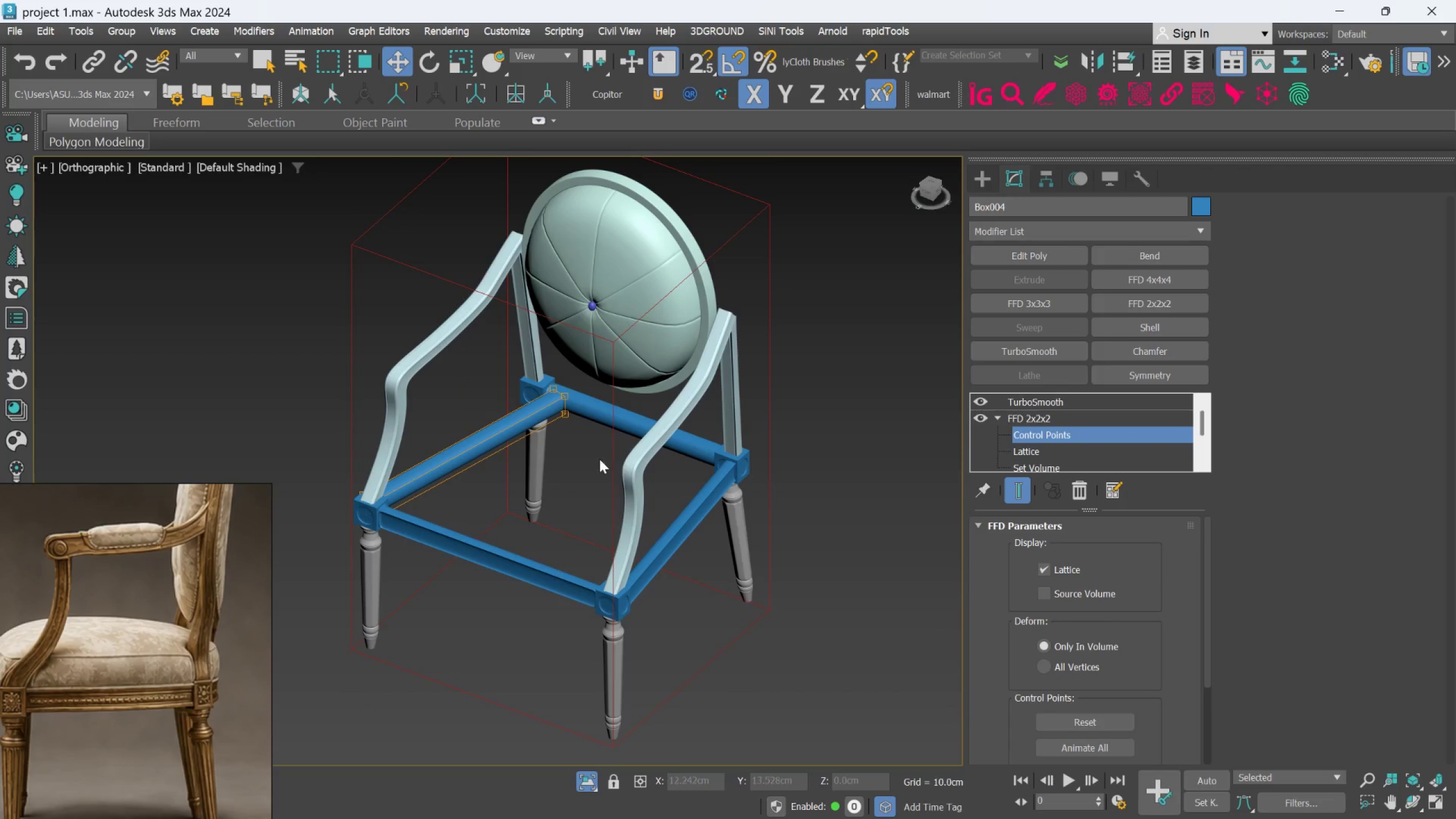 
scroll: coordinate [591, 453], scroll_direction: up, amount: 1.0
 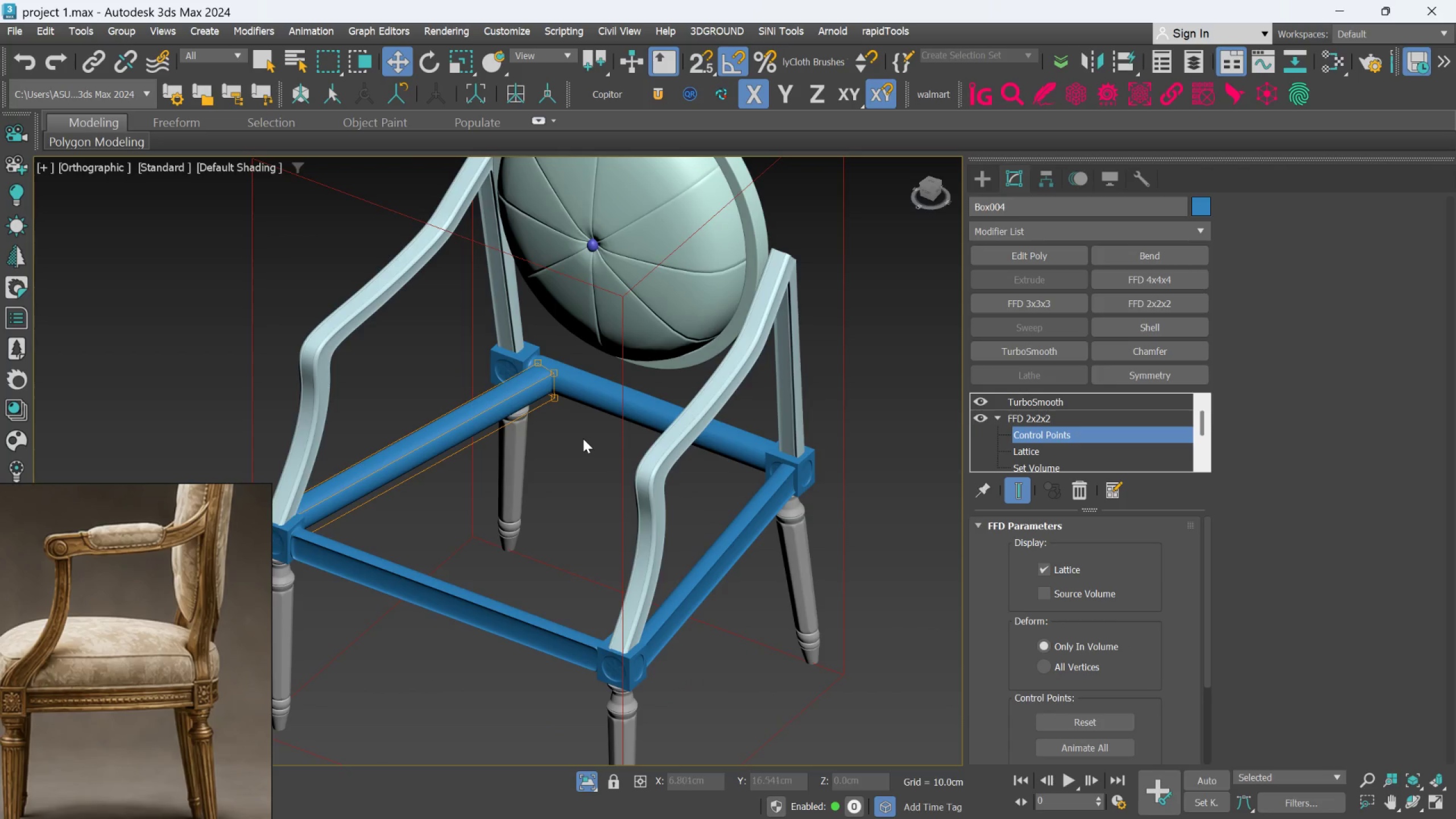 
left_click_drag(start_coordinate=[583, 442], to_coordinate=[516, 346])
 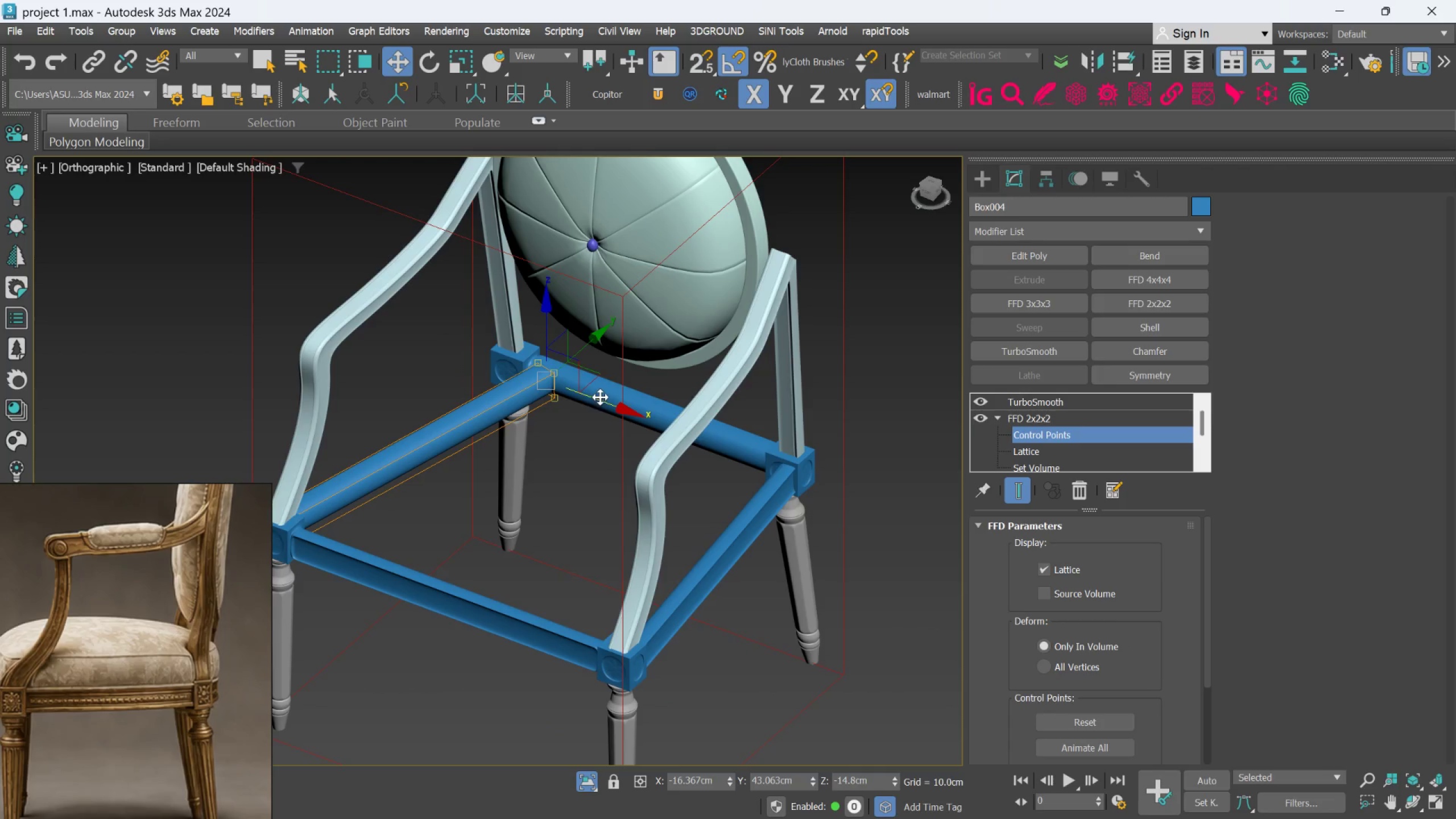 
left_click_drag(start_coordinate=[599, 397], to_coordinate=[561, 378])
 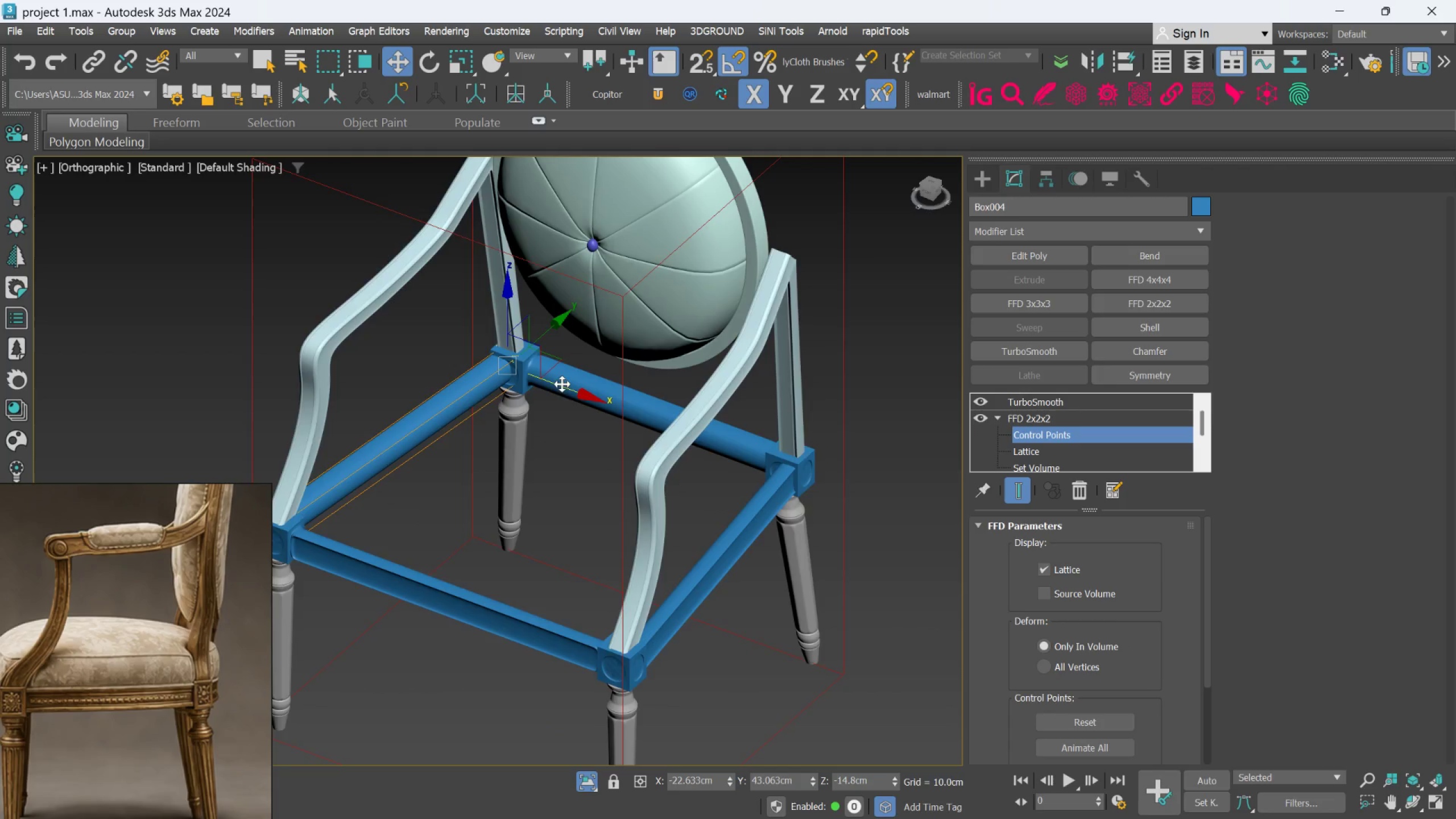 
hold_key(key=AltLeft, duration=0.86)
 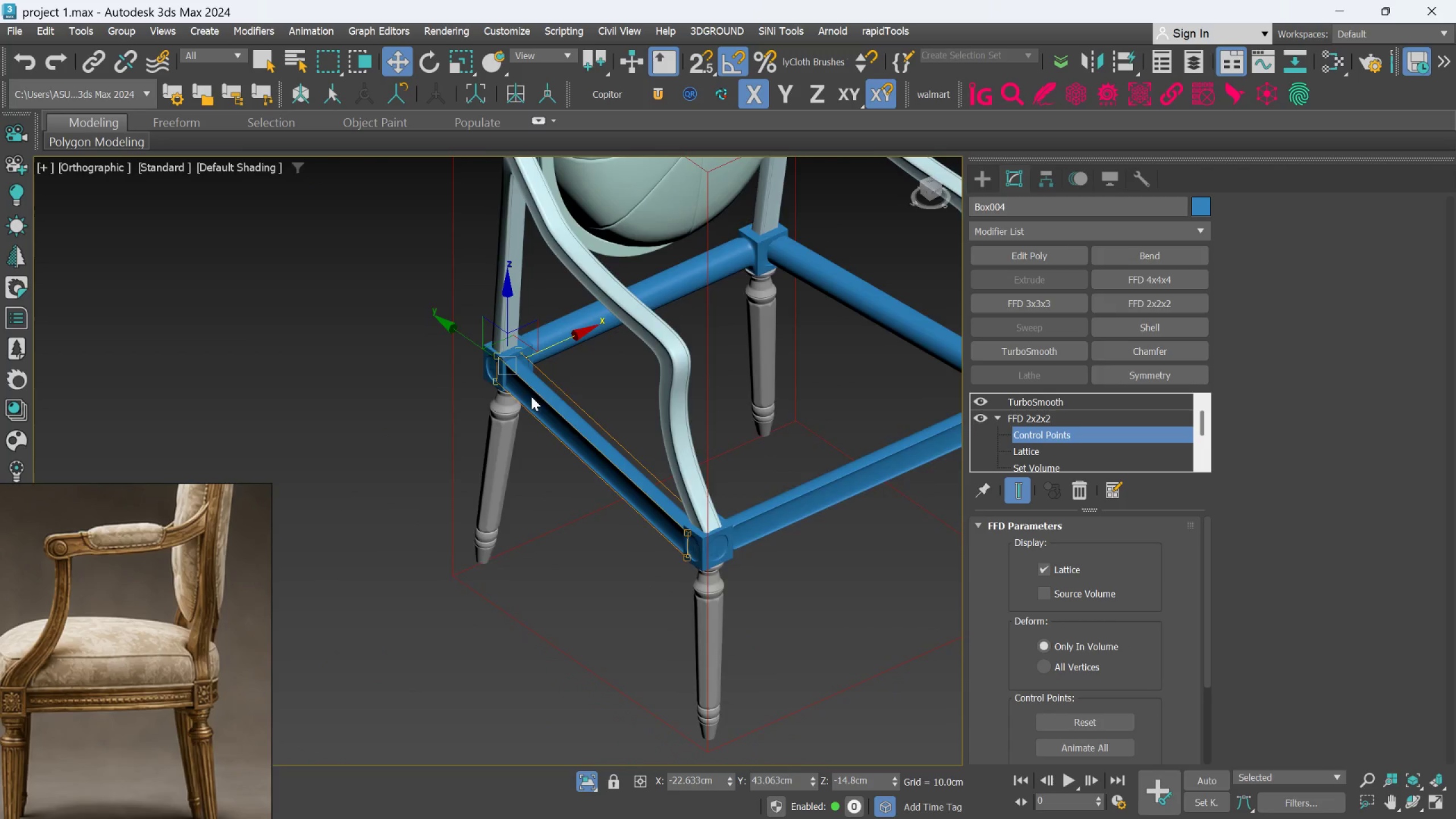 
scroll: coordinate [530, 392], scroll_direction: up, amount: 1.0
 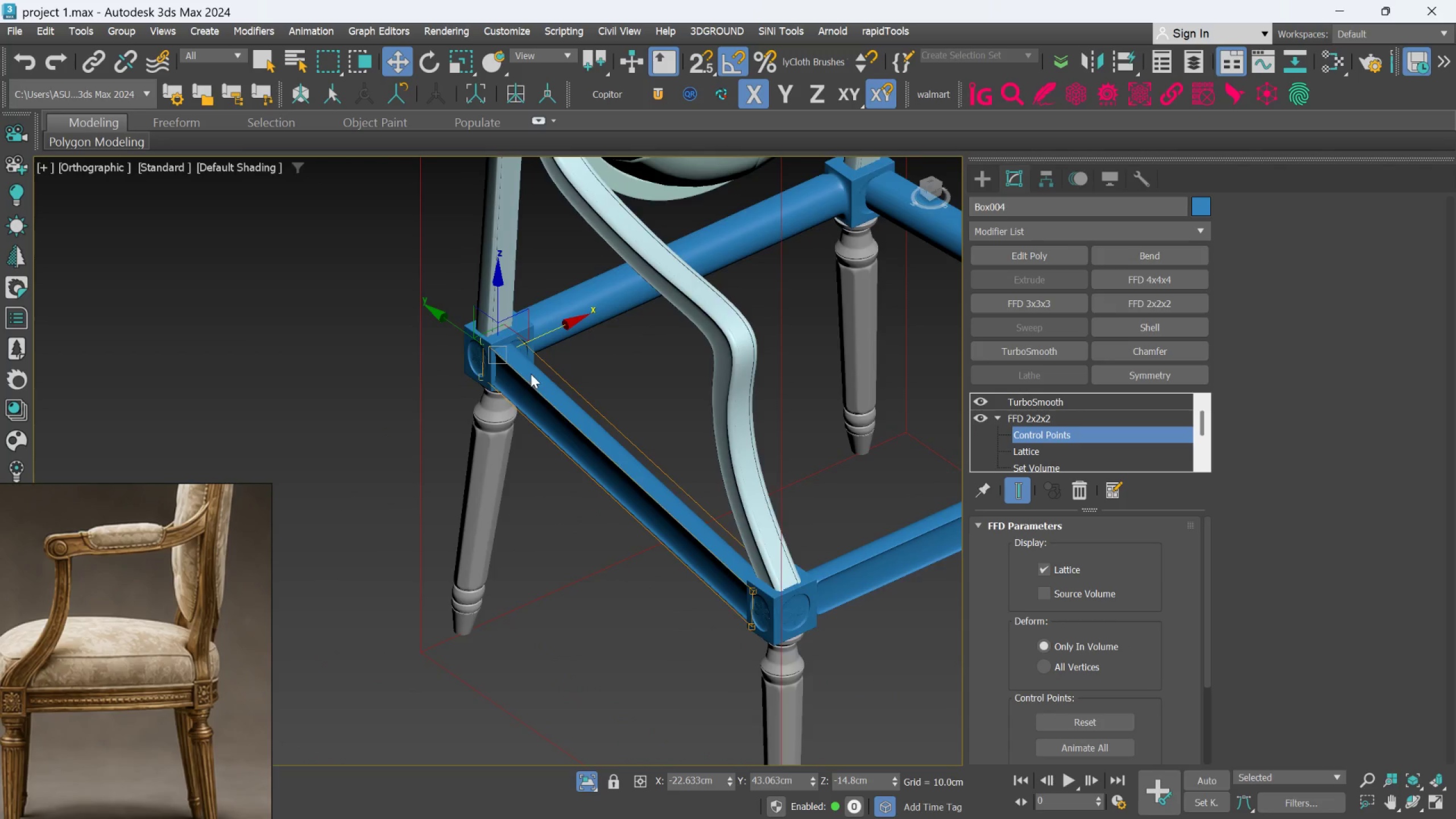 
hold_key(key=AltLeft, duration=0.78)
 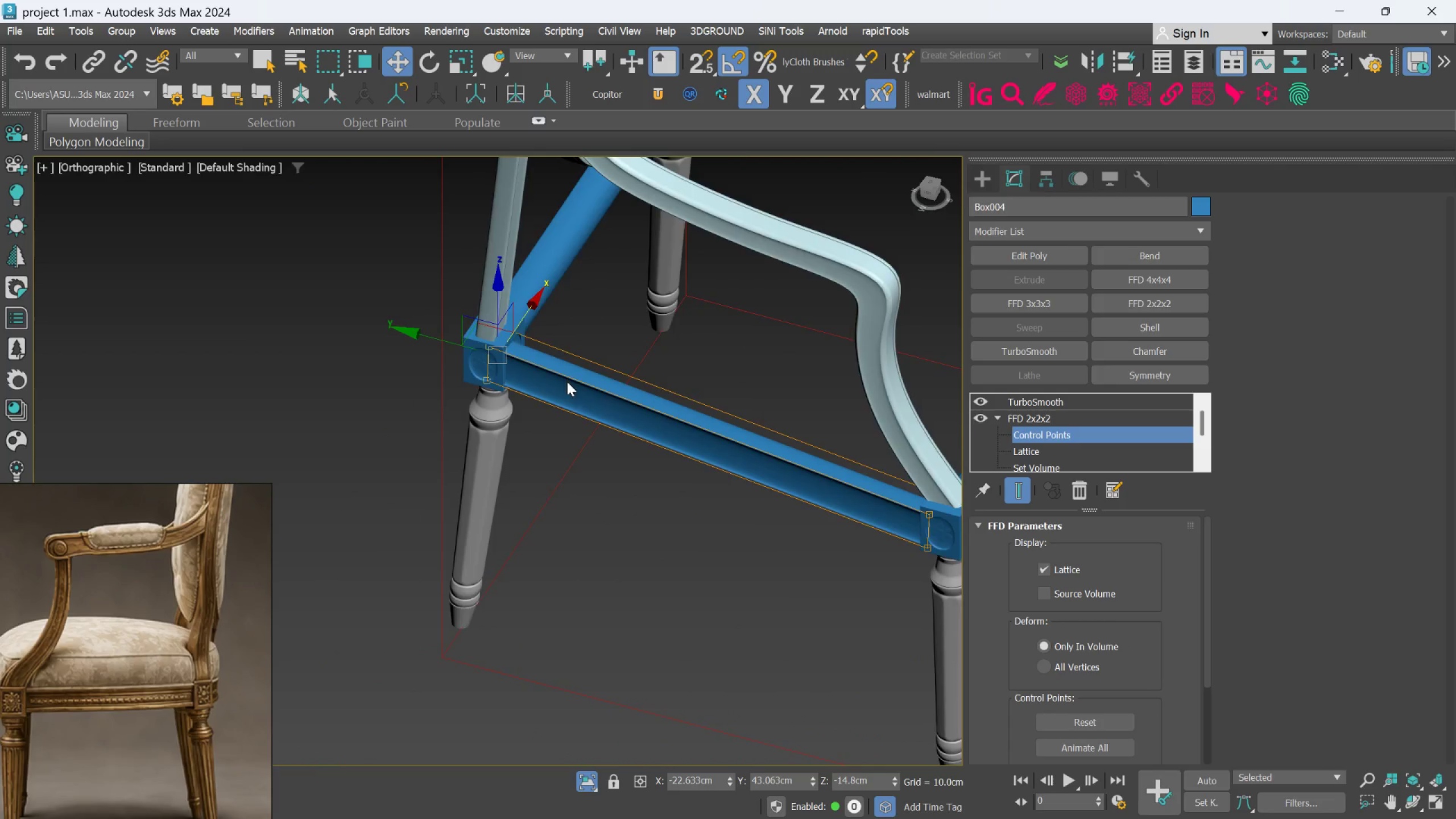 
scroll: coordinate [585, 428], scroll_direction: down, amount: 1.0
 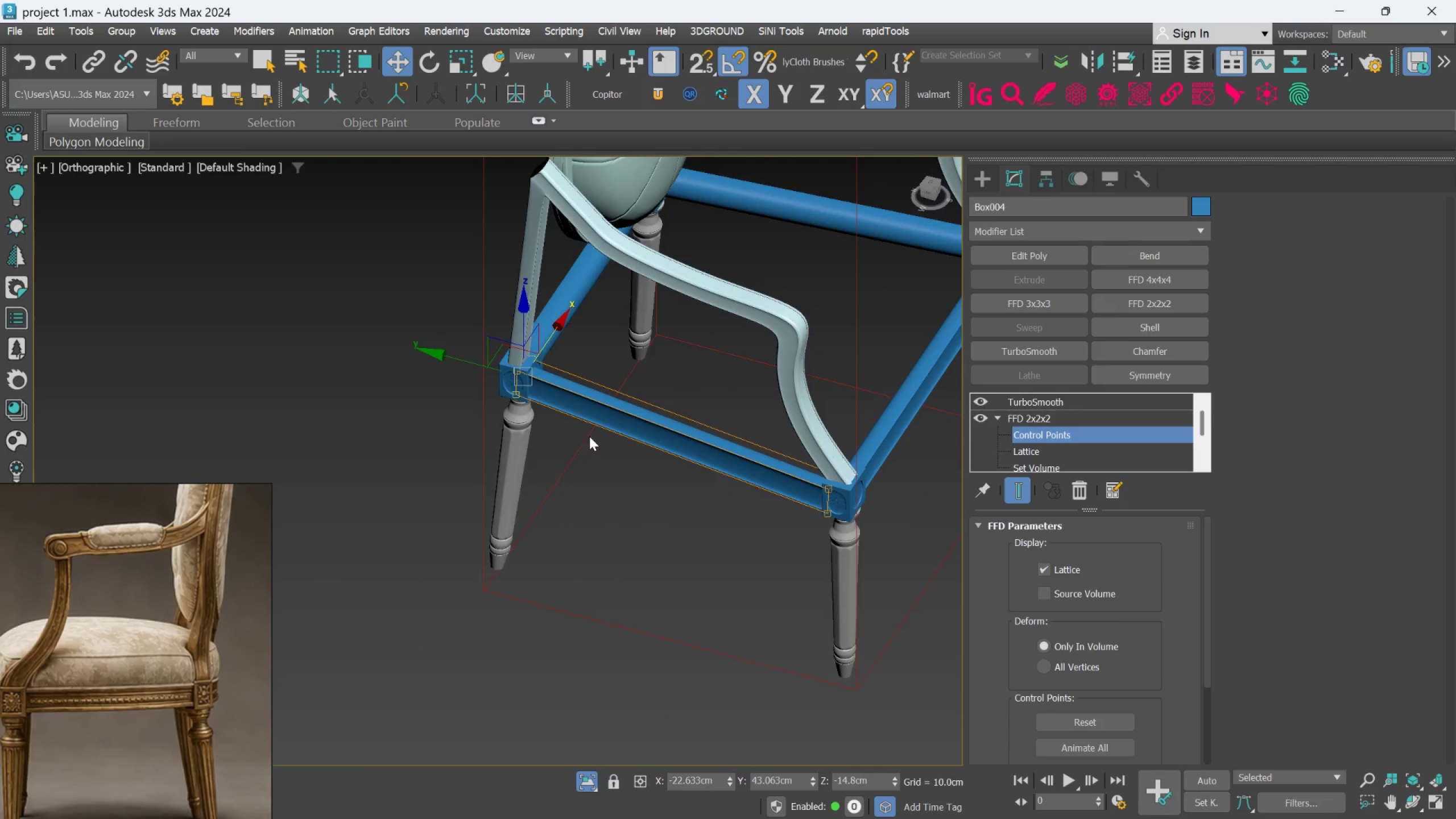 
hold_key(key=AltLeft, duration=0.44)
 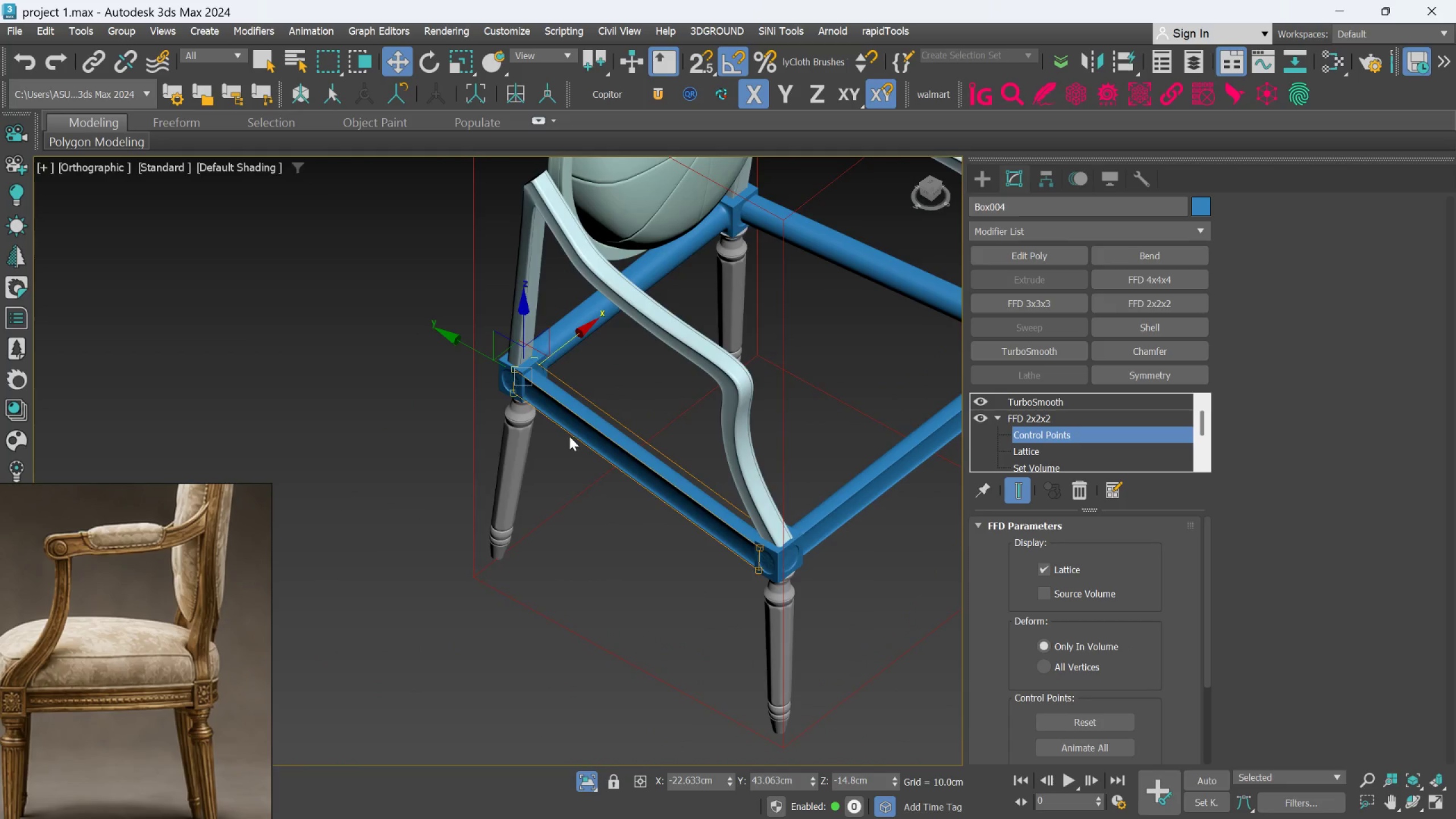 
scroll: coordinate [572, 447], scroll_direction: down, amount: 2.0
 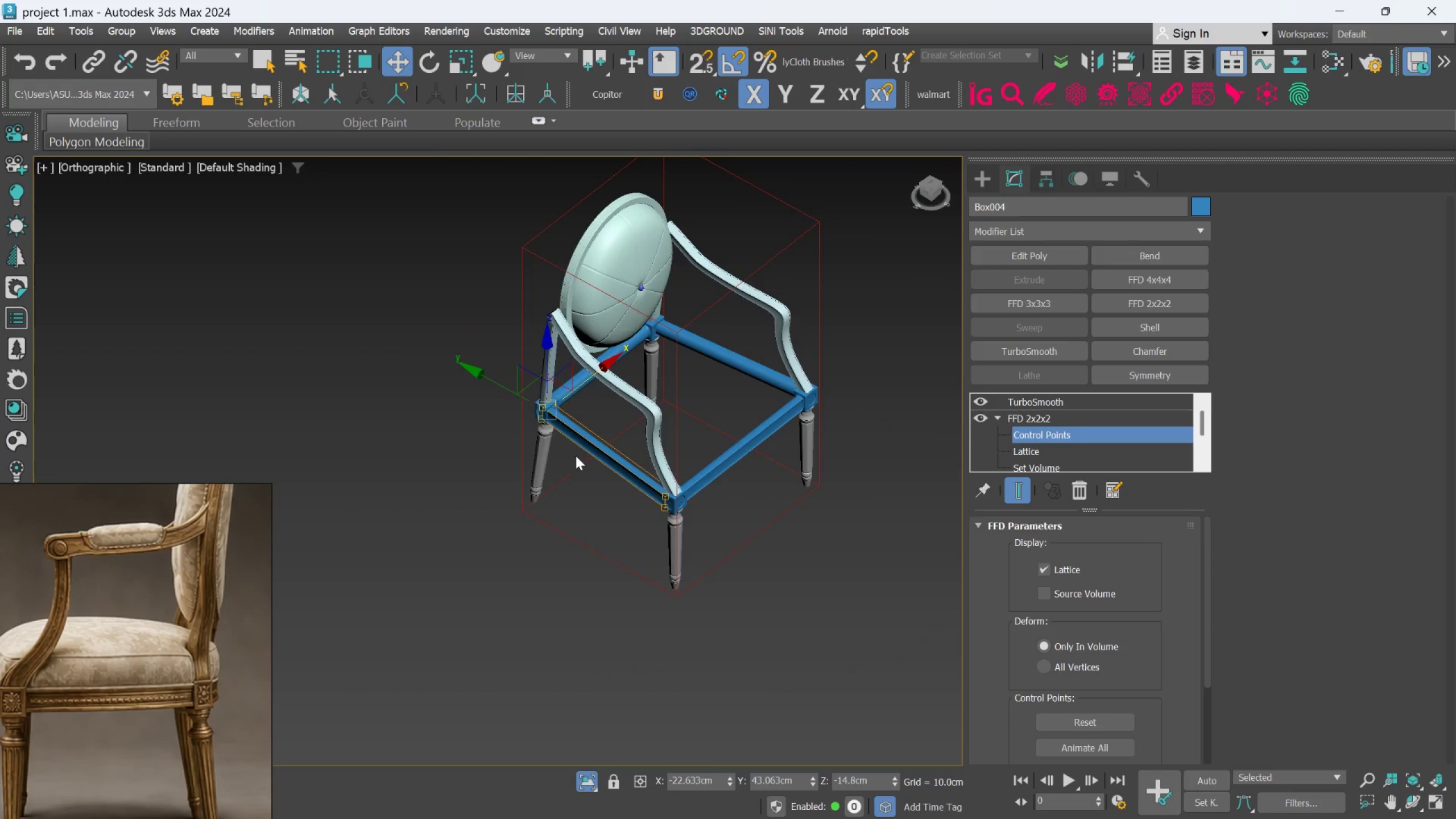 
key(Alt+AltLeft)
 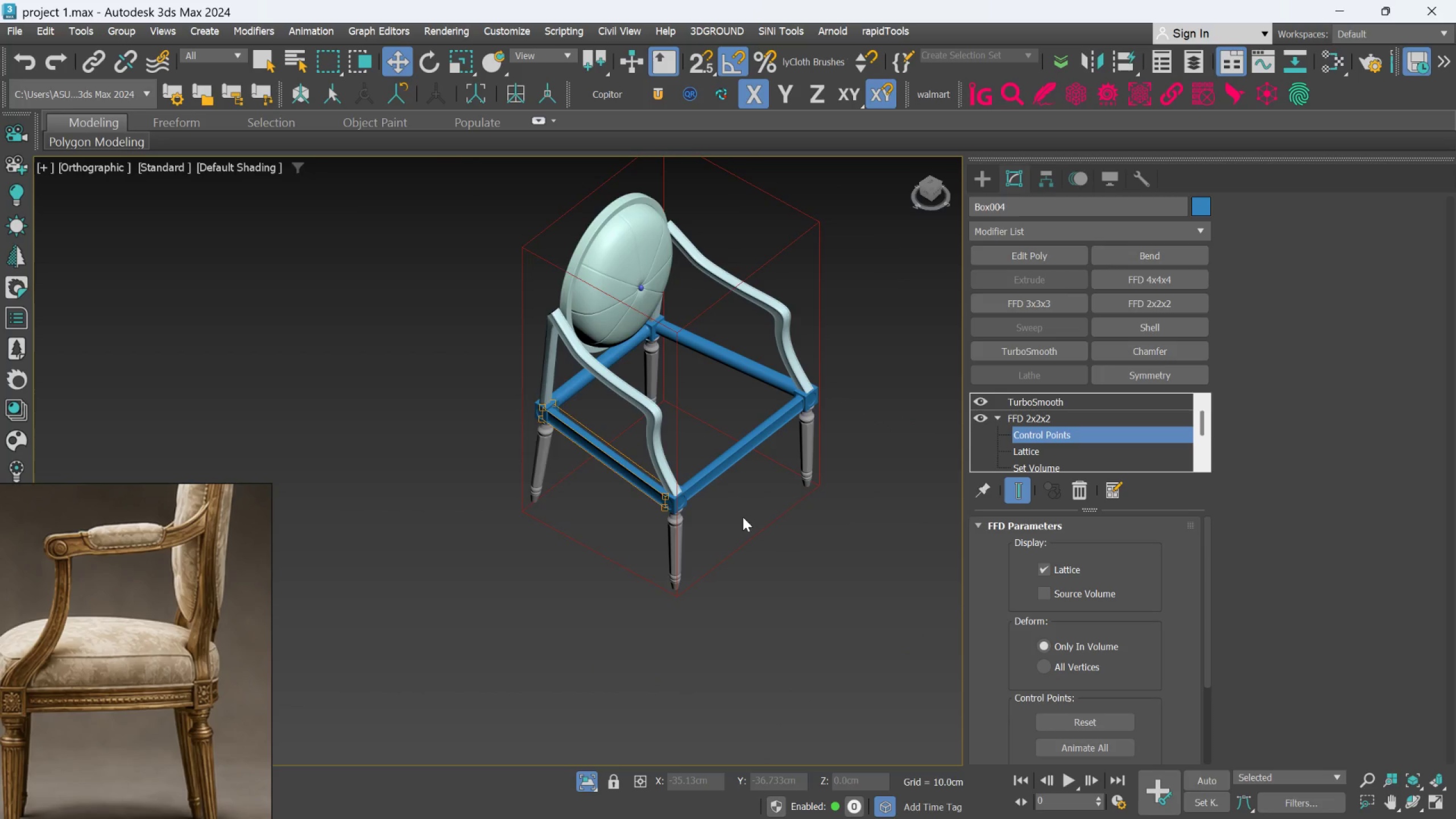 
hold_key(key=AltLeft, duration=0.89)
 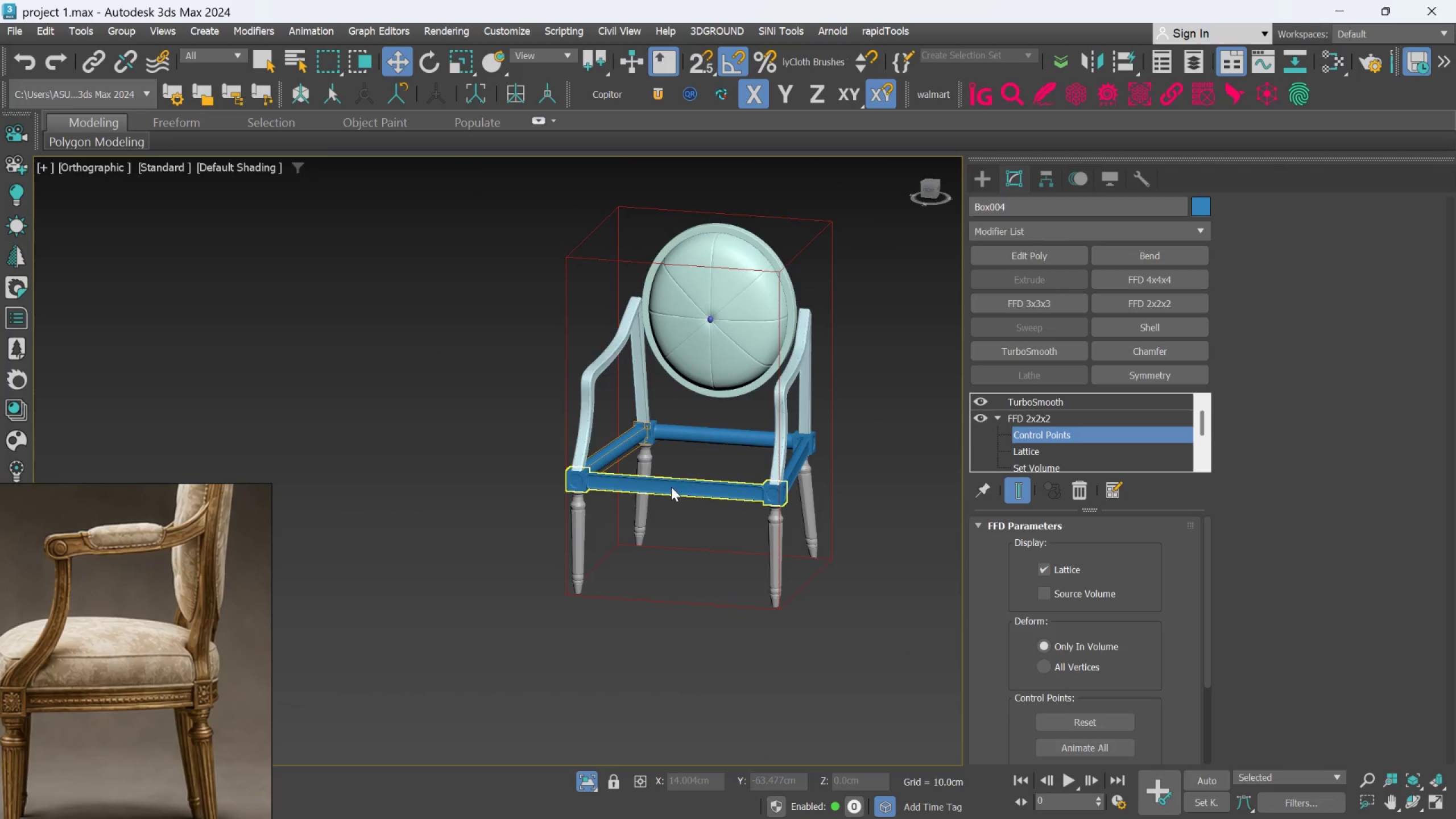 
key(Alt+AltLeft)
 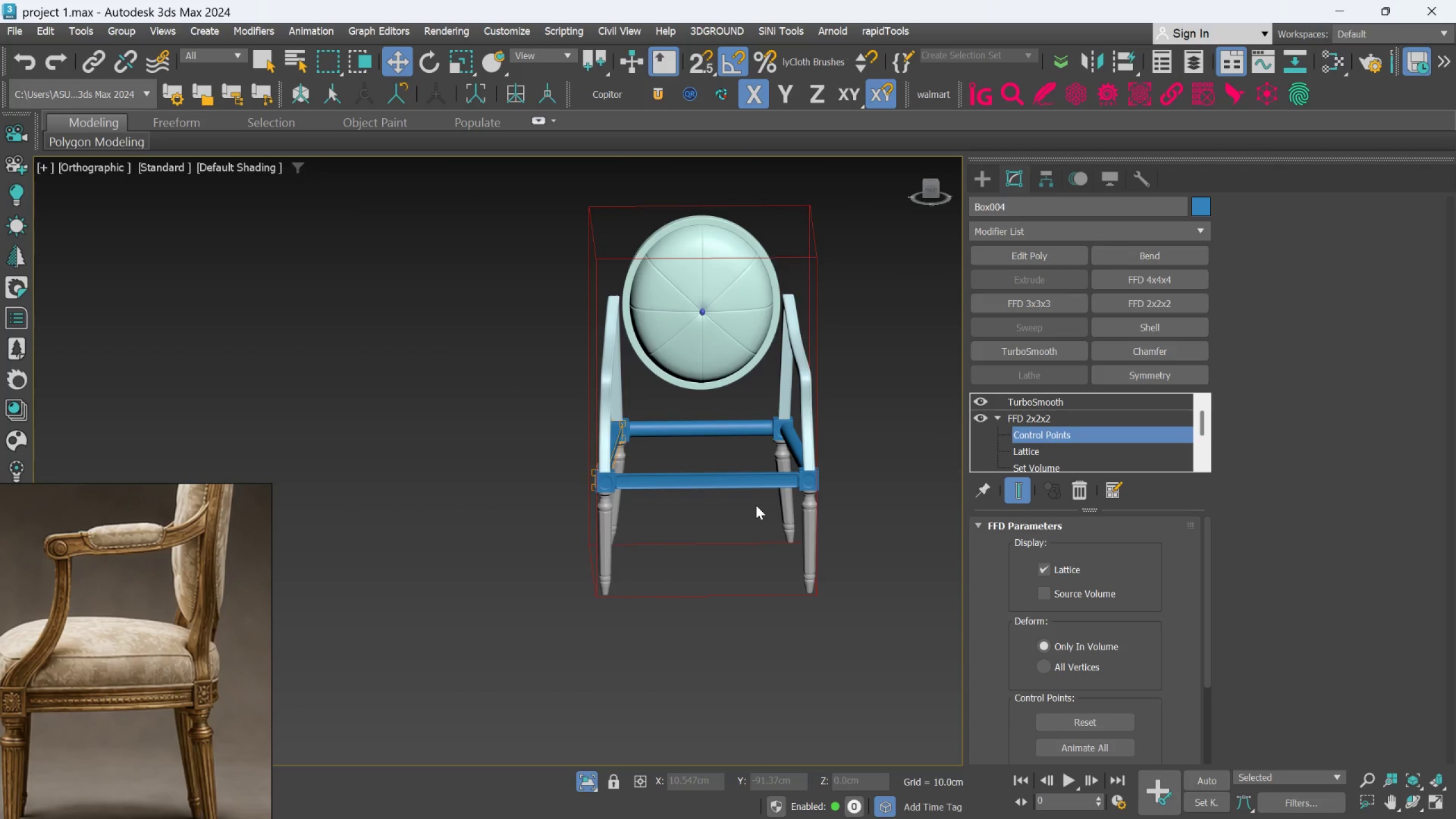 
key(F)
 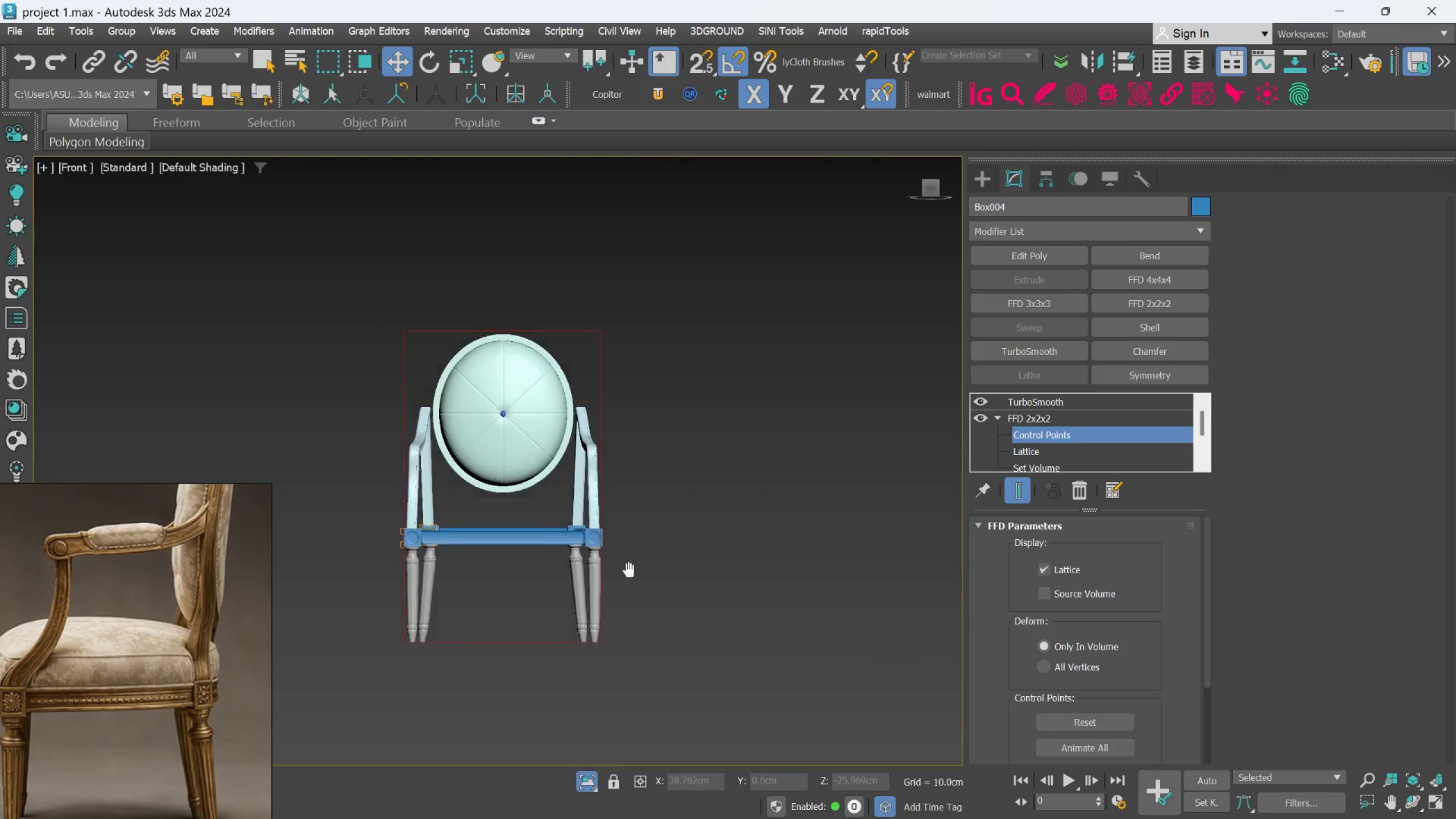 
hold_key(key=AltLeft, duration=1.45)
 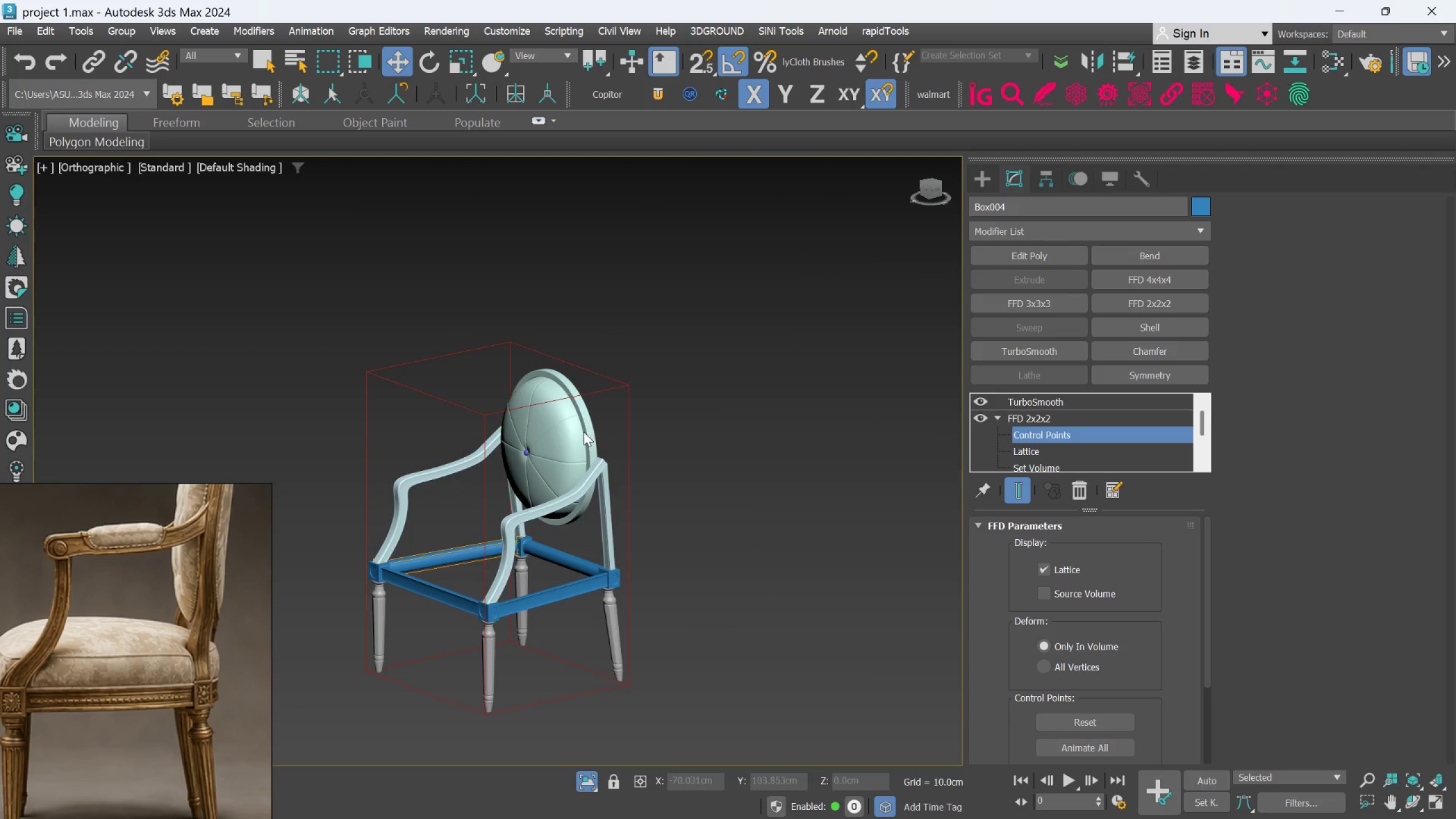 
hold_key(key=AltLeft, duration=0.62)
 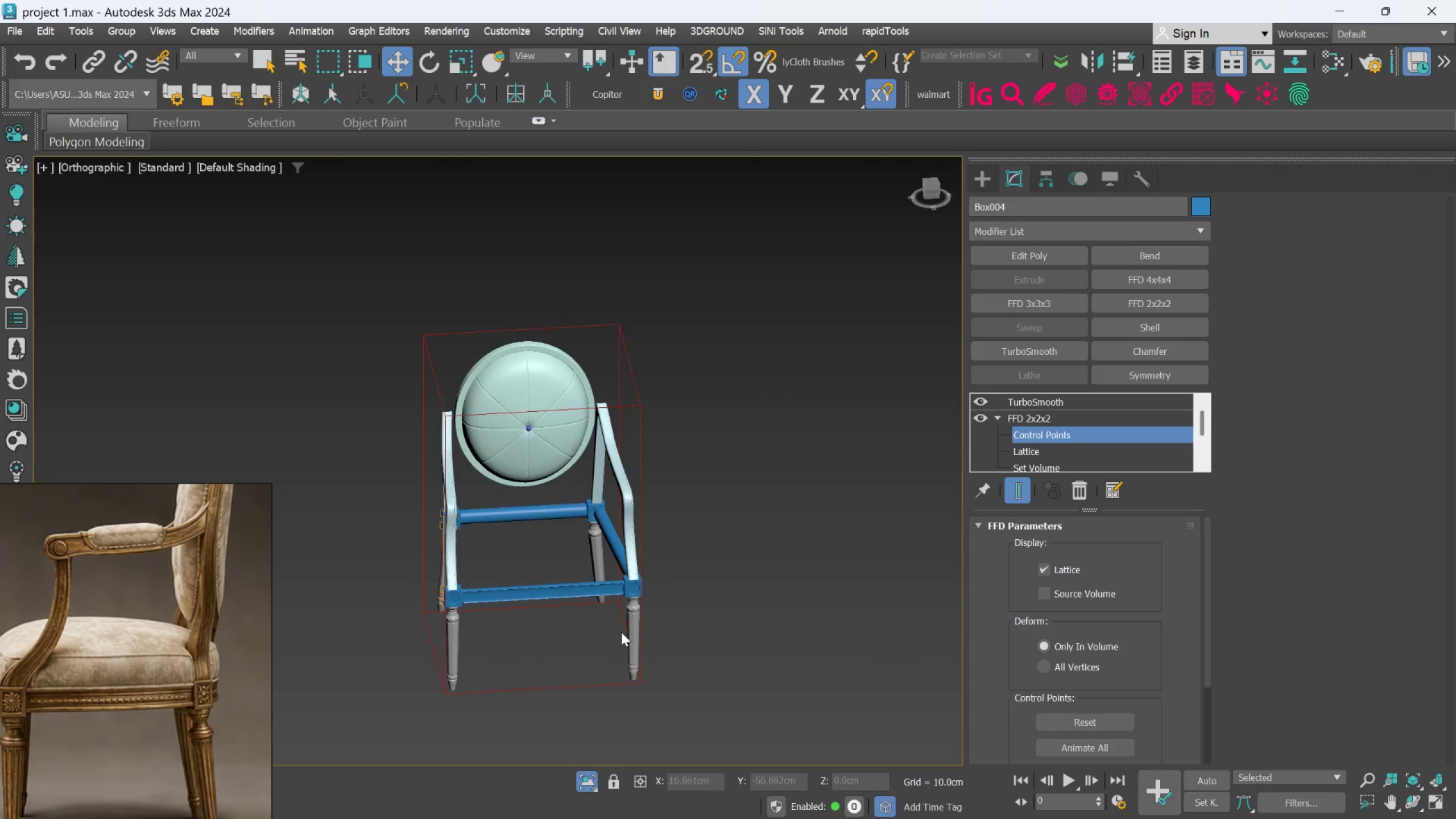 
scroll: coordinate [621, 632], scroll_direction: up, amount: 1.0
 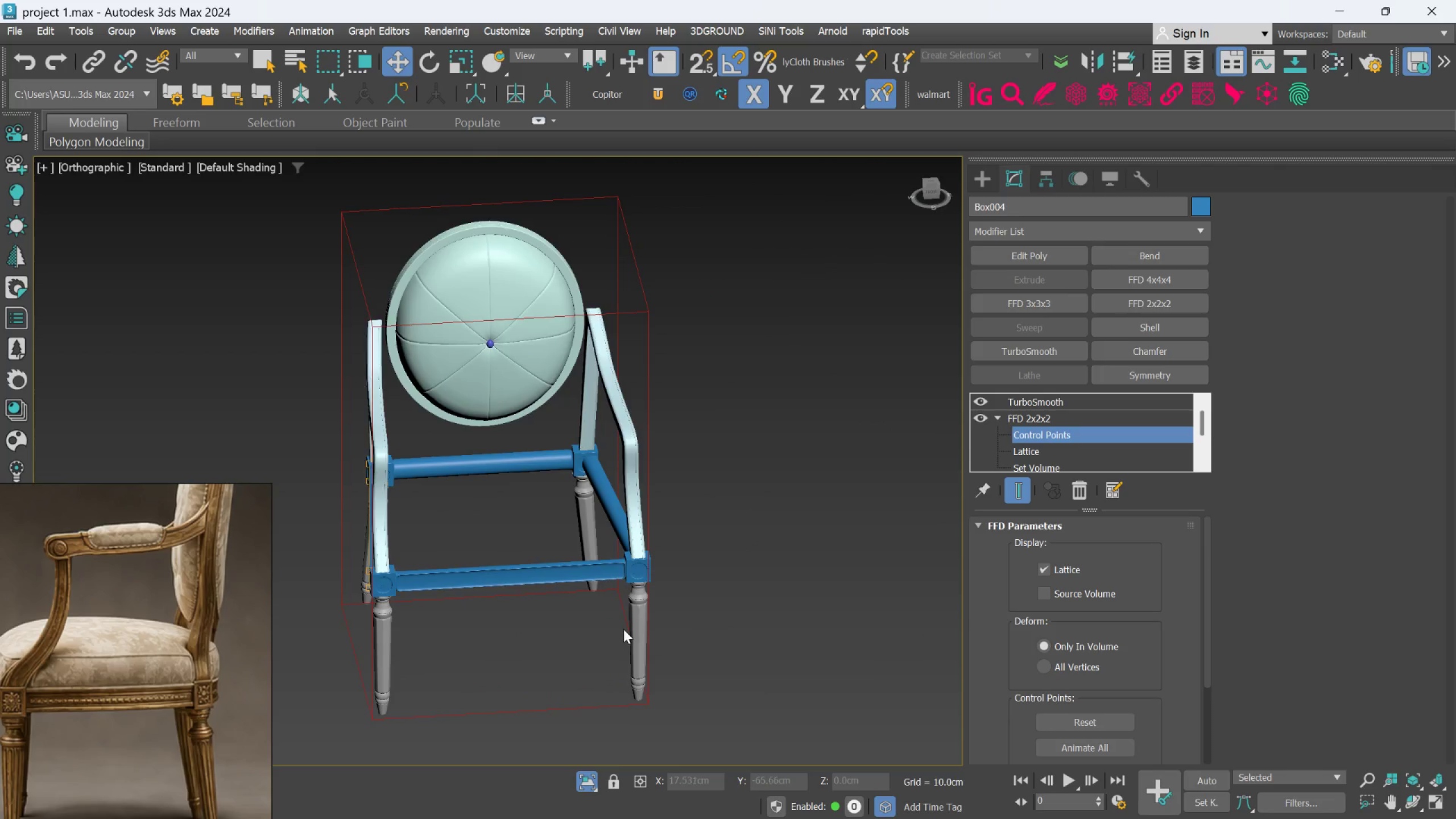 
hold_key(key=AltLeft, duration=0.67)
 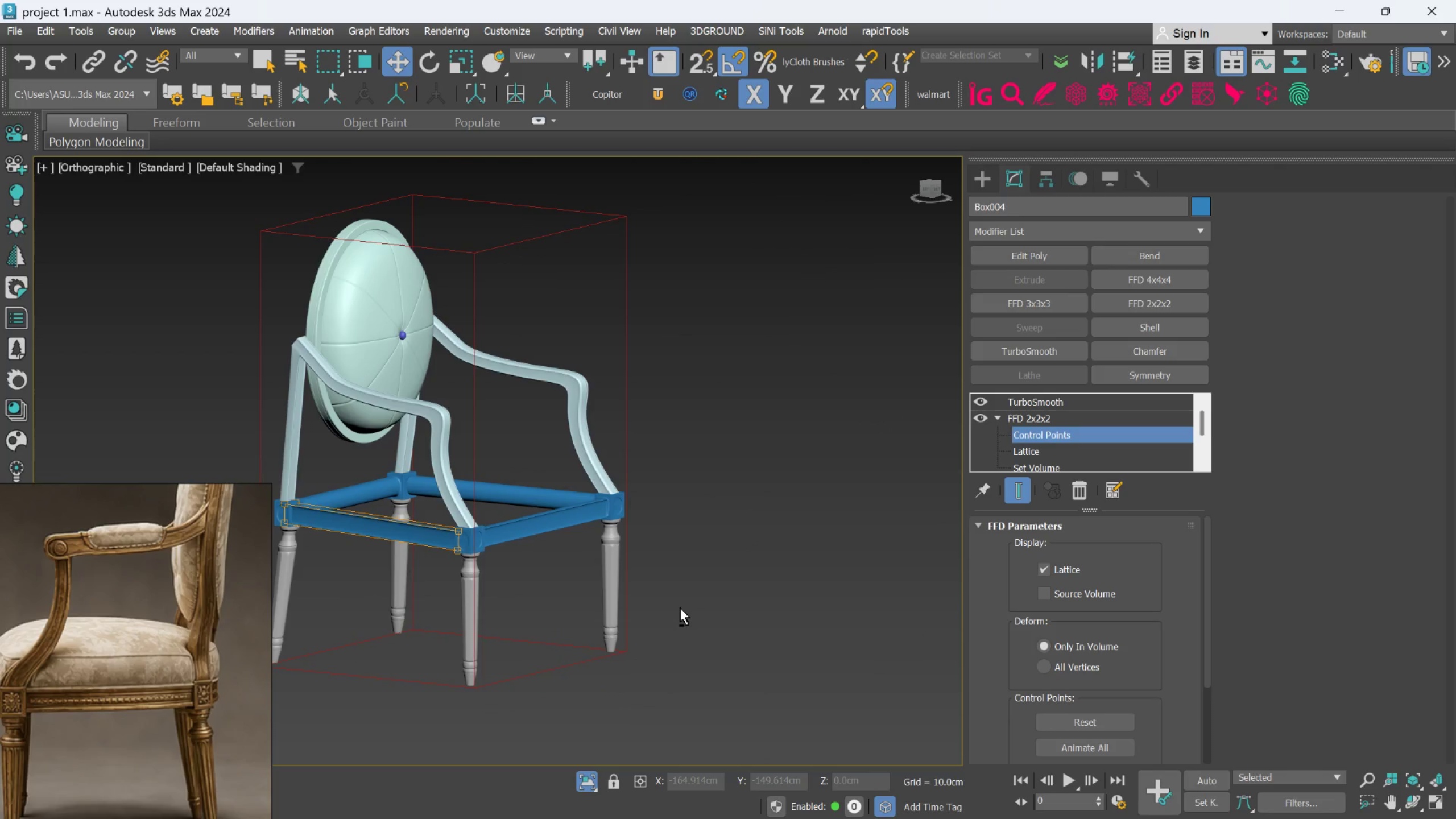 
hold_key(key=AltLeft, duration=1.14)
 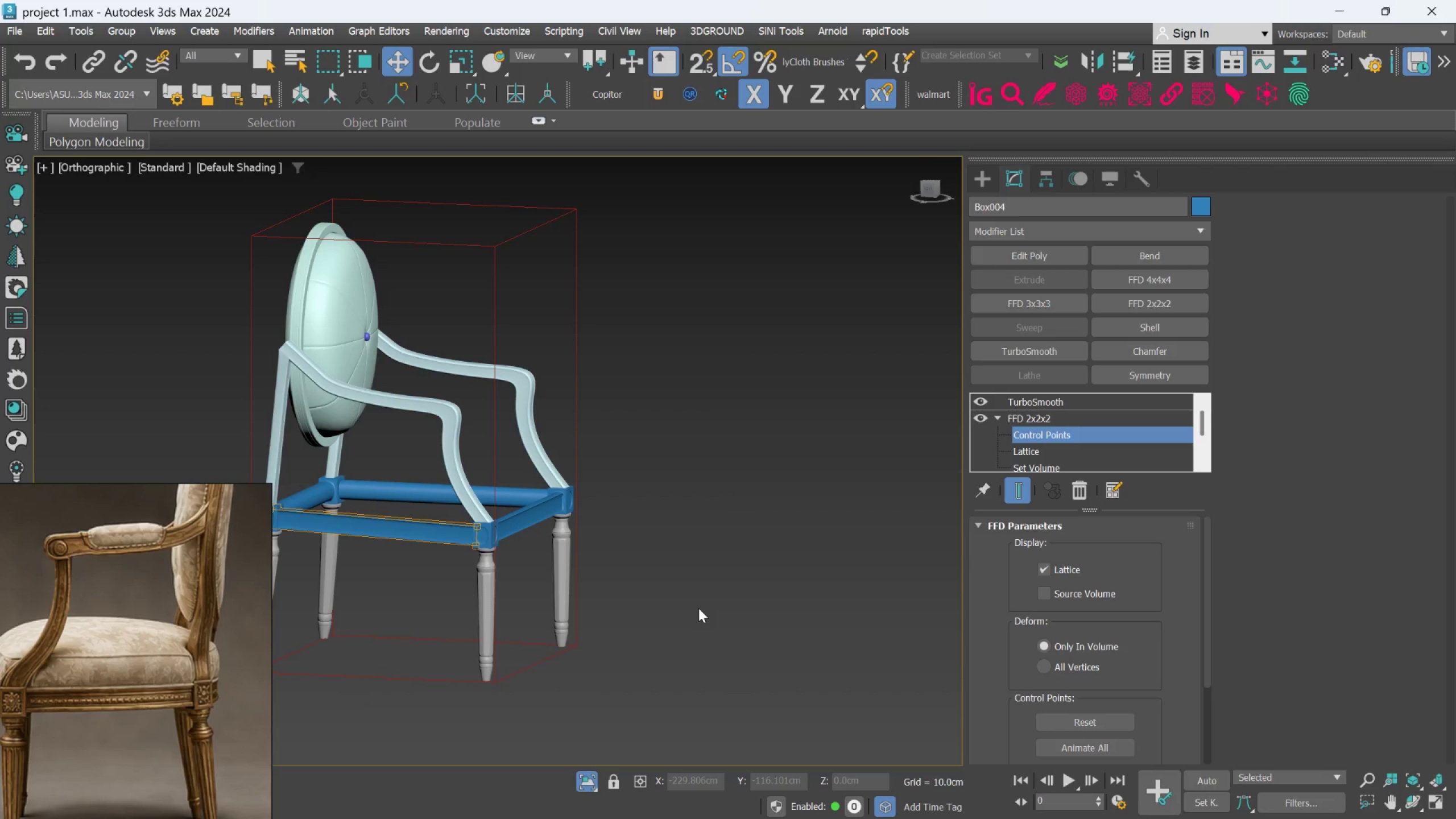 
hold_key(key=AltLeft, duration=0.44)
 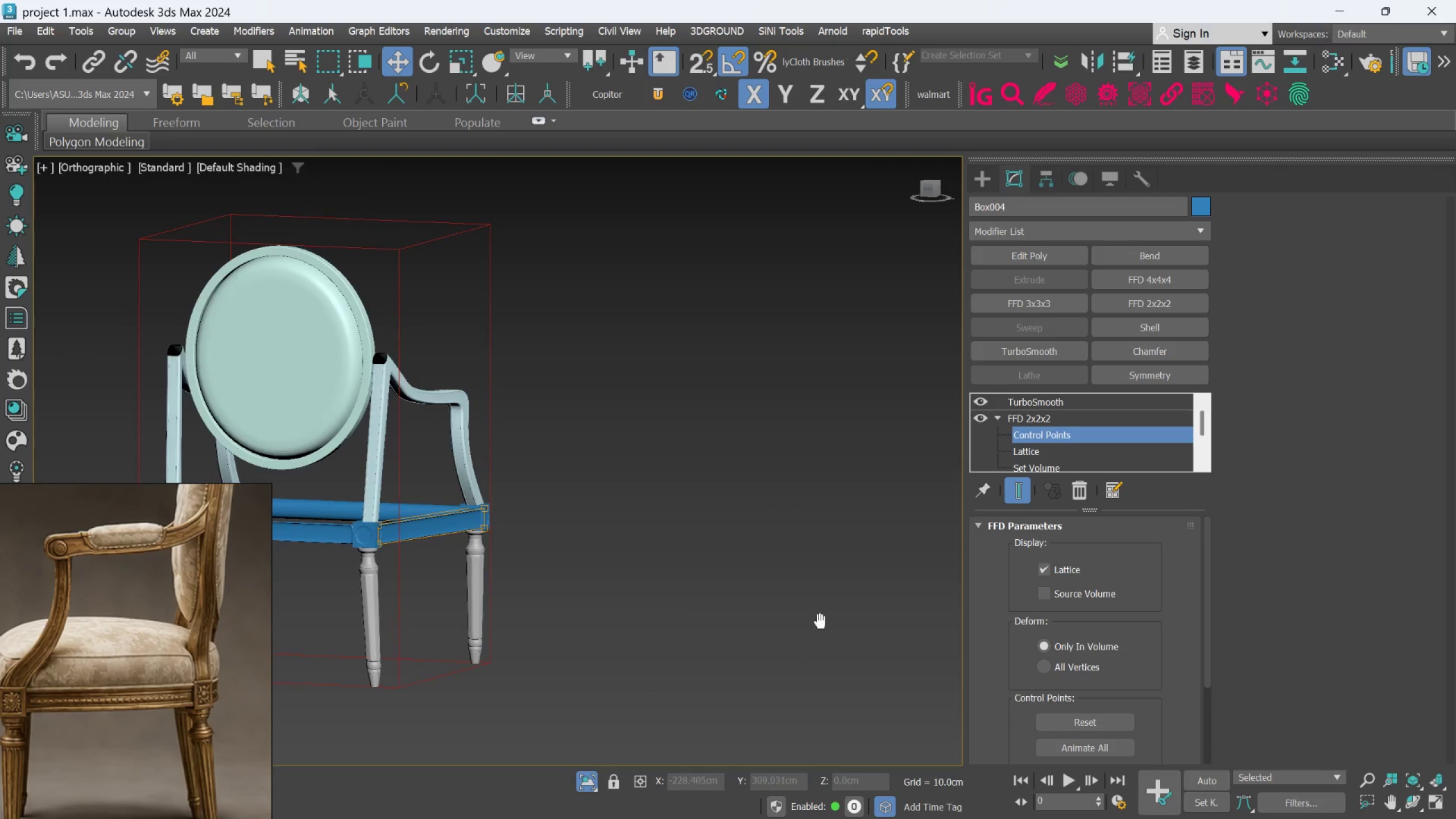 
hold_key(key=AltLeft, duration=0.38)
 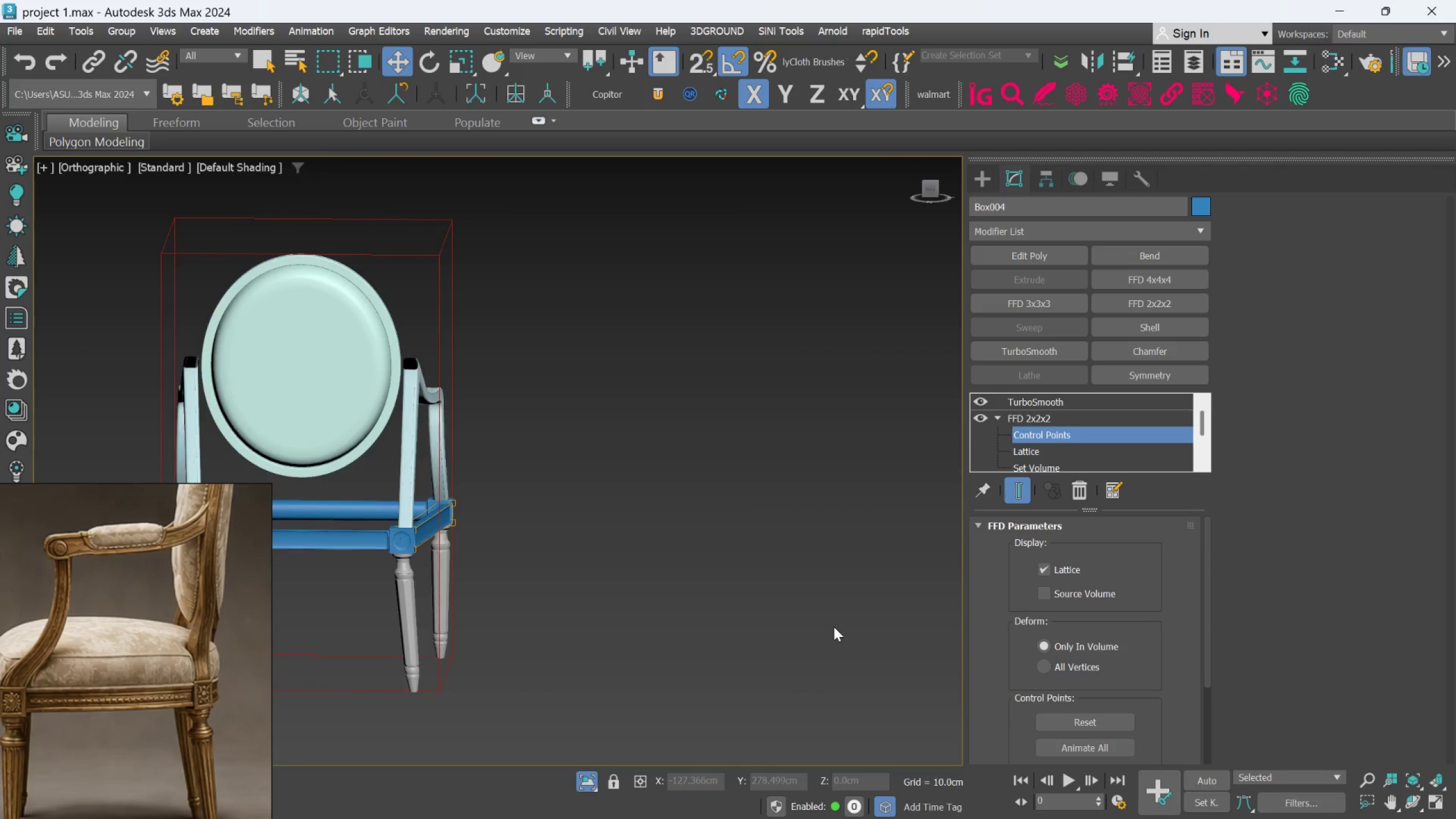 
hold_key(key=AltLeft, duration=0.39)
 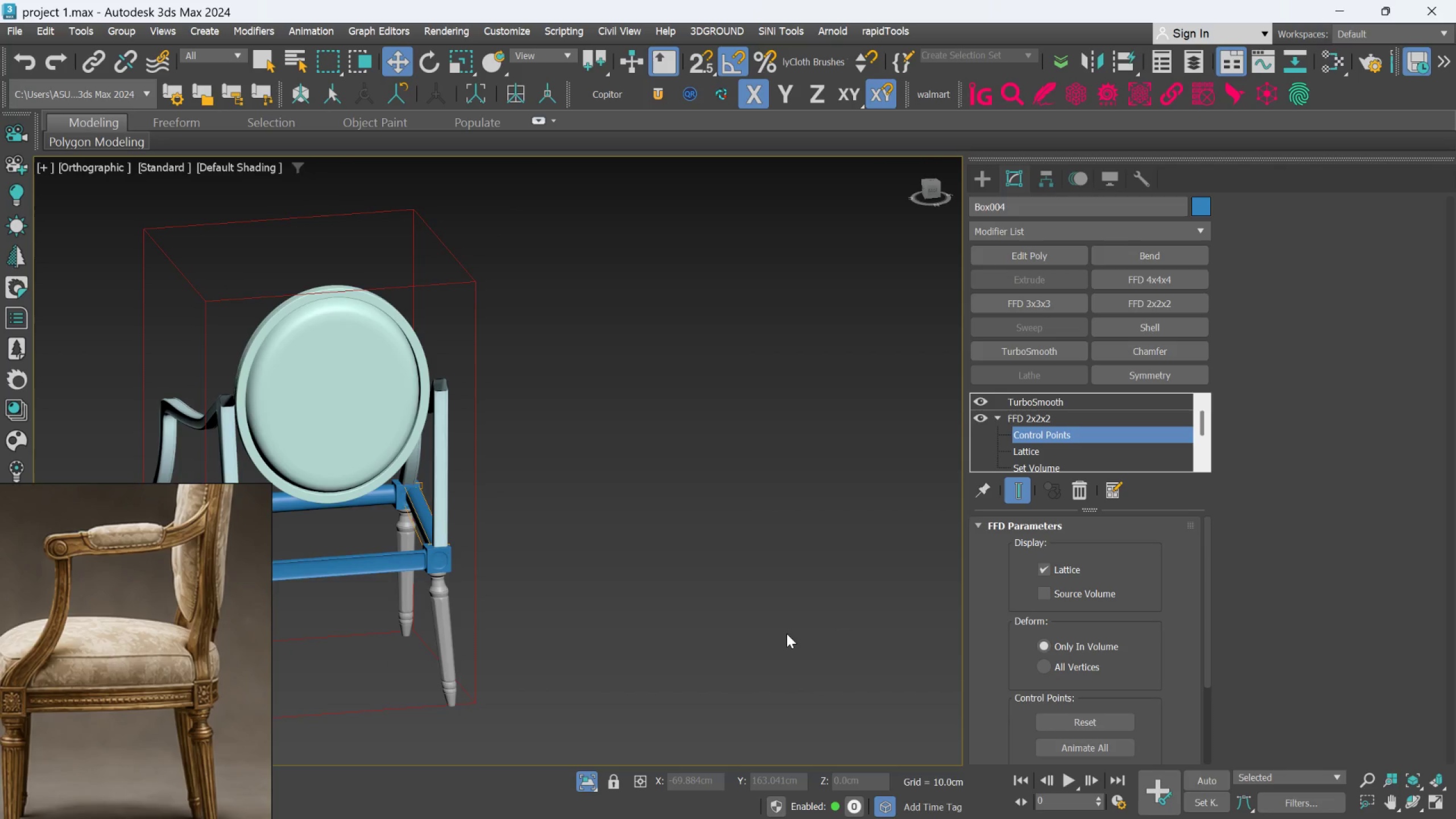 
key(Alt+AltLeft)
 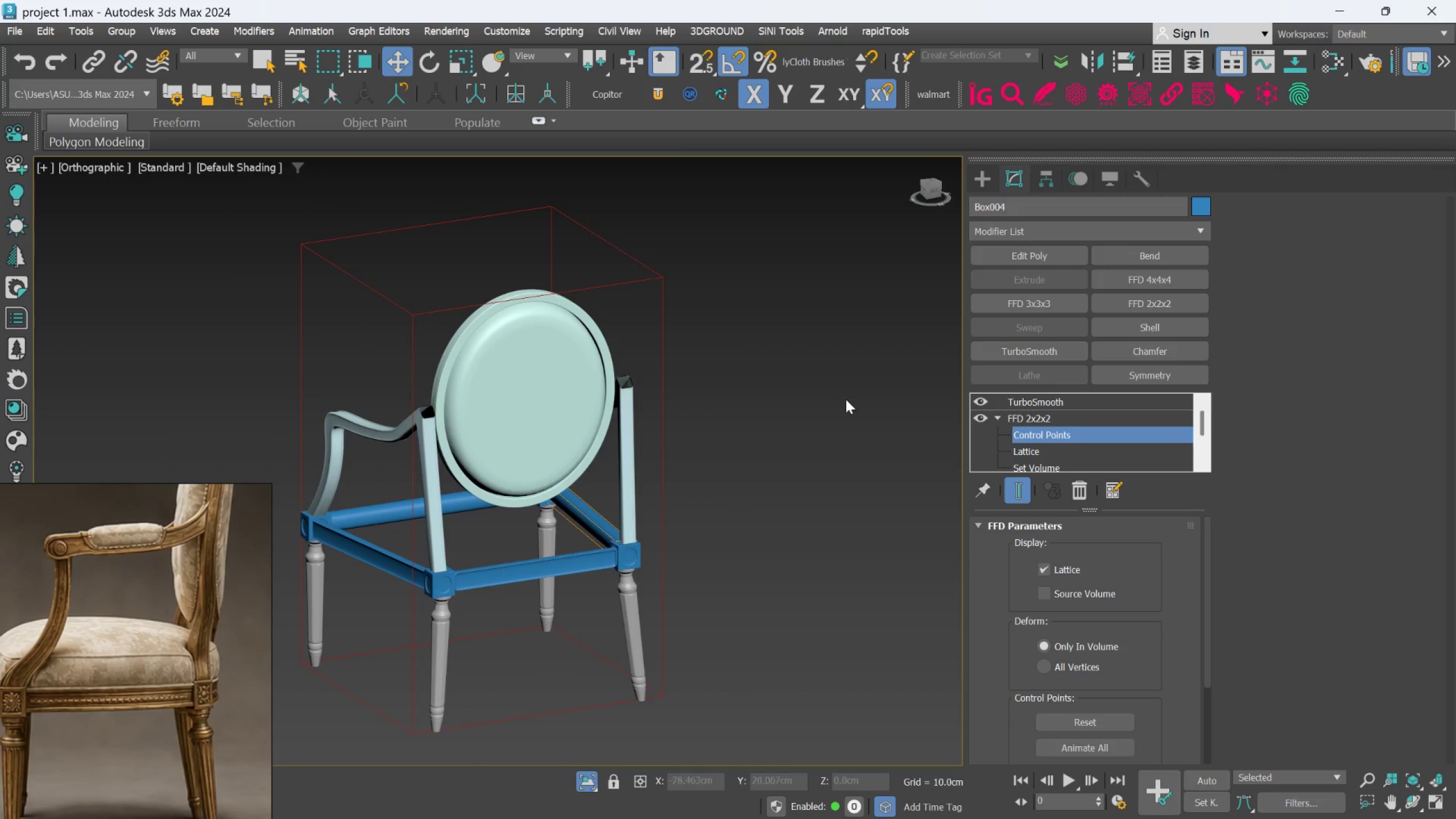 
left_click([992, 184])
 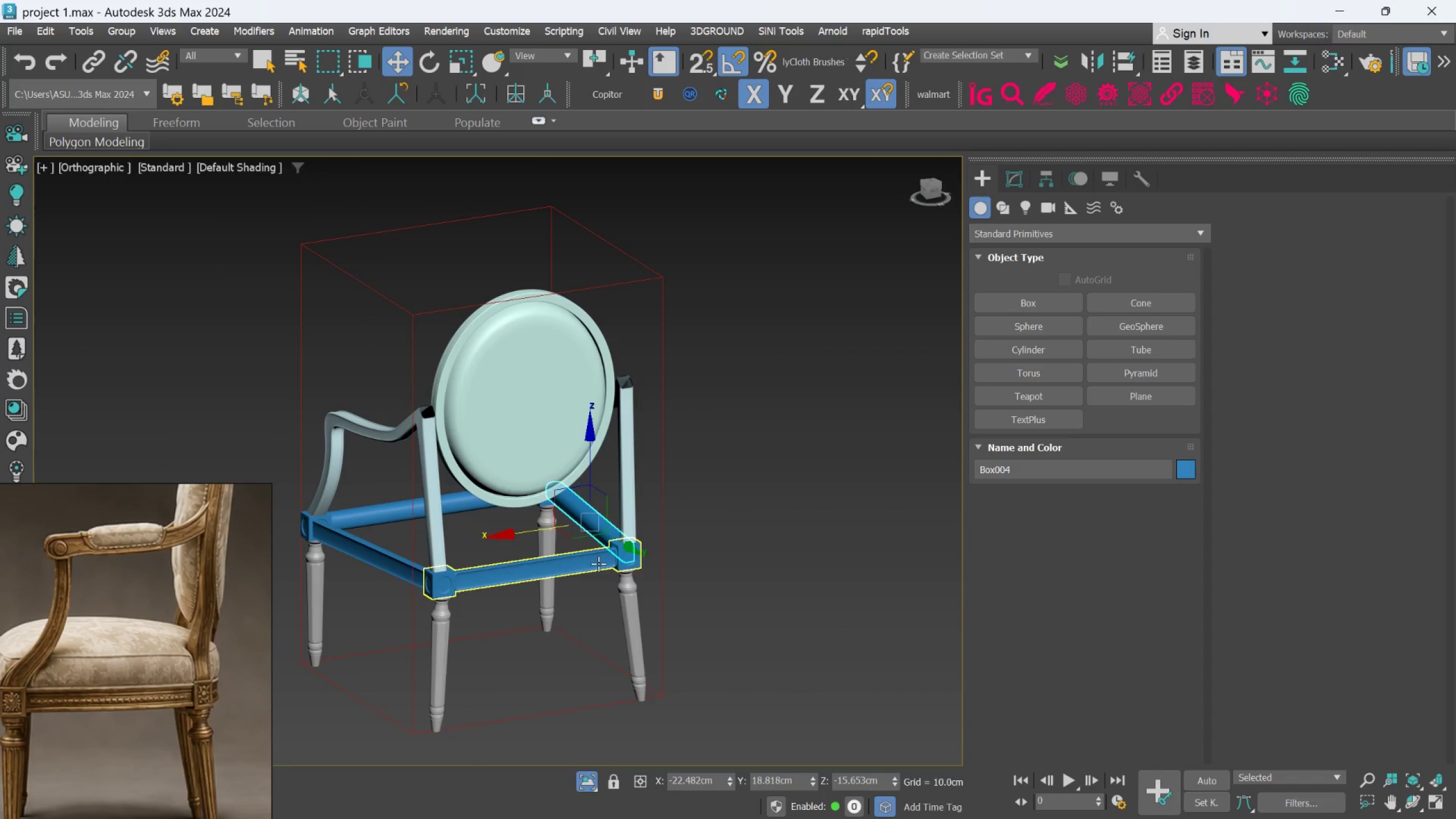 
left_click([595, 565])
 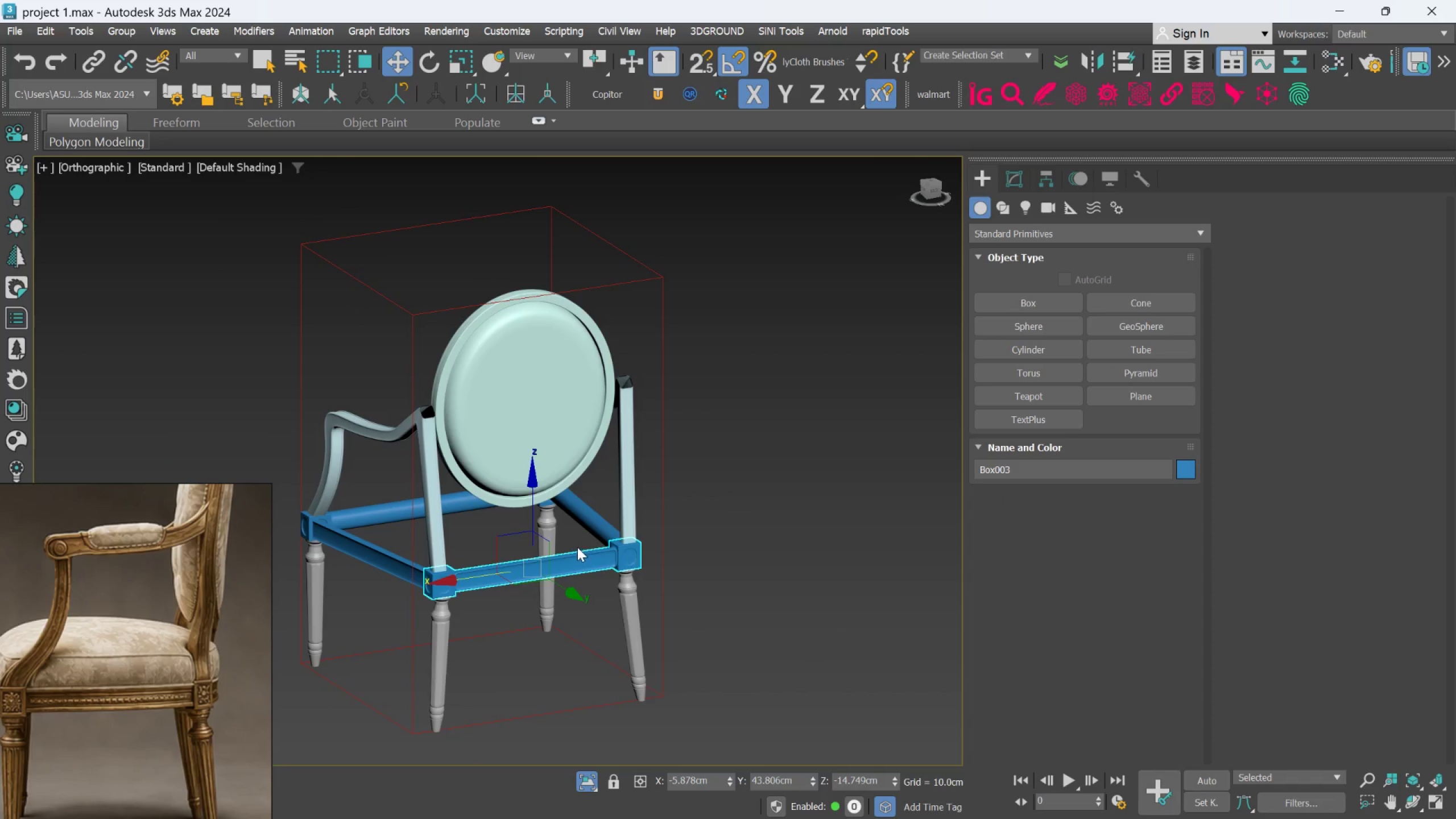 
hold_key(key=ShiftLeft, duration=1.52)
left_click_drag(start_coordinate=[532, 502], to_coordinate=[549, 340])
 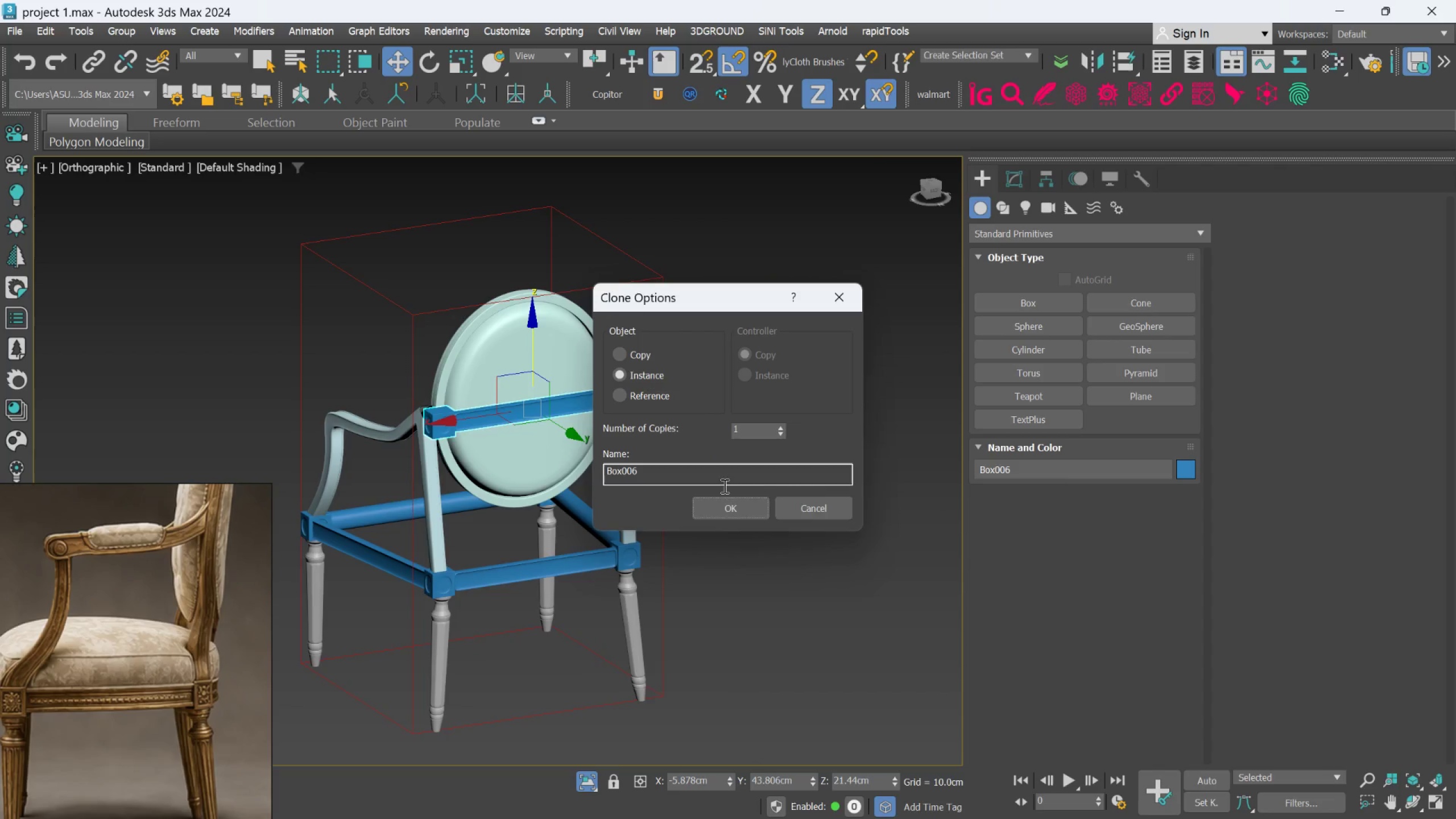 
hold_key(key=ShiftLeft, duration=1.5)
 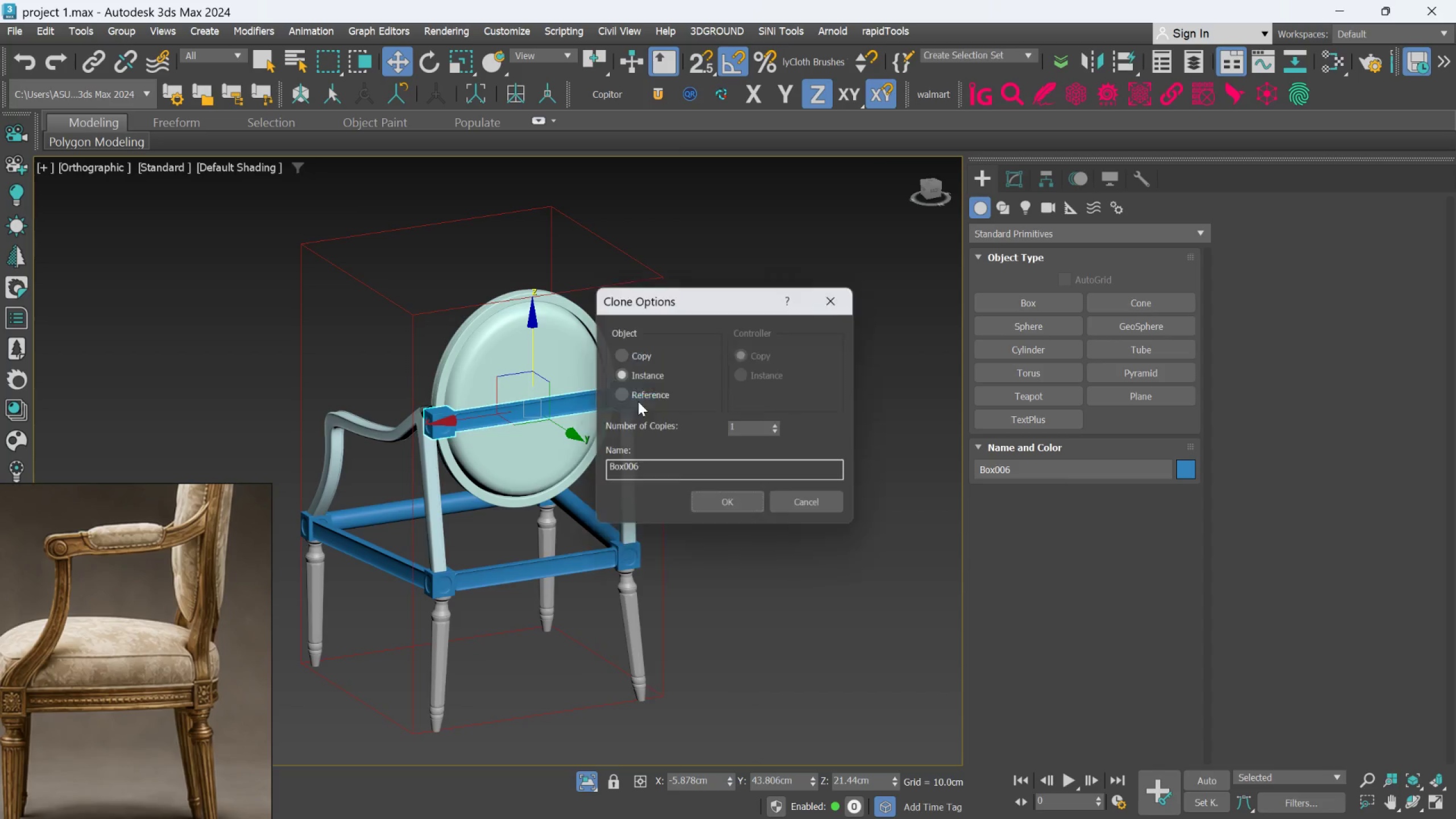 
hold_key(key=ShiftLeft, duration=0.41)
 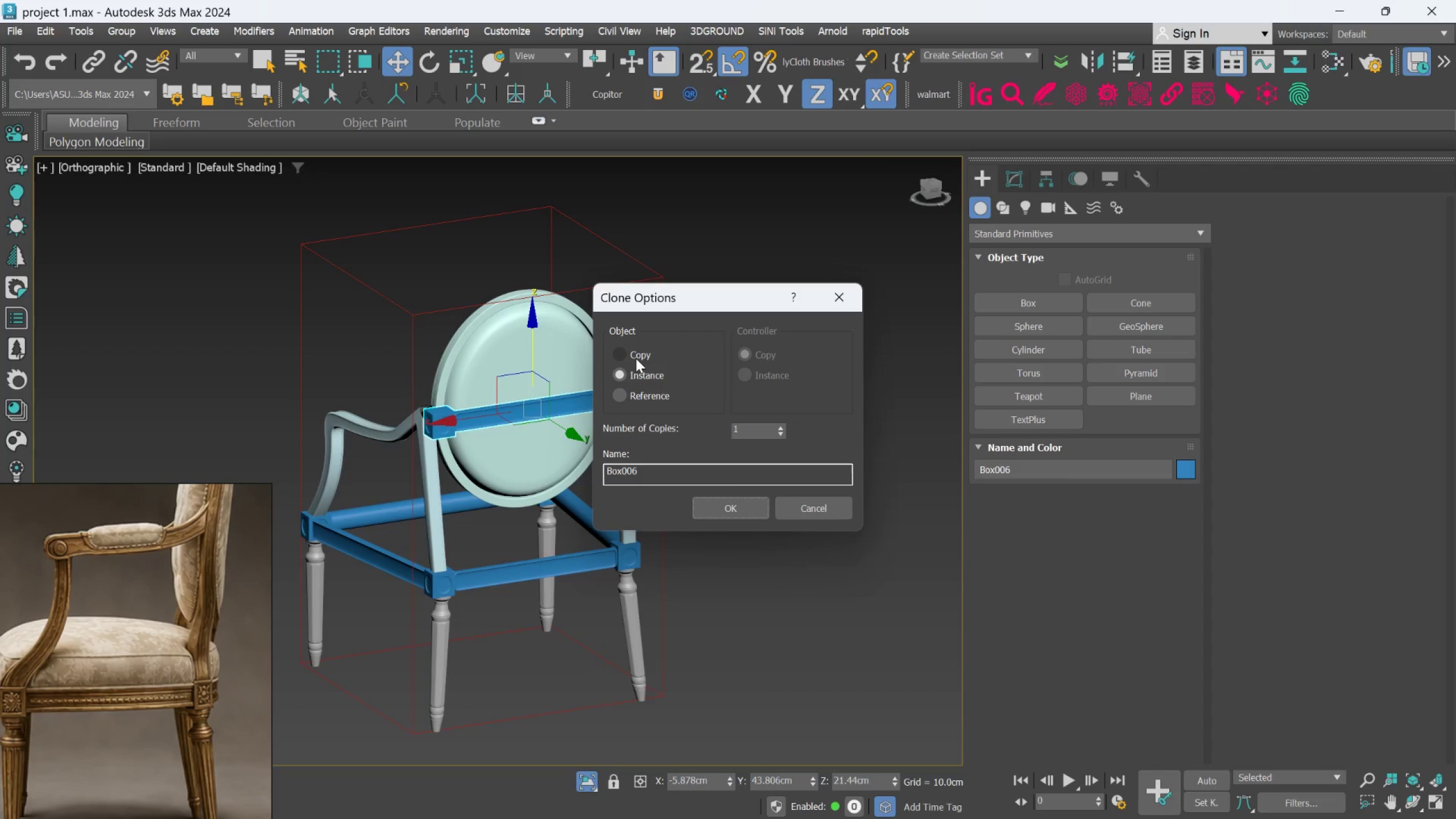 
left_click([622, 352])
 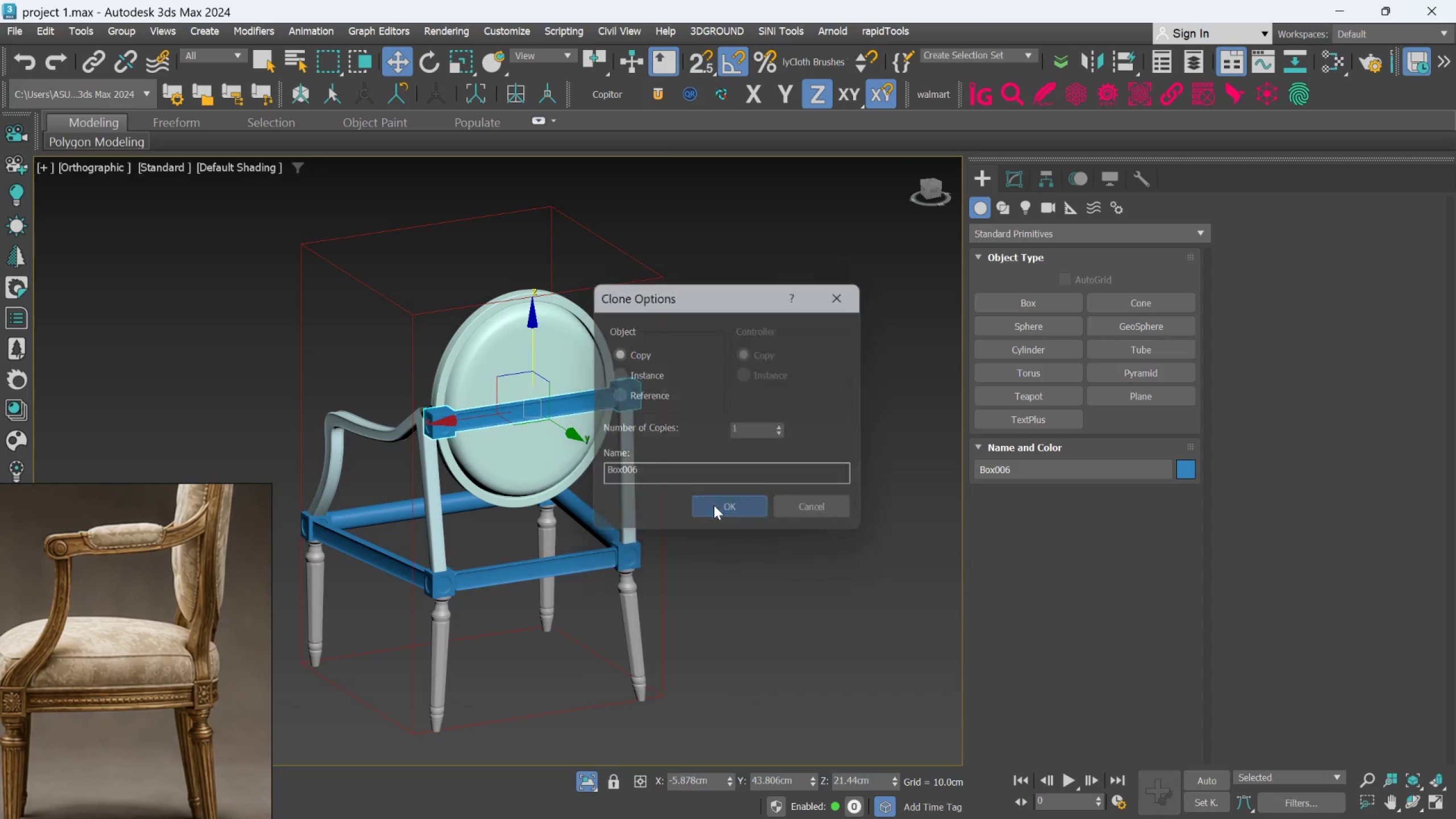 
hold_key(key=AltLeft, duration=0.48)
 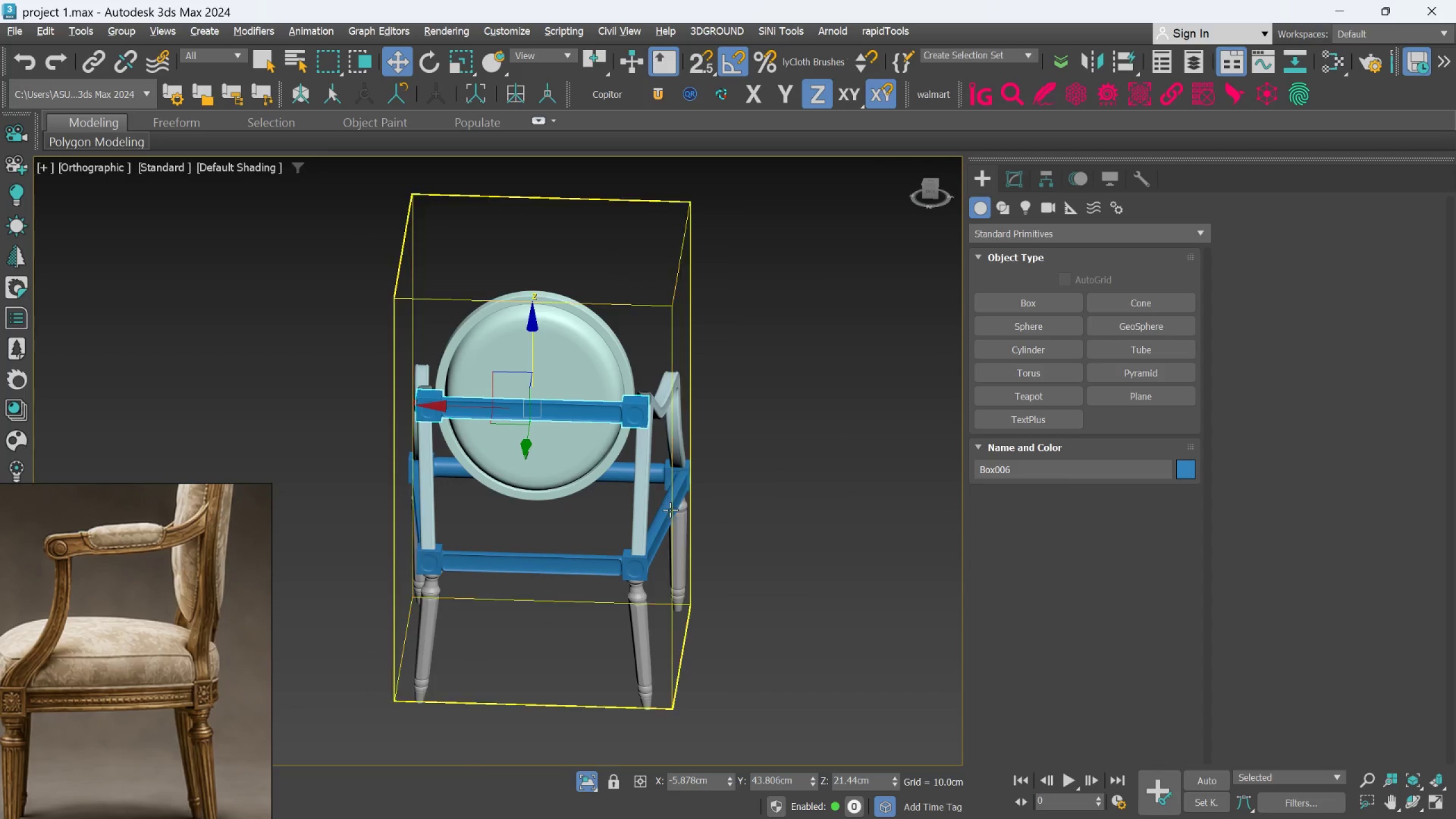 
scroll: coordinate [665, 475], scroll_direction: up, amount: 2.0
 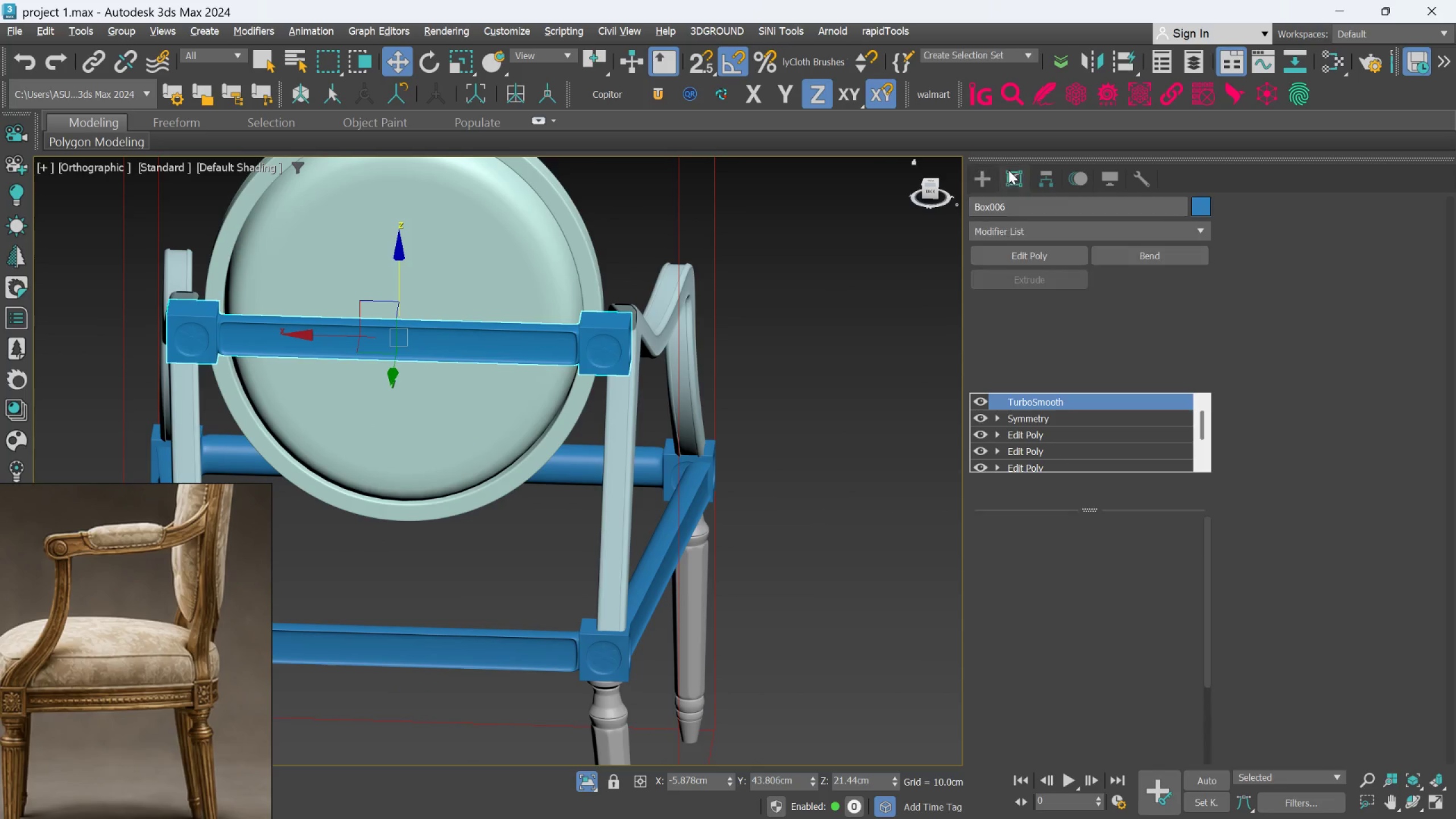 
left_click([982, 398])
 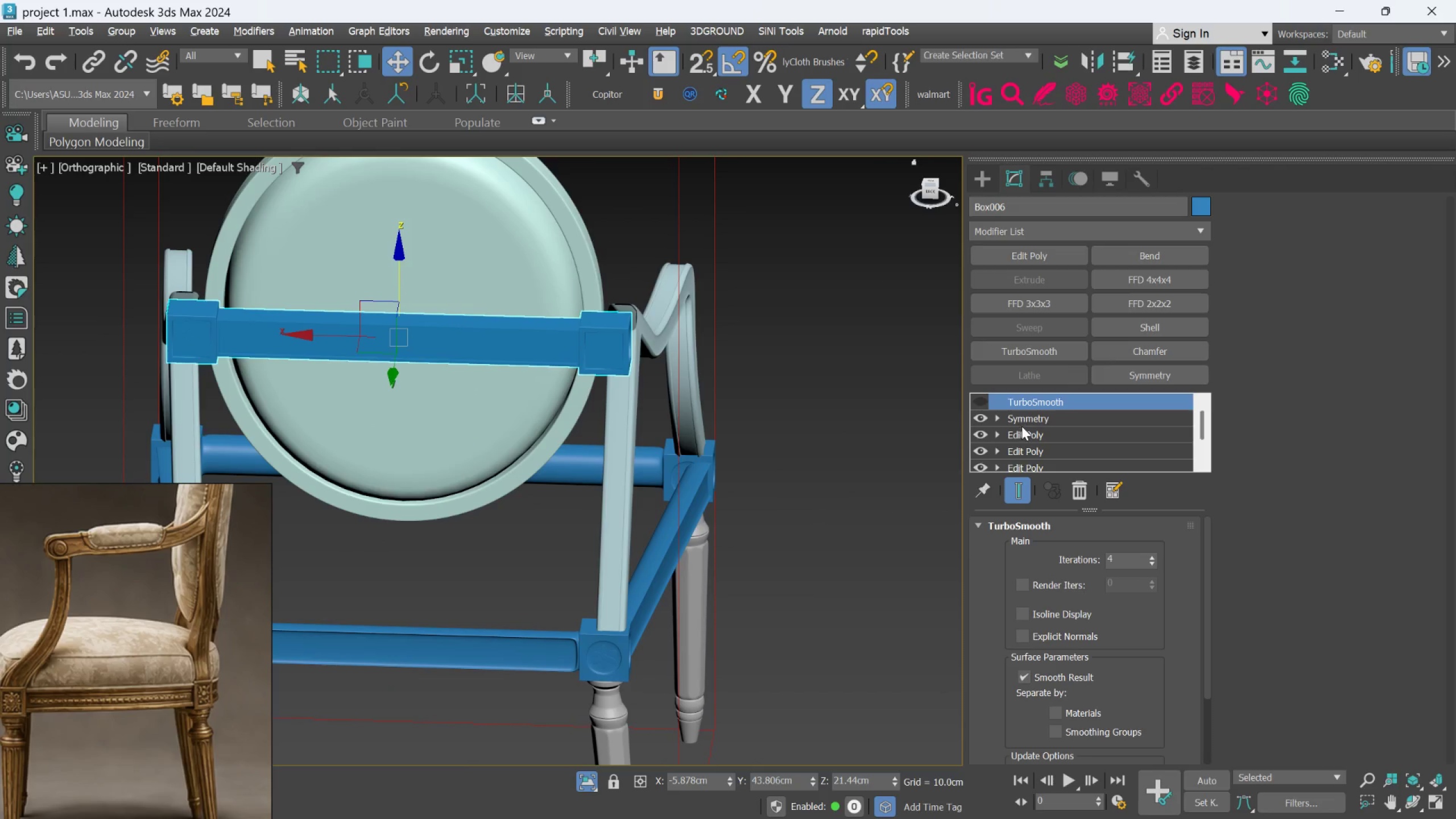 
left_click([1024, 426])
 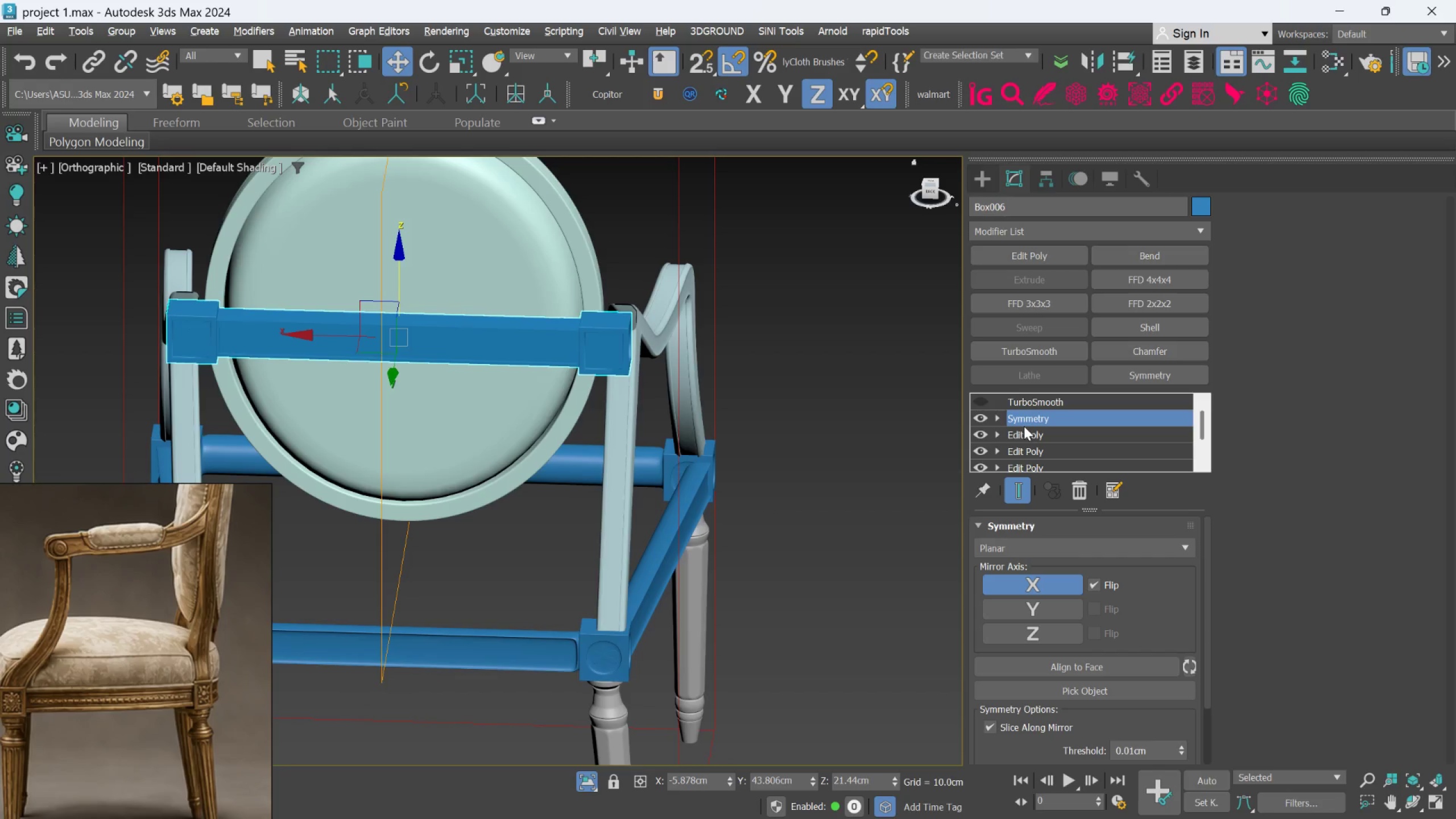 
right_click([1024, 426])
 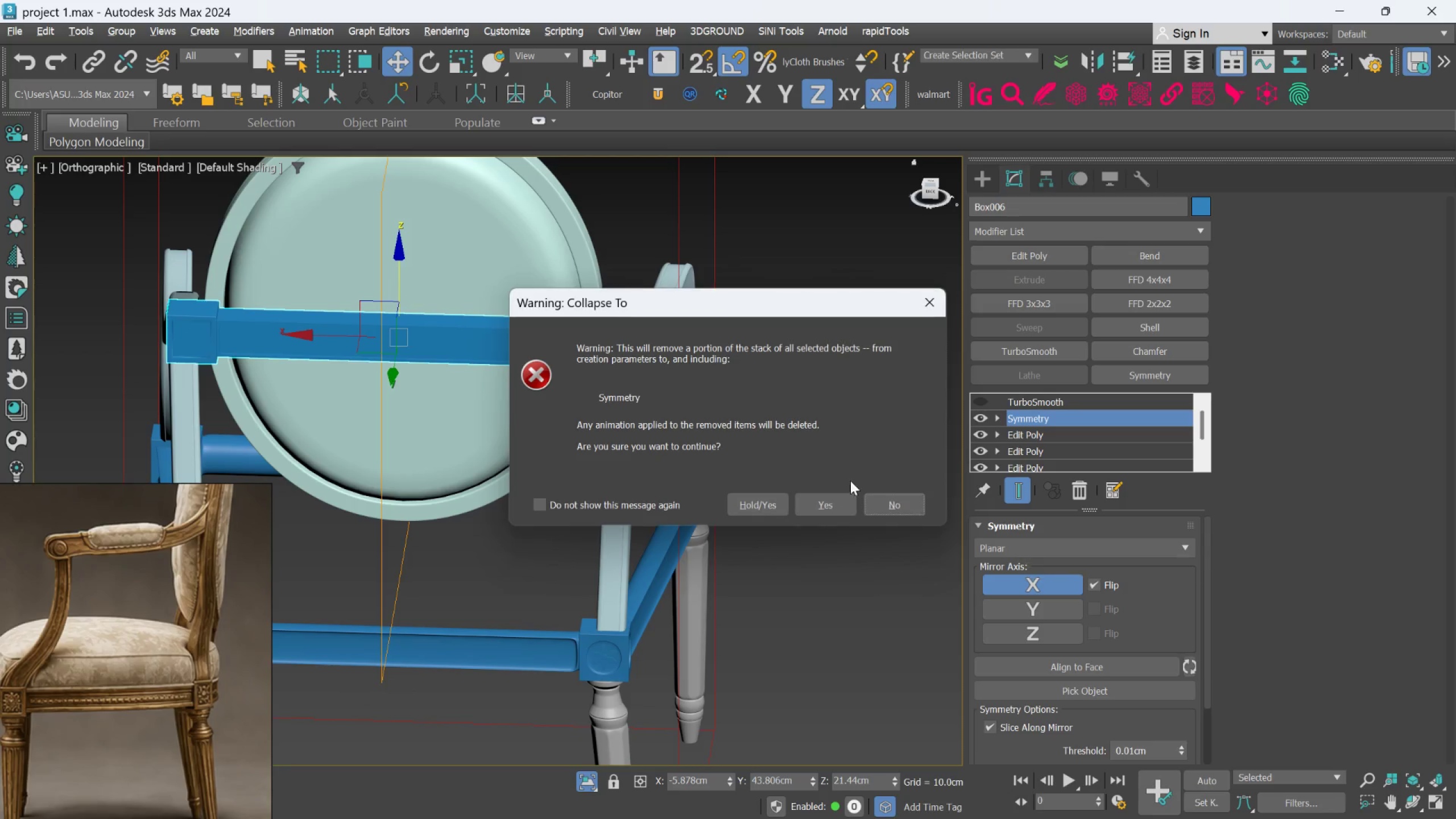 
left_click([818, 500])
 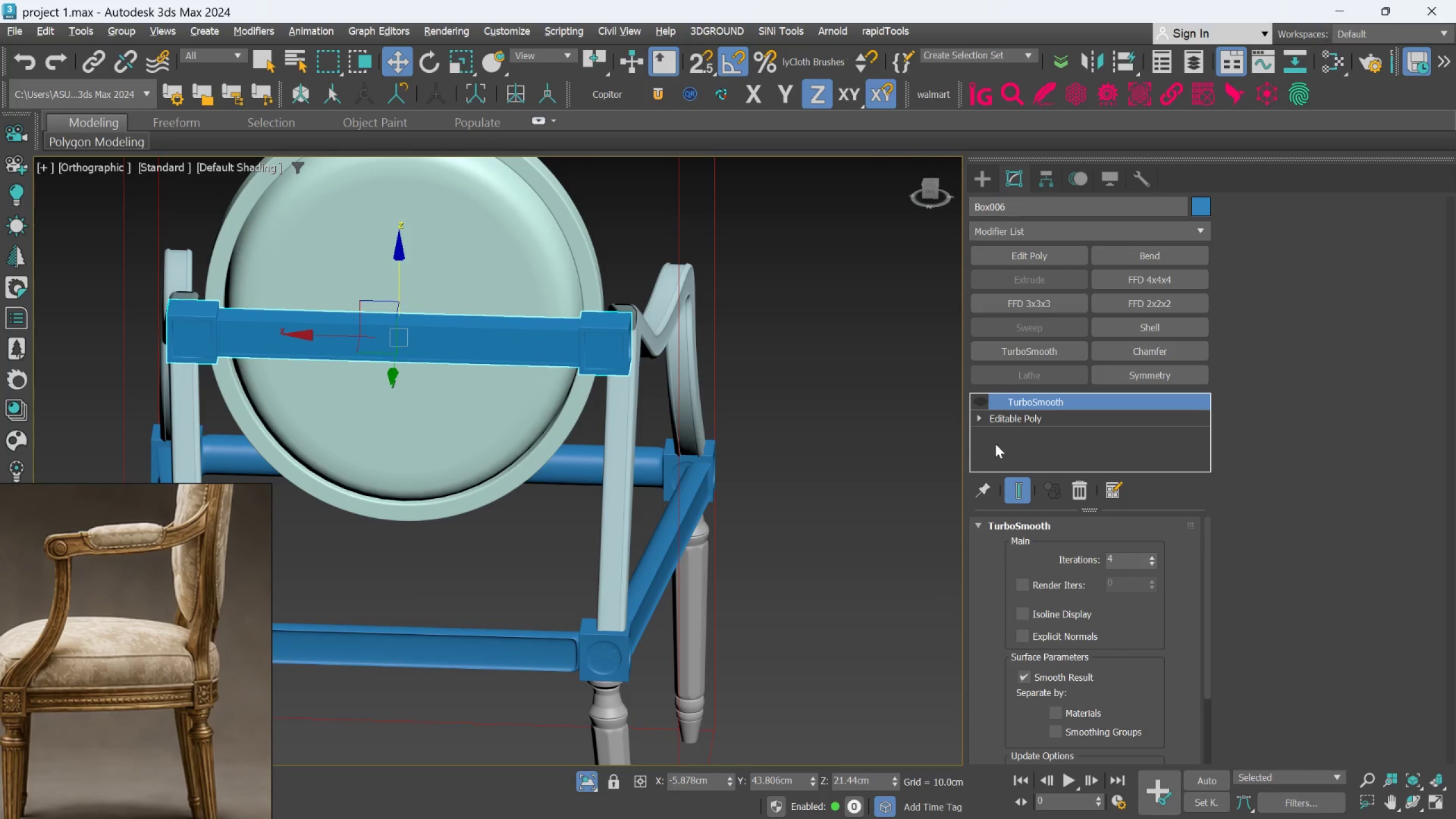 
left_click([1024, 415])
 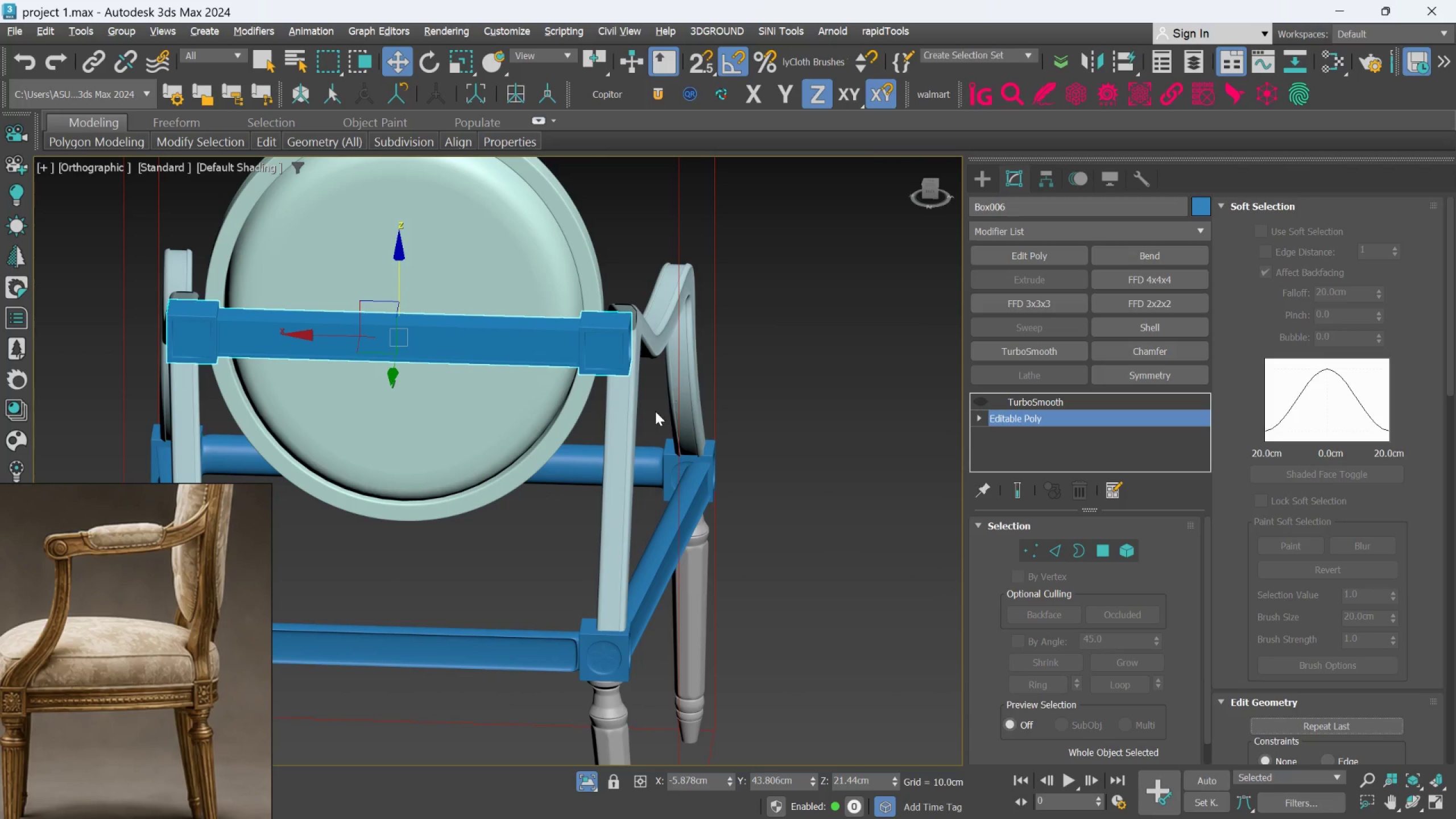 
key(F4)
 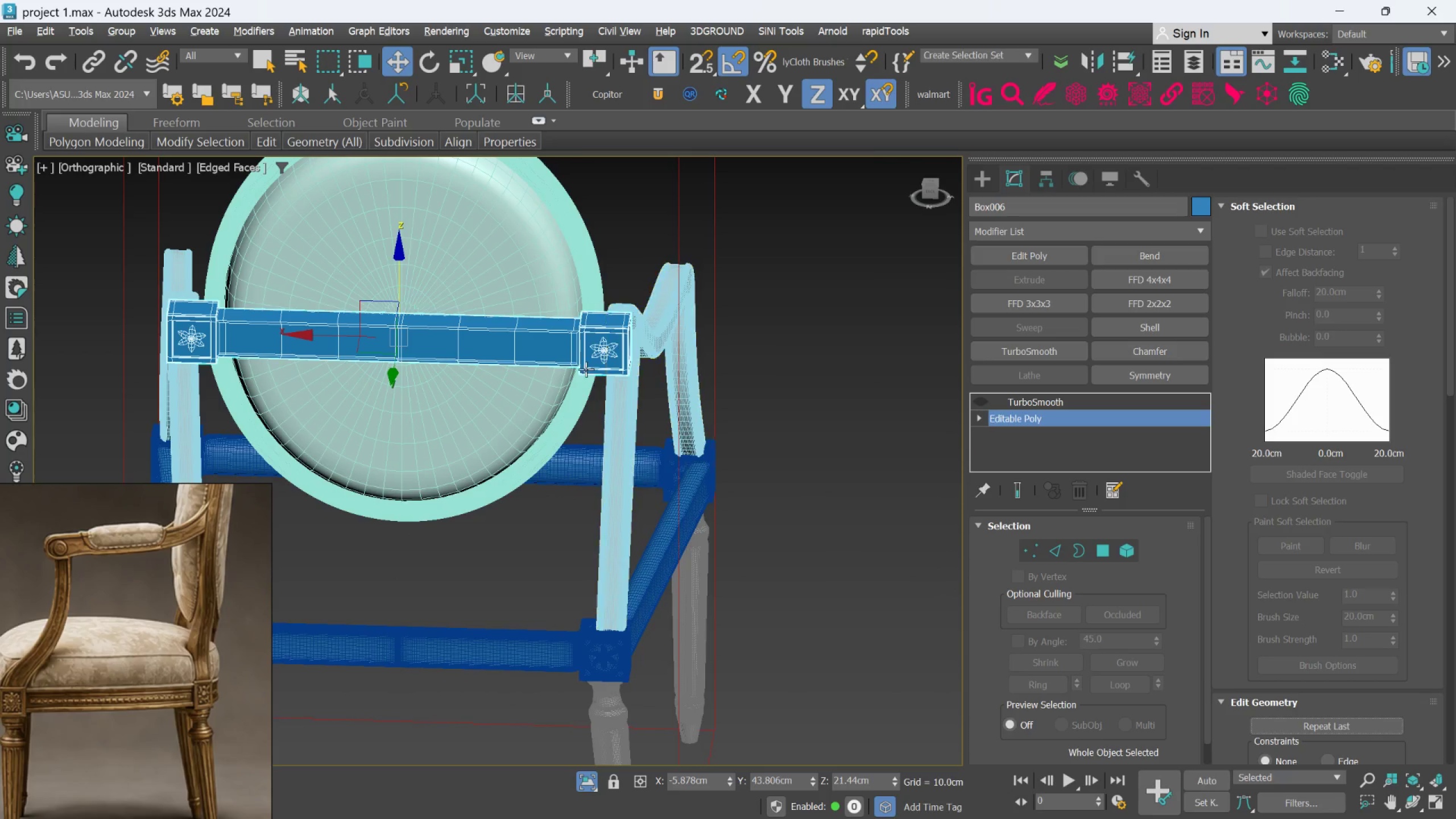 
scroll: coordinate [582, 318], scroll_direction: up, amount: 4.0
 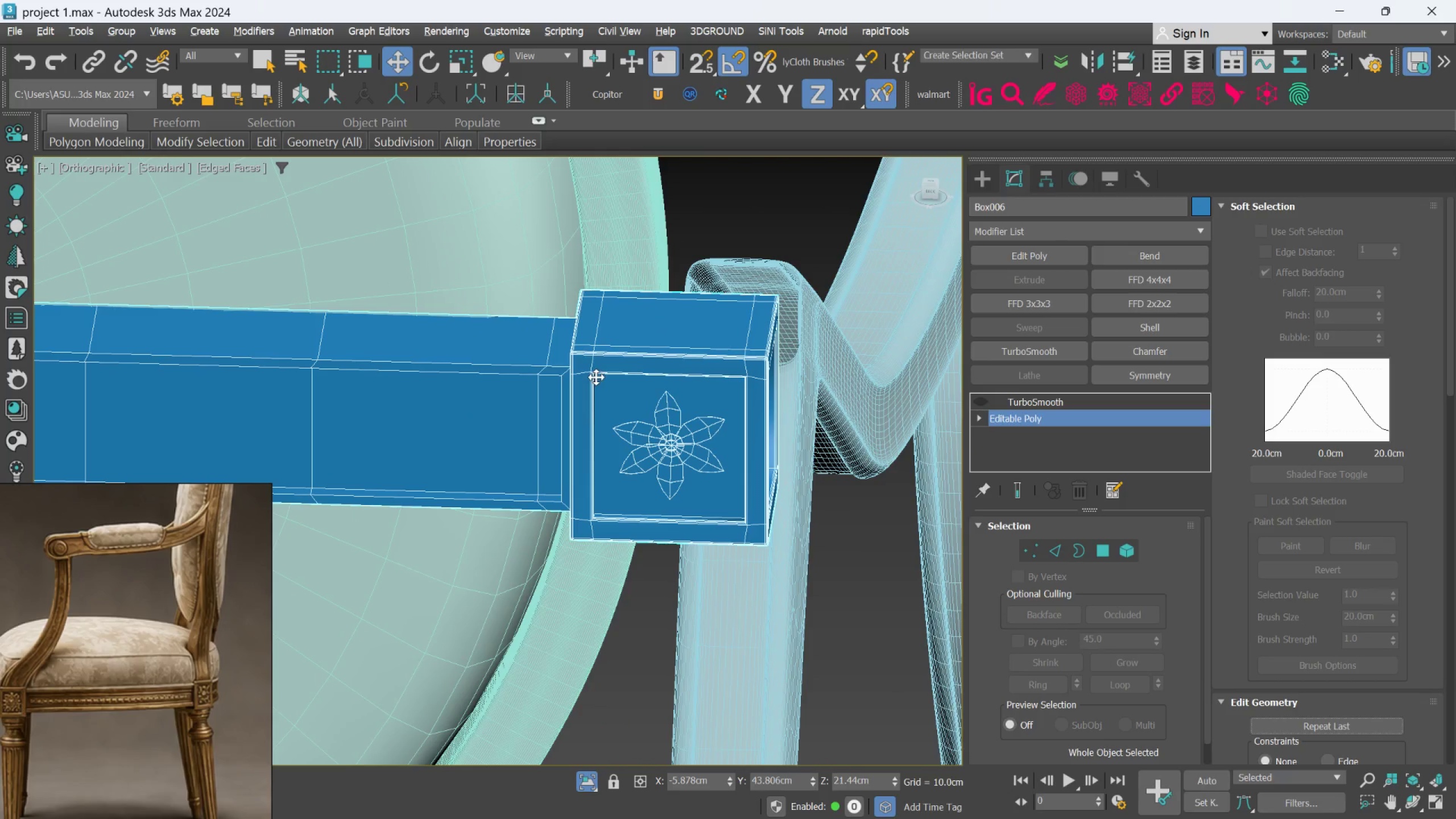 
hold_key(key=AltLeft, duration=0.55)
 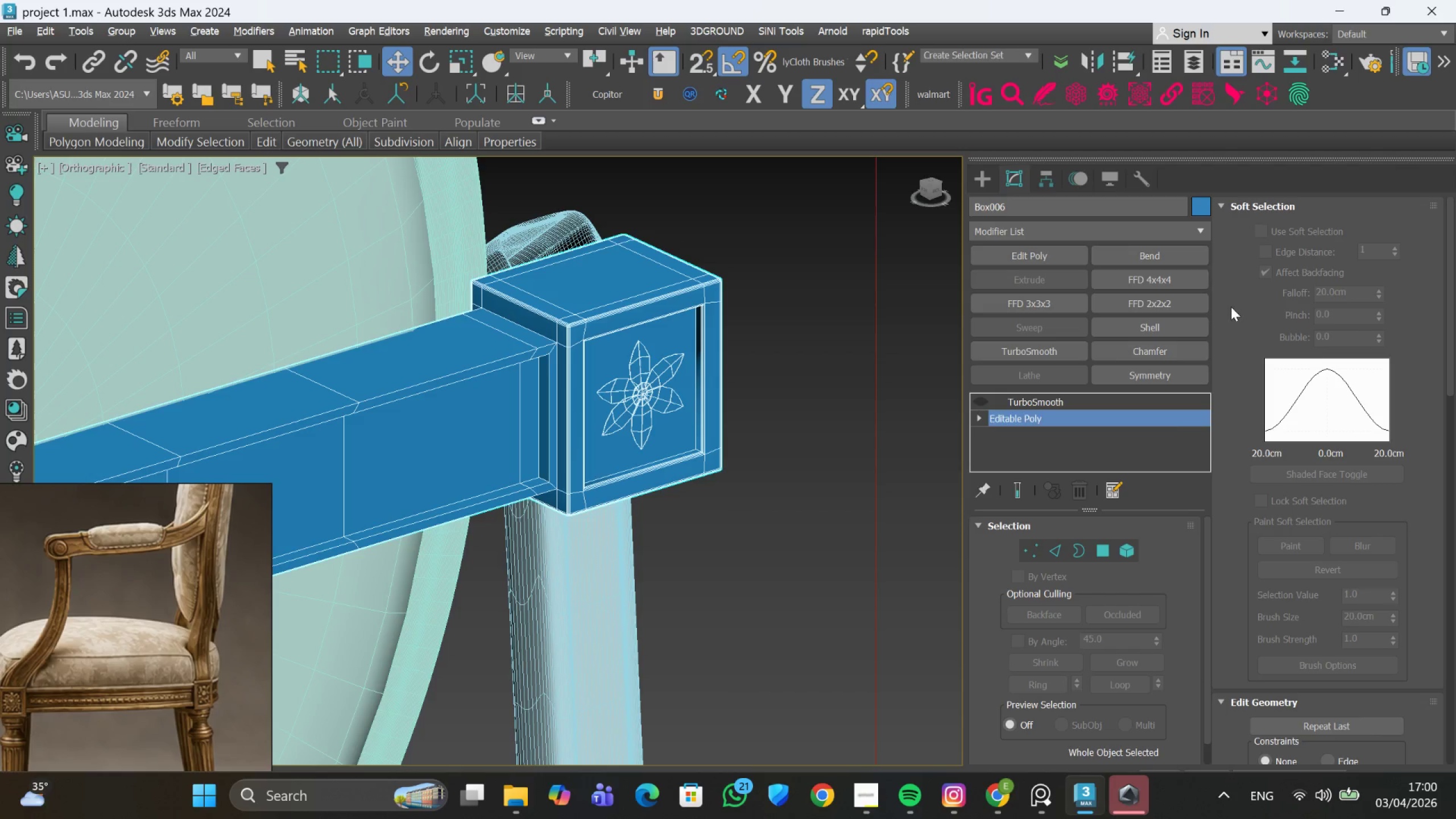 
left_click([1101, 541])
 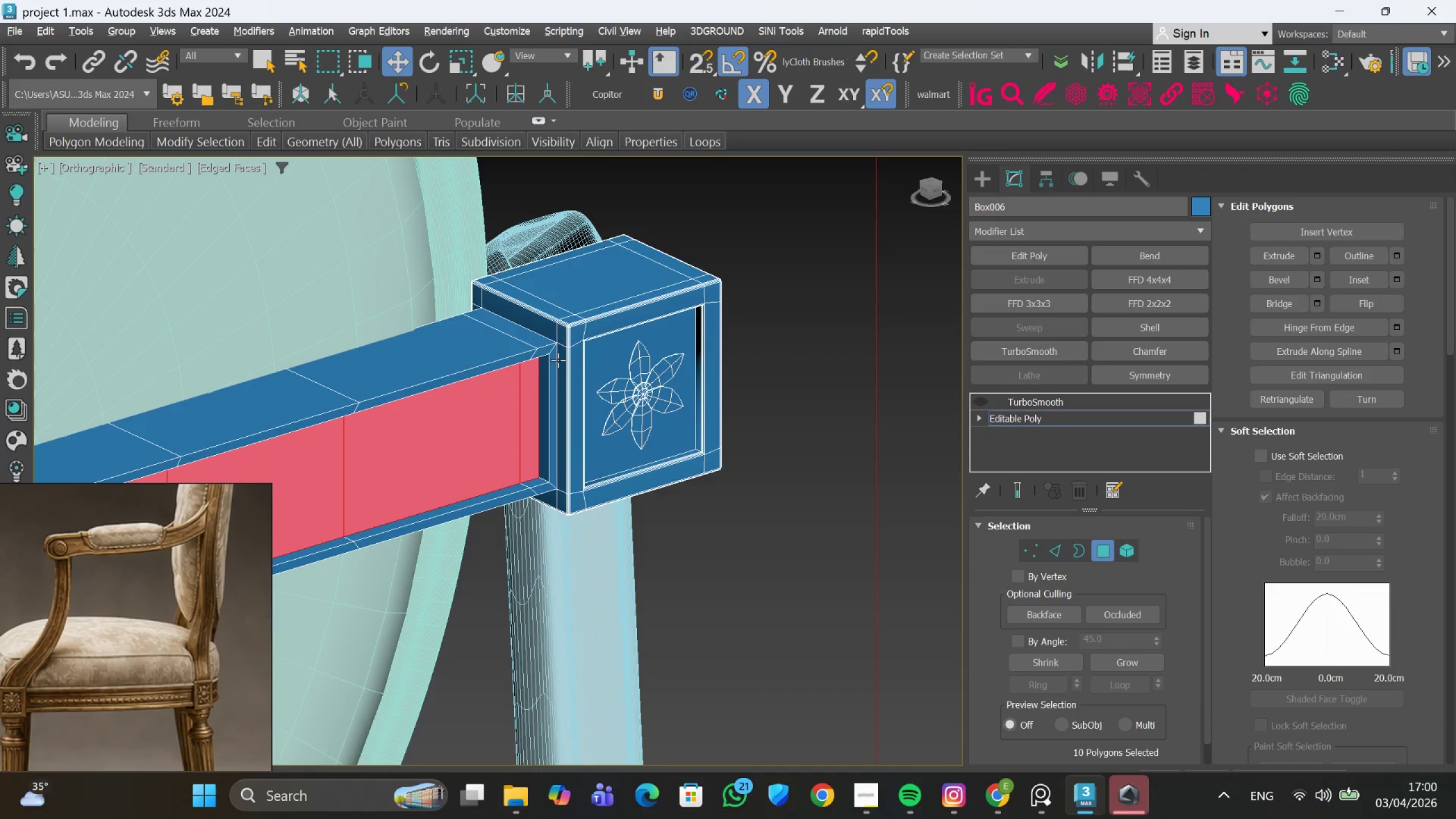 
scroll: coordinate [558, 360], scroll_direction: up, amount: 1.0
 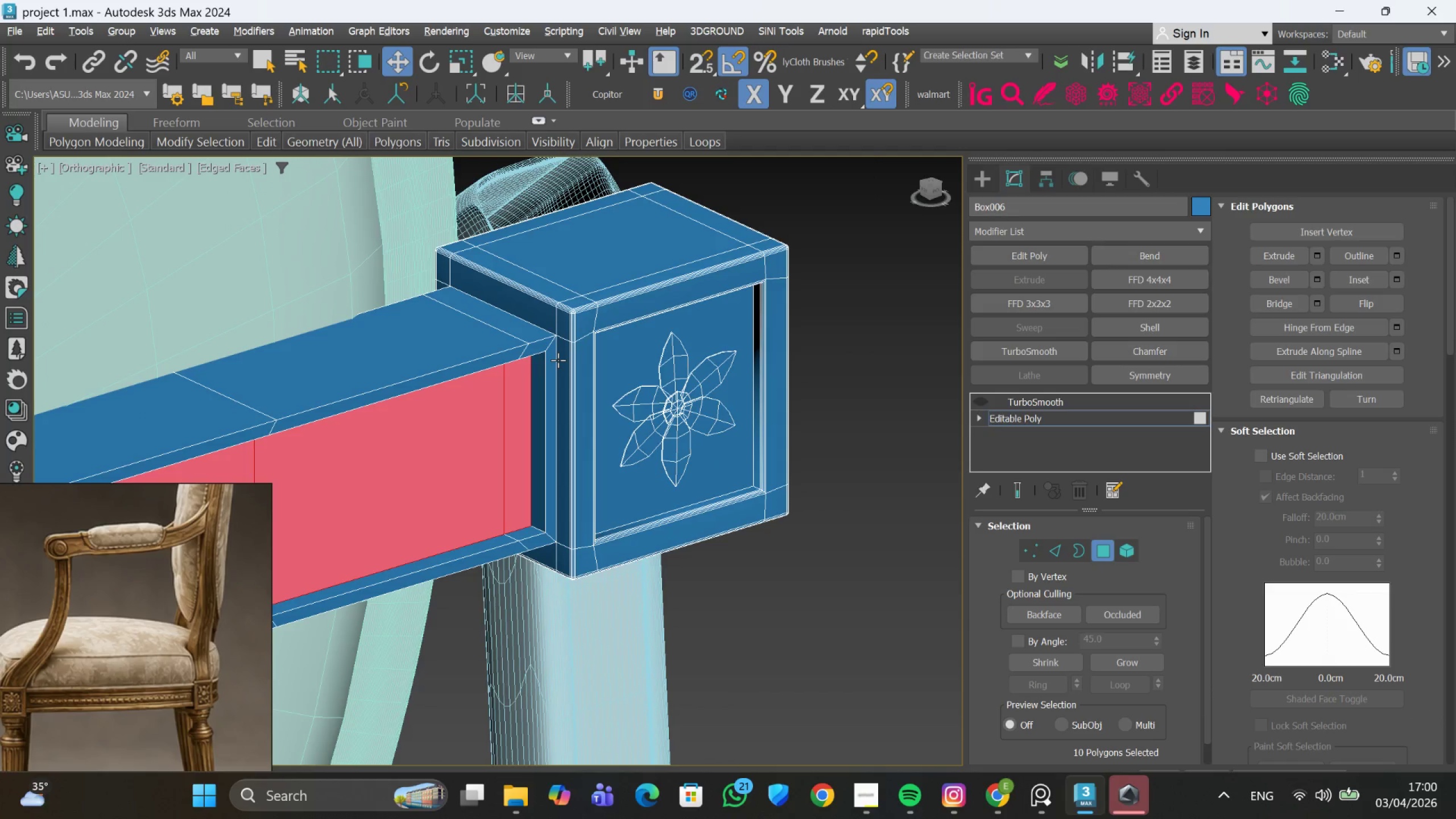 
left_click([558, 360])
 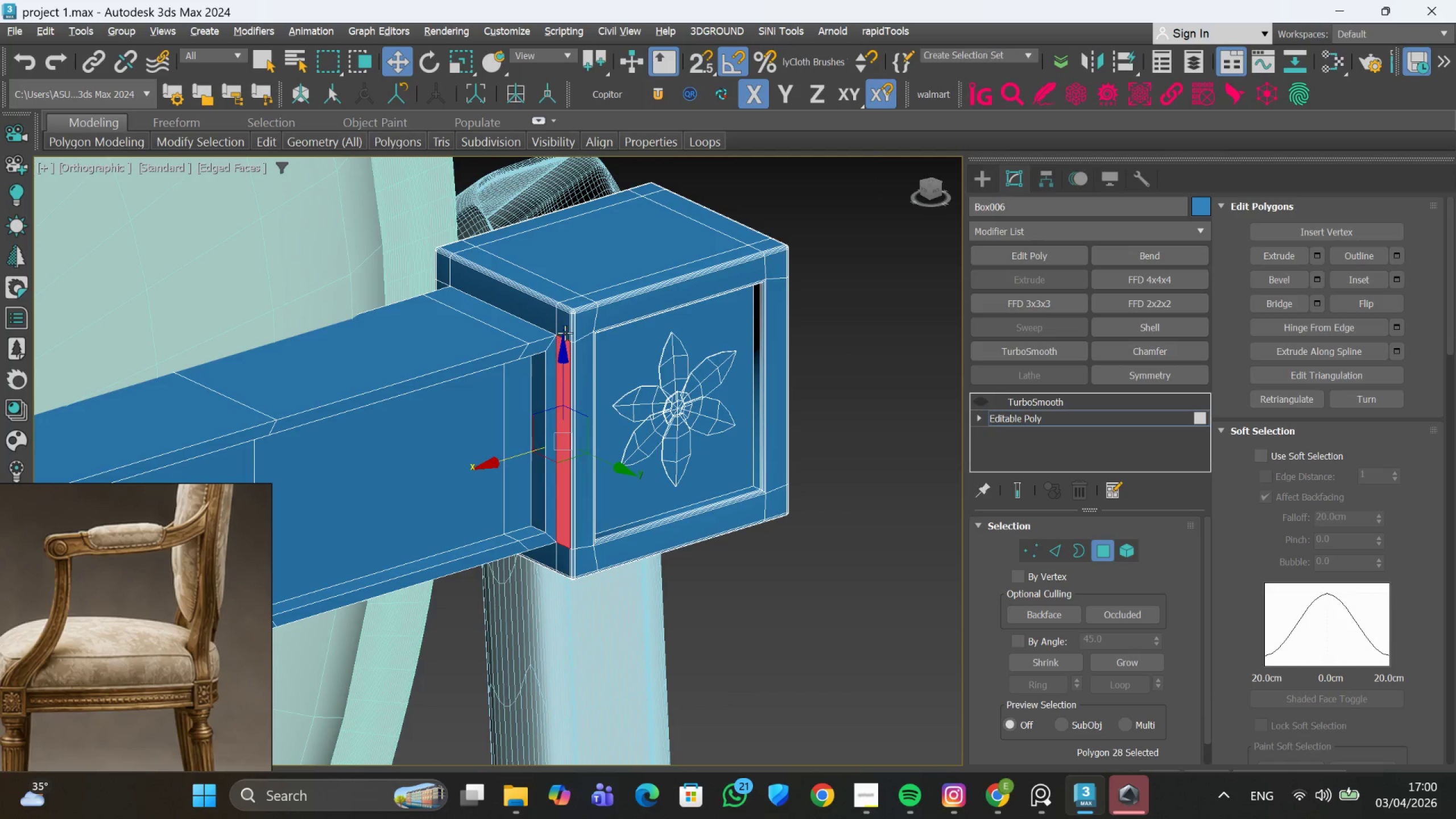 
hold_key(key=ControlLeft, duration=1.5)
double_click([564, 331])
 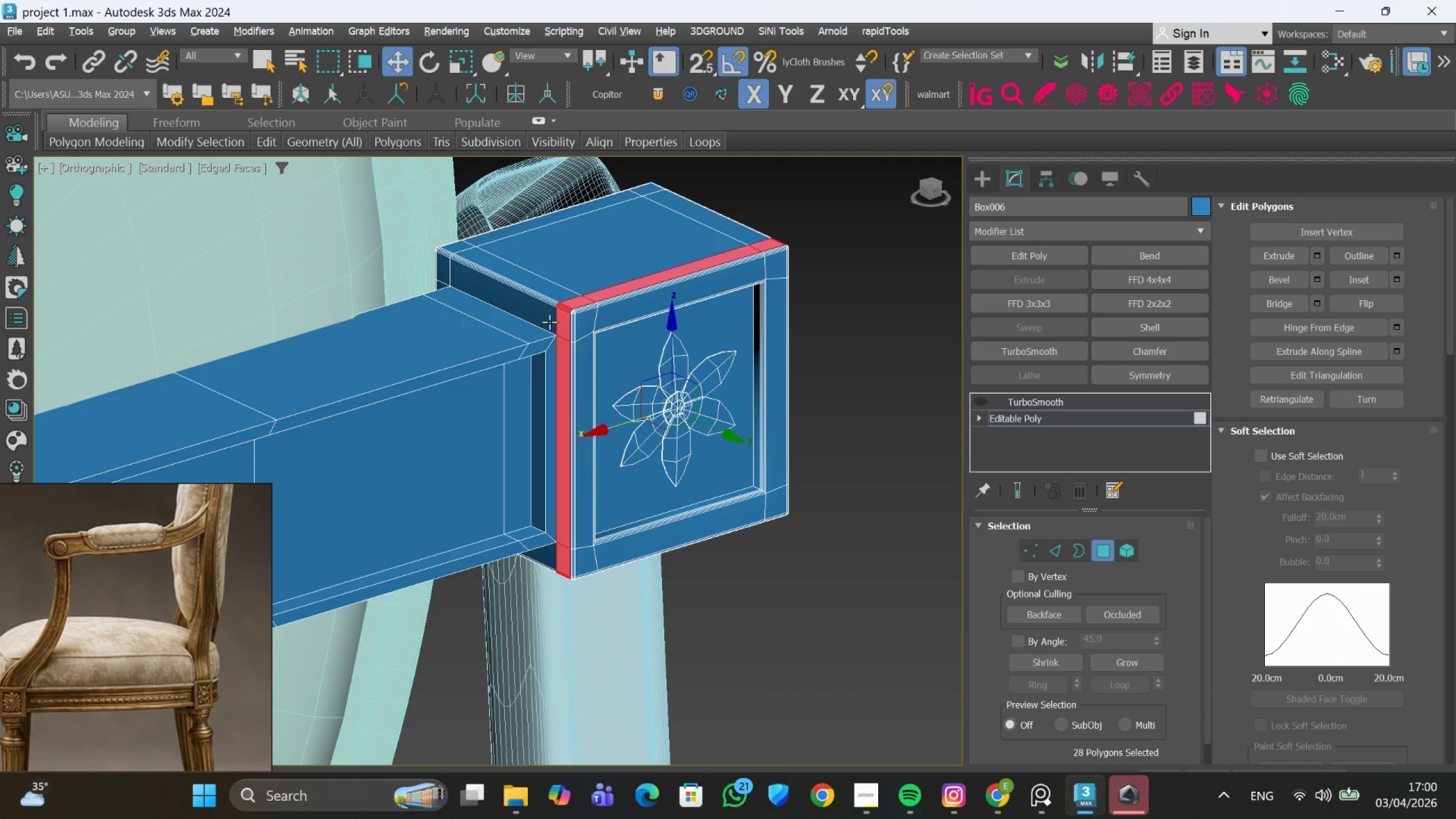 
left_click([549, 322])
 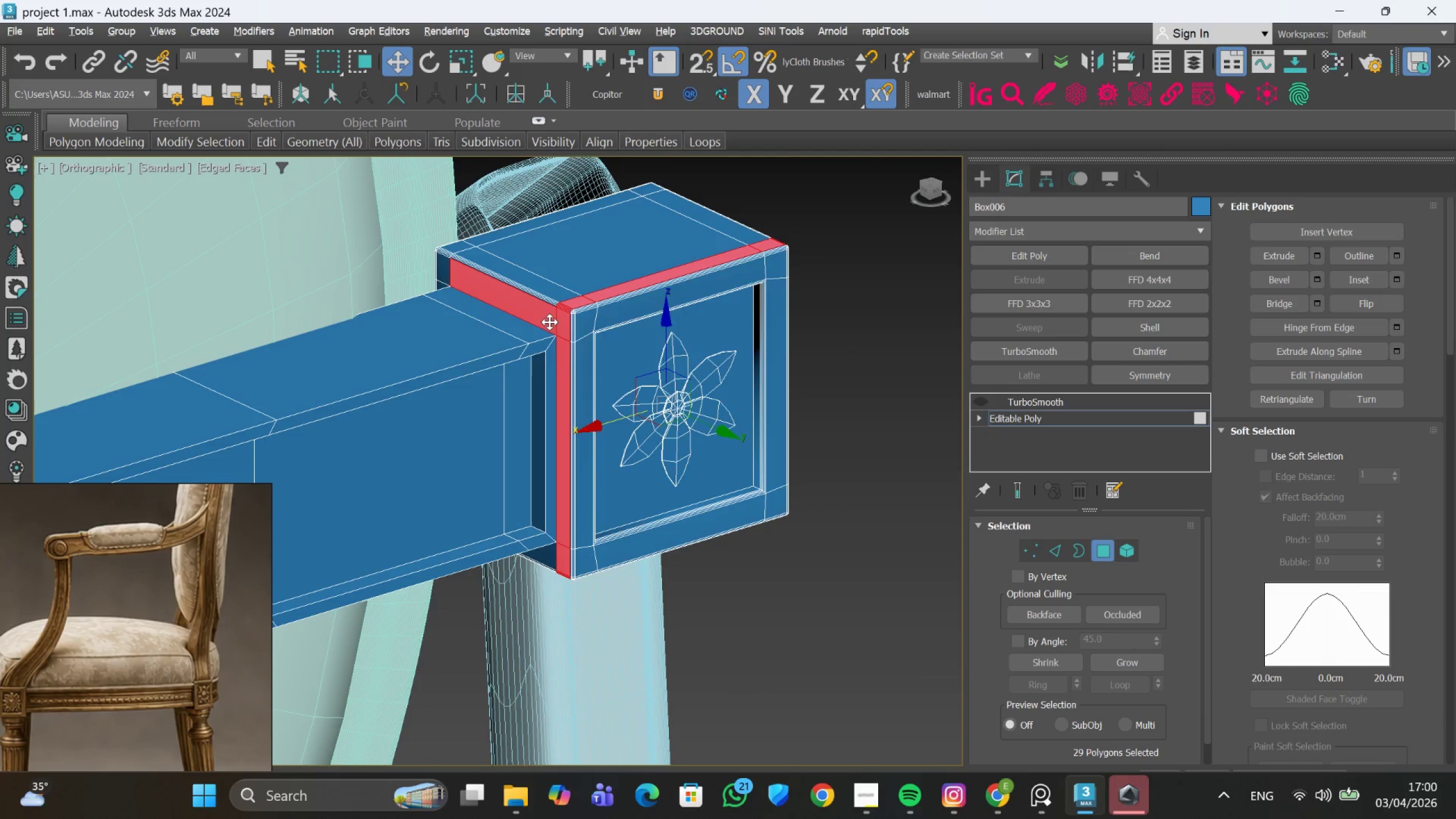 
double_click([549, 322])
 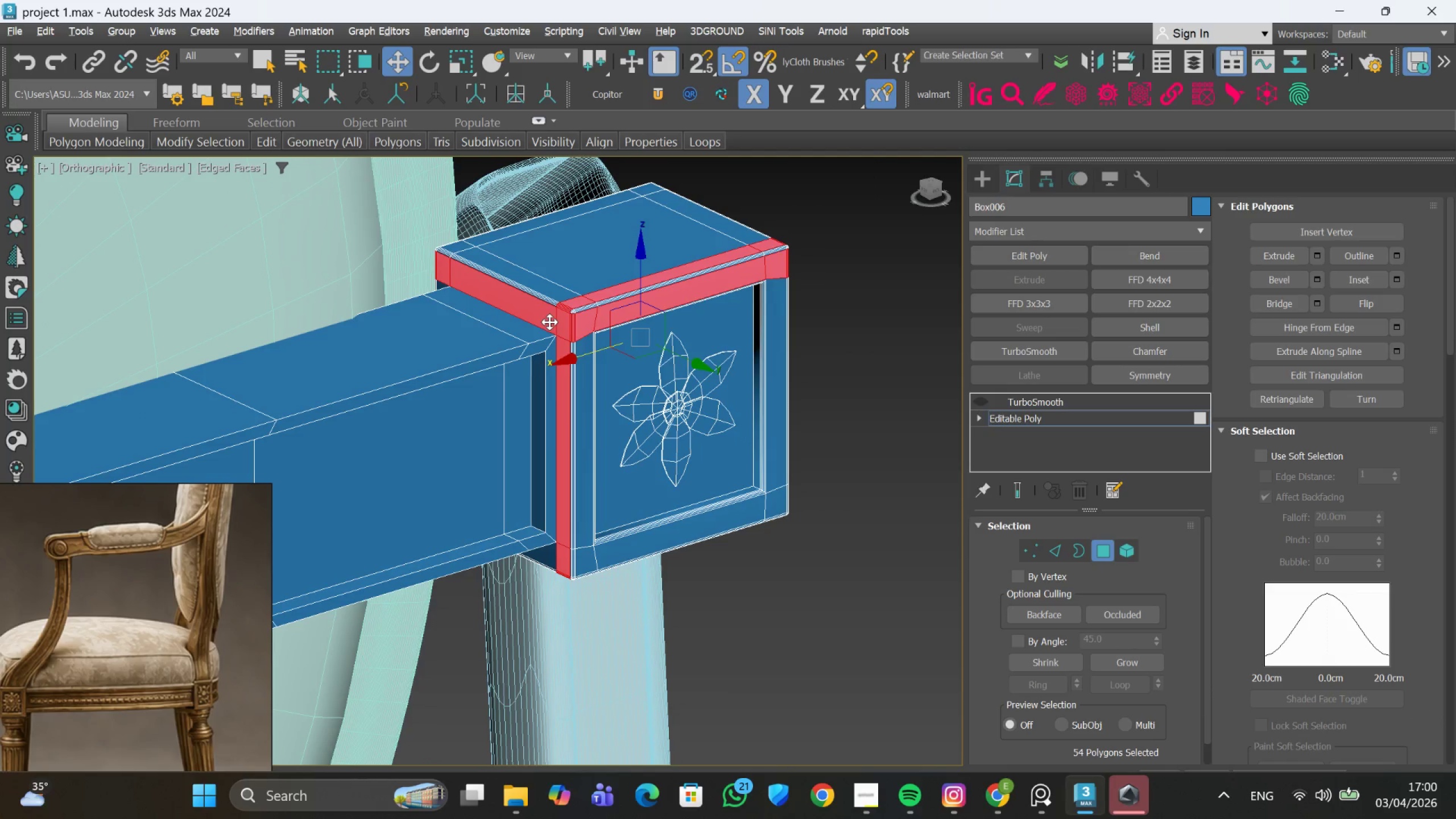 
hold_key(key=ControlLeft, duration=28.41)
 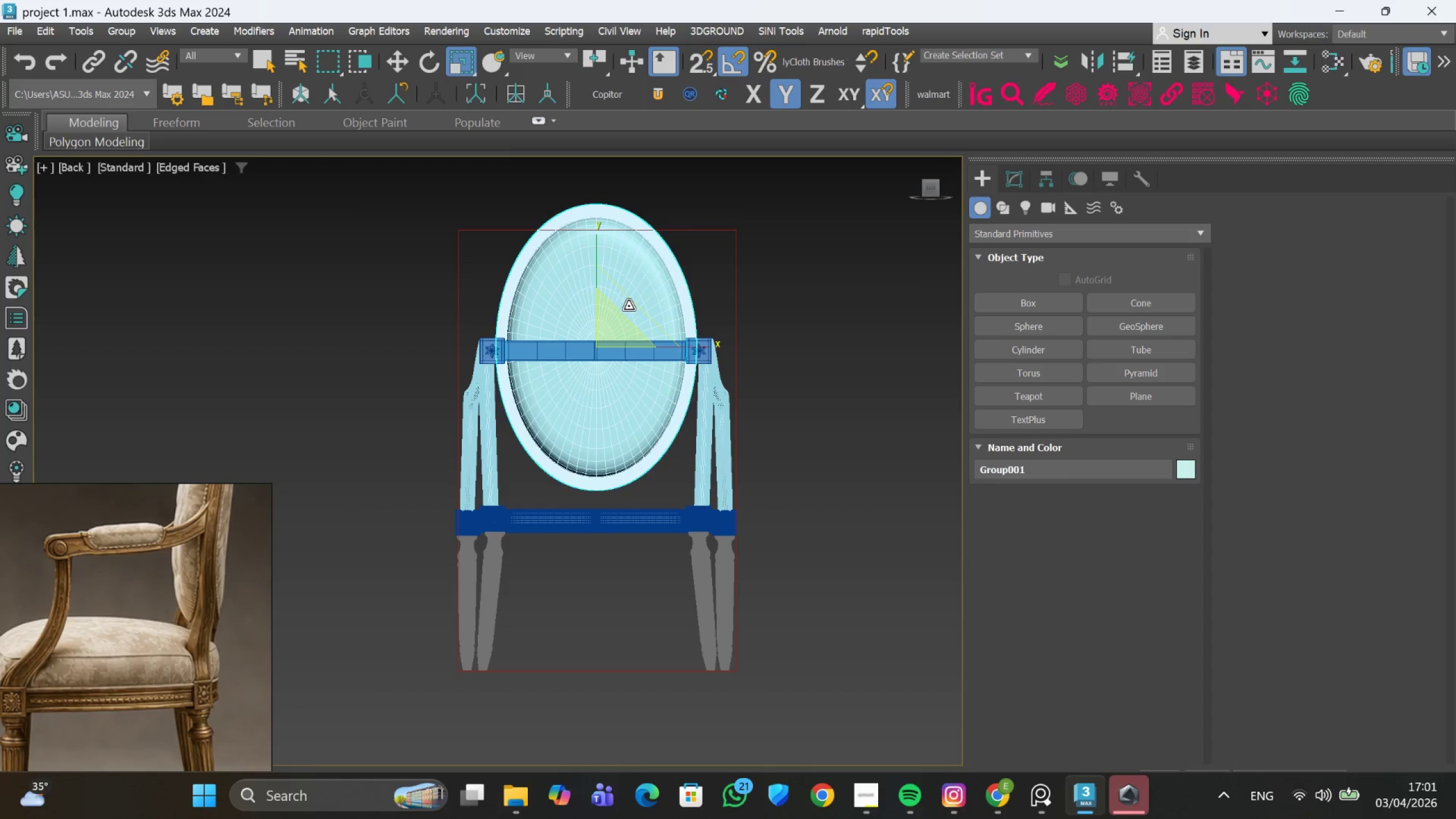 
hold_key(key=AltLeft, duration=0.52)
 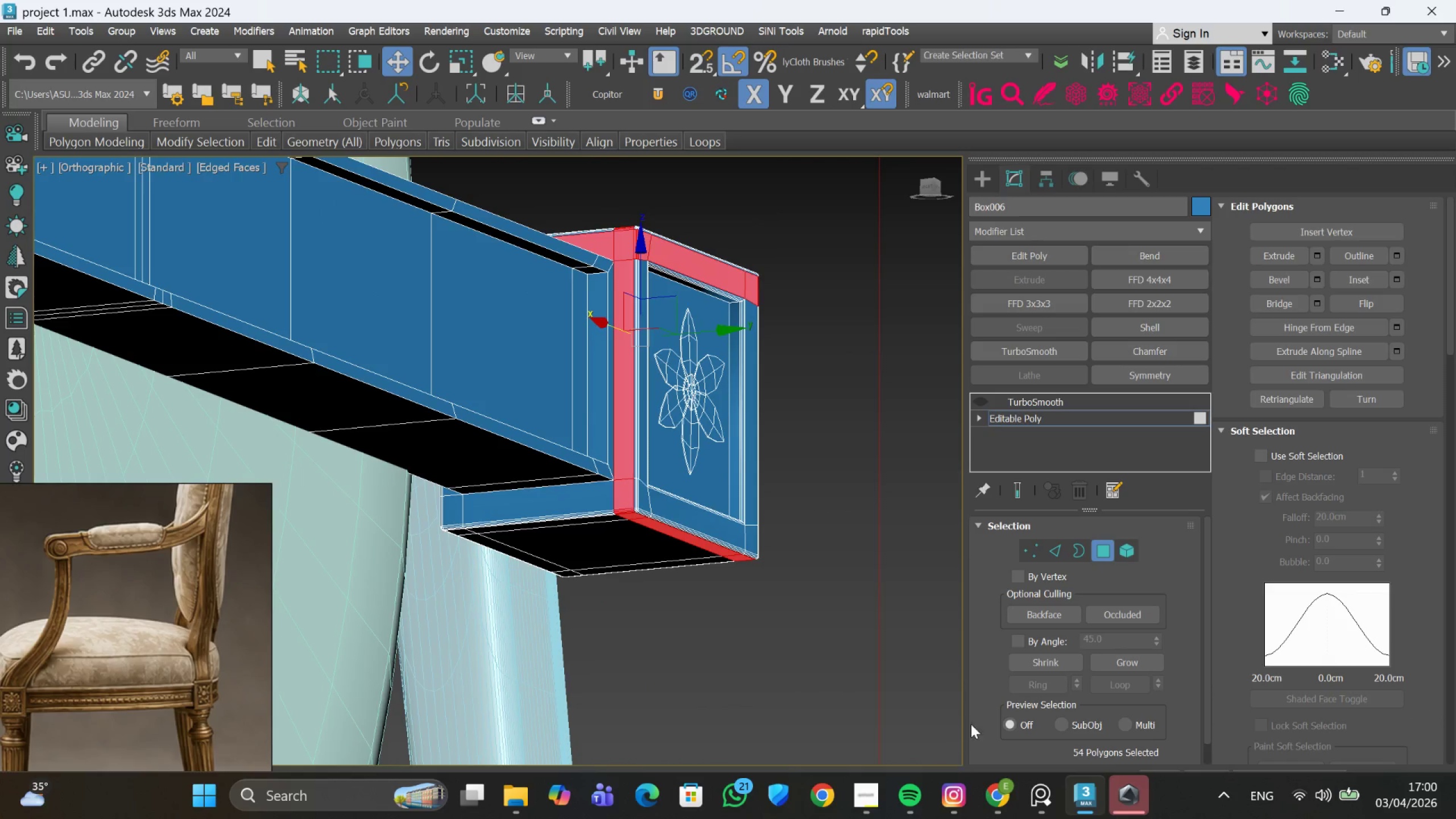 
scroll: coordinate [581, 525], scroll_direction: down, amount: 7.0
 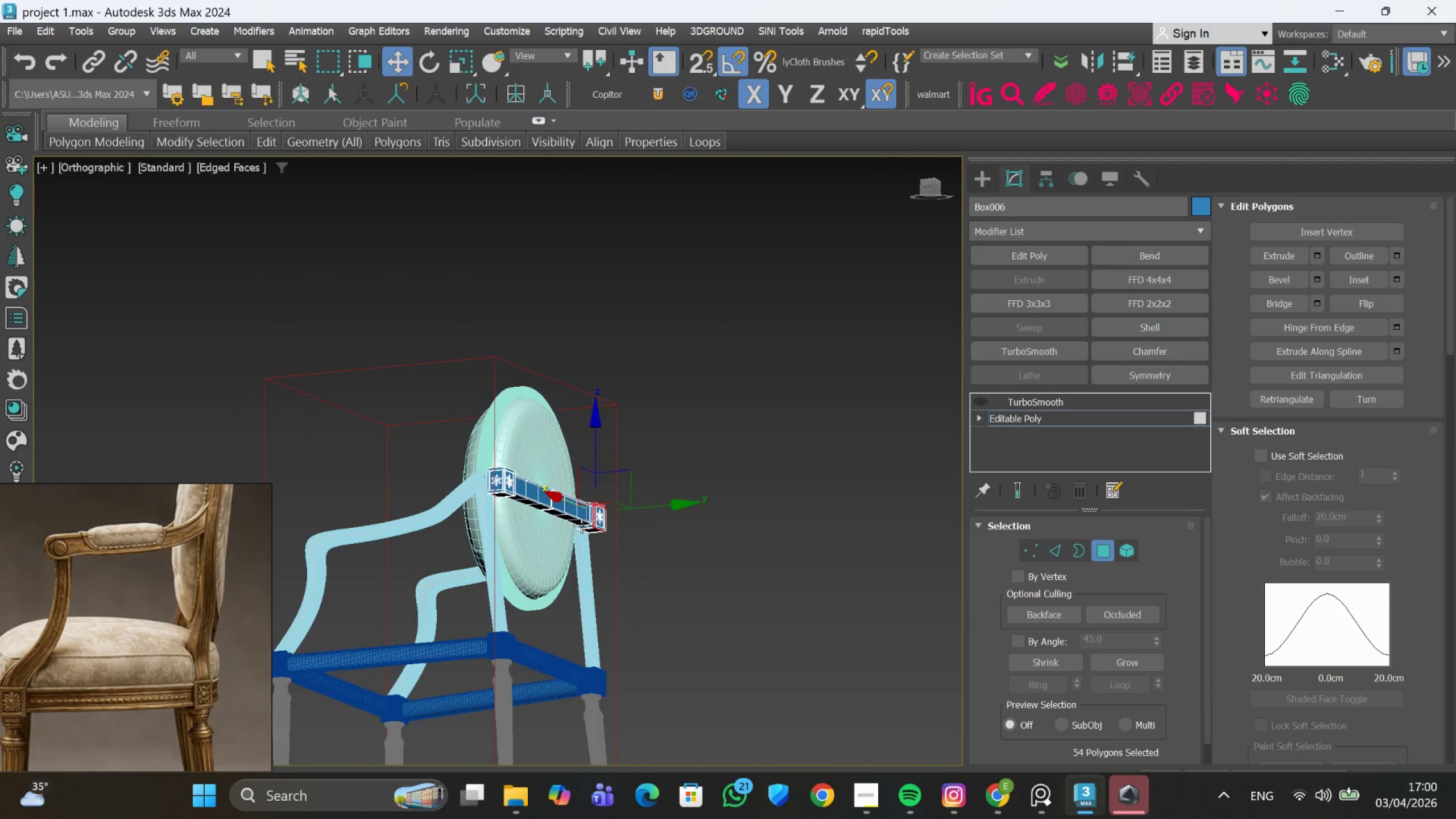 
hold_key(key=AltLeft, duration=0.66)
 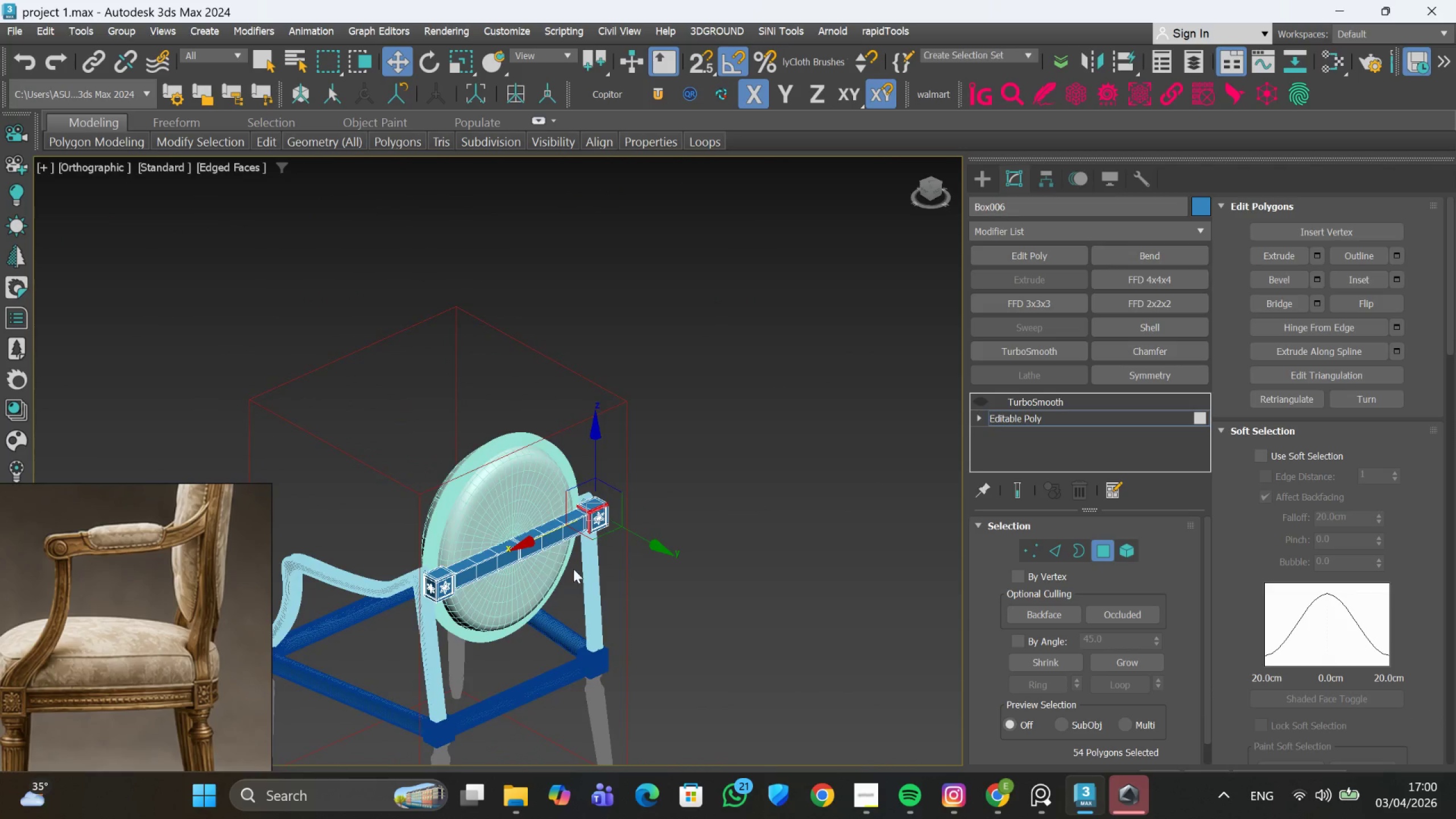 
scroll: coordinate [573, 569], scroll_direction: up, amount: 2.0
 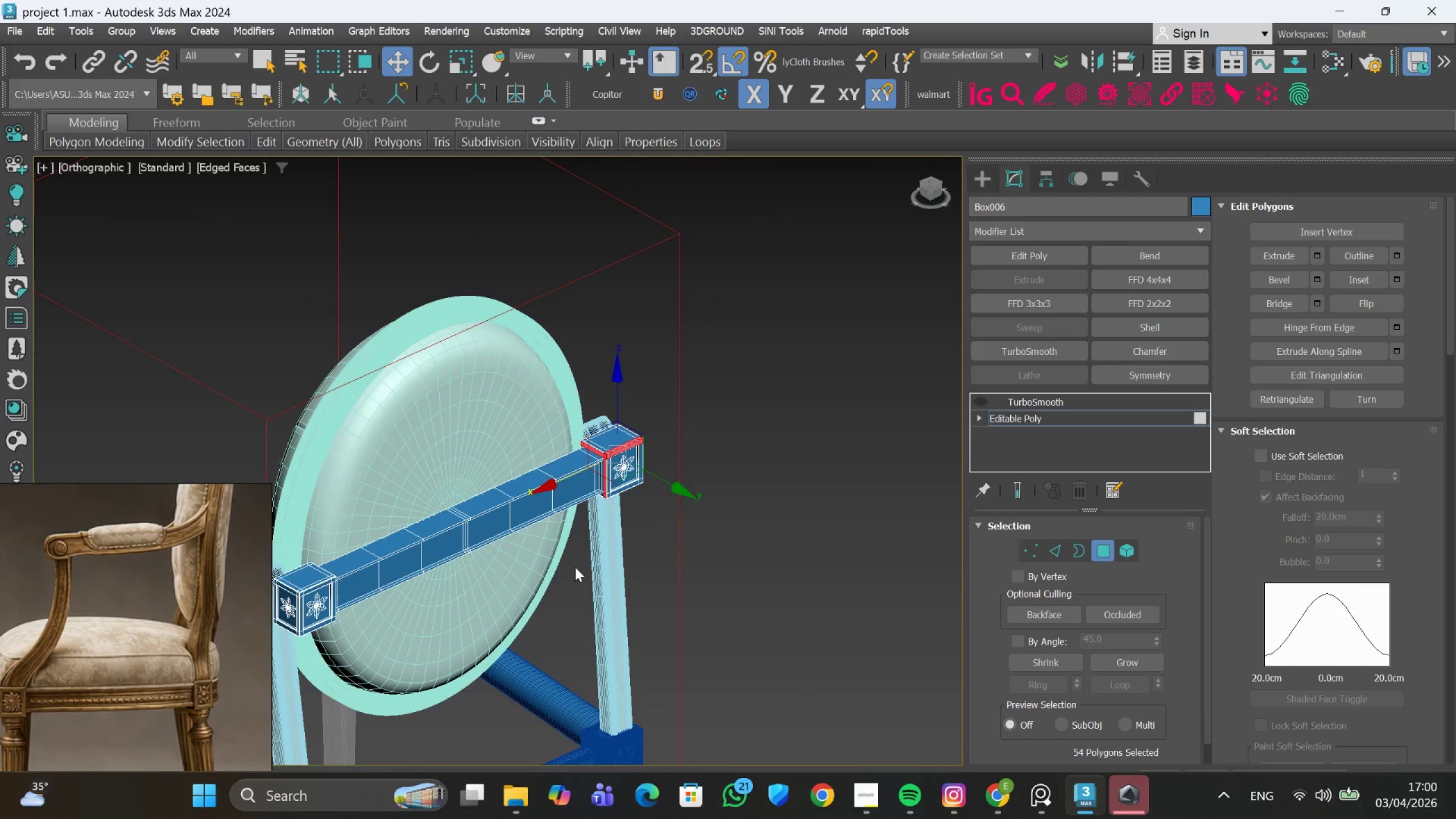 
hold_key(key=AltLeft, duration=0.48)
 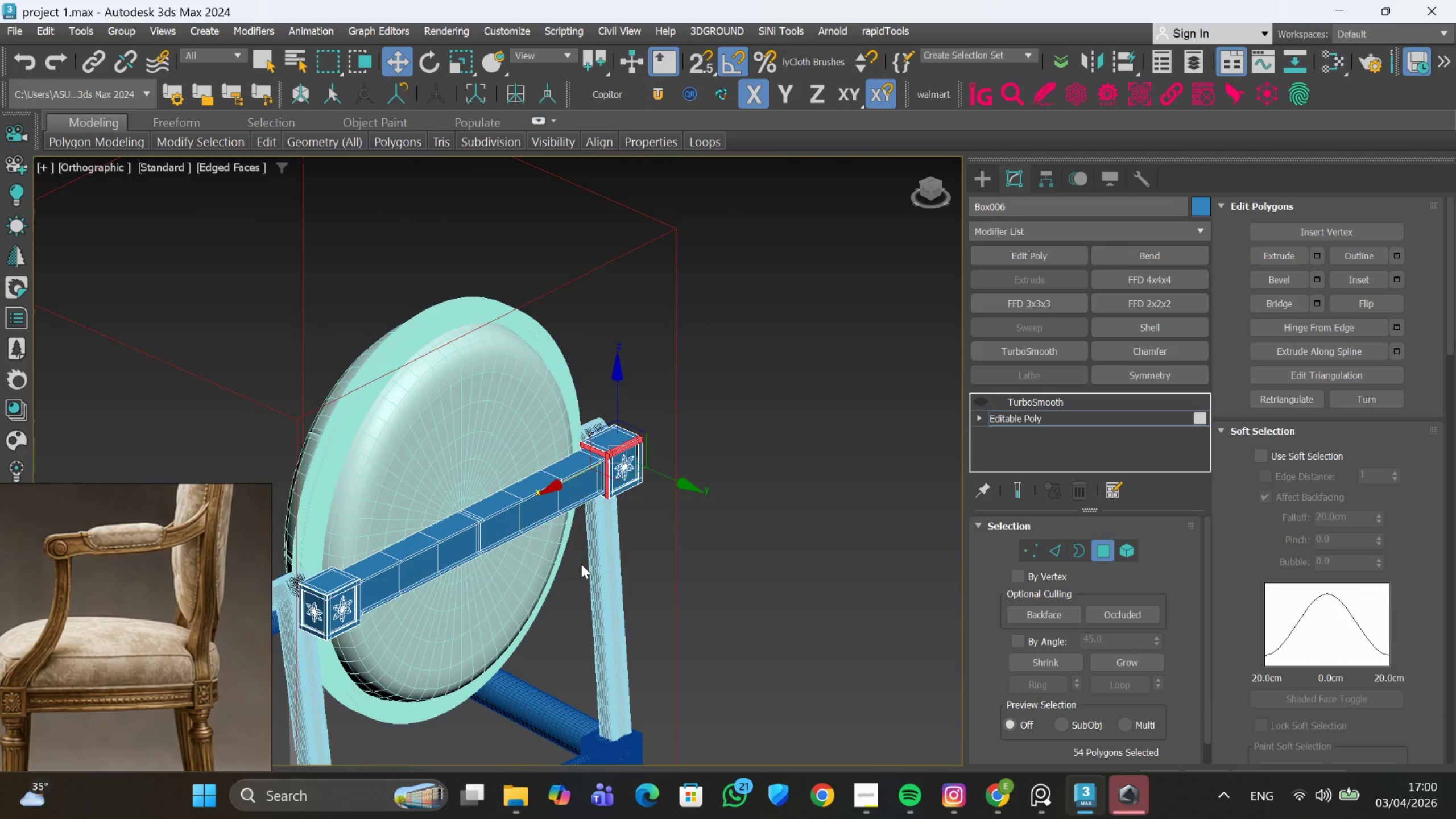 
hold_key(key=AltLeft, duration=0.5)
 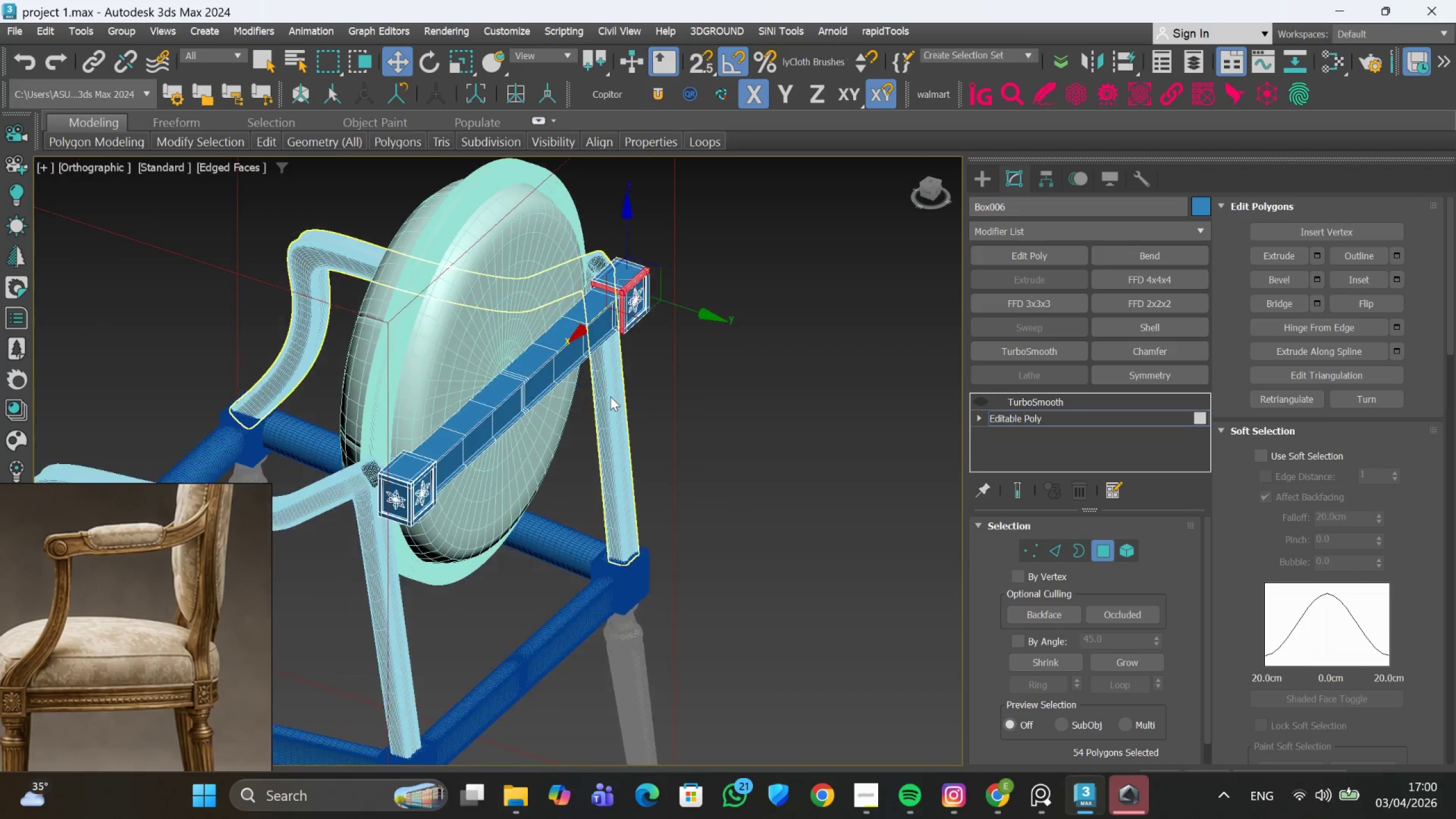 
scroll: coordinate [609, 400], scroll_direction: down, amount: 2.0
 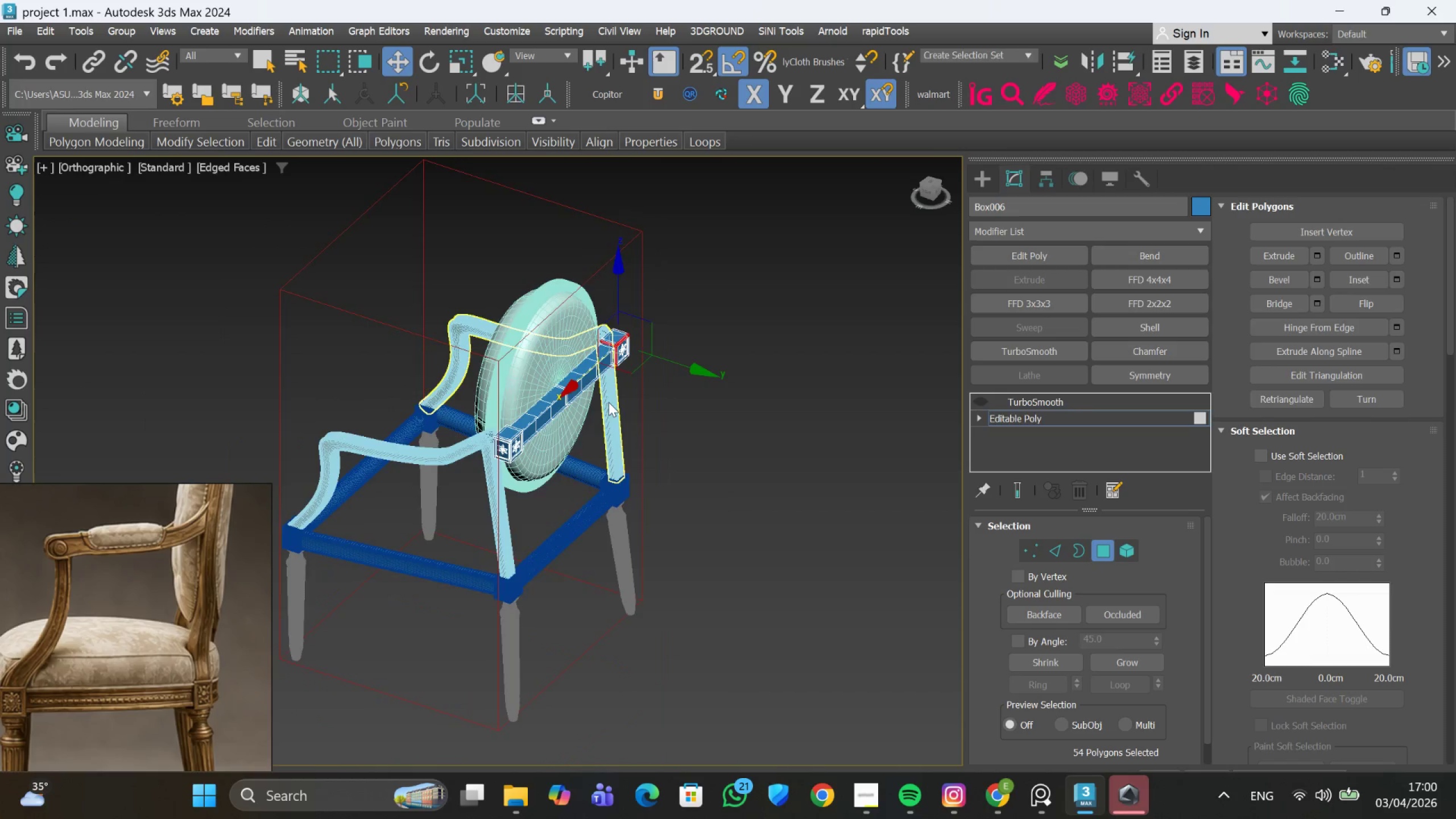 
hold_key(key=AltLeft, duration=0.69)
 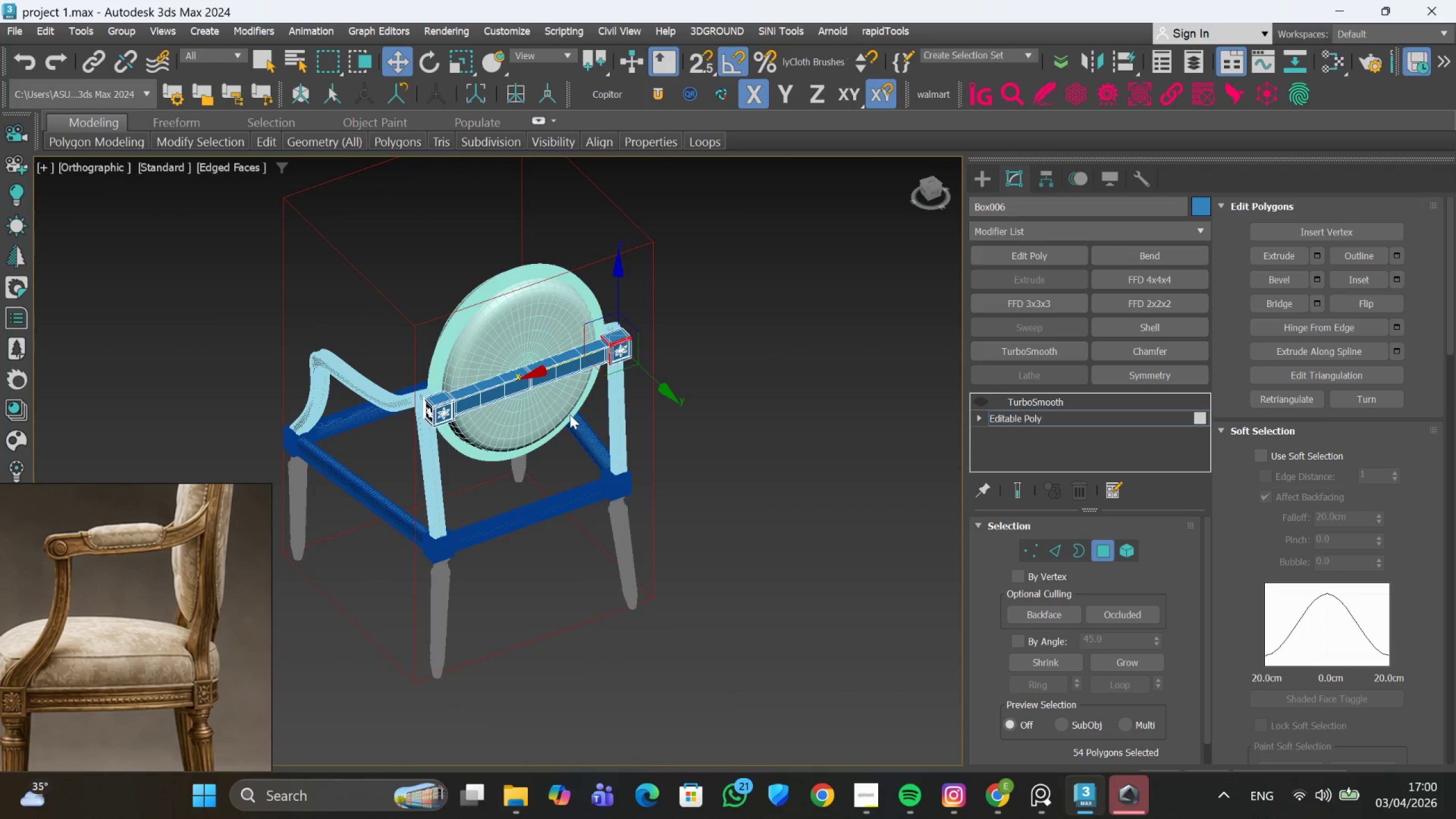 
scroll: coordinate [568, 416], scroll_direction: down, amount: 1.0
 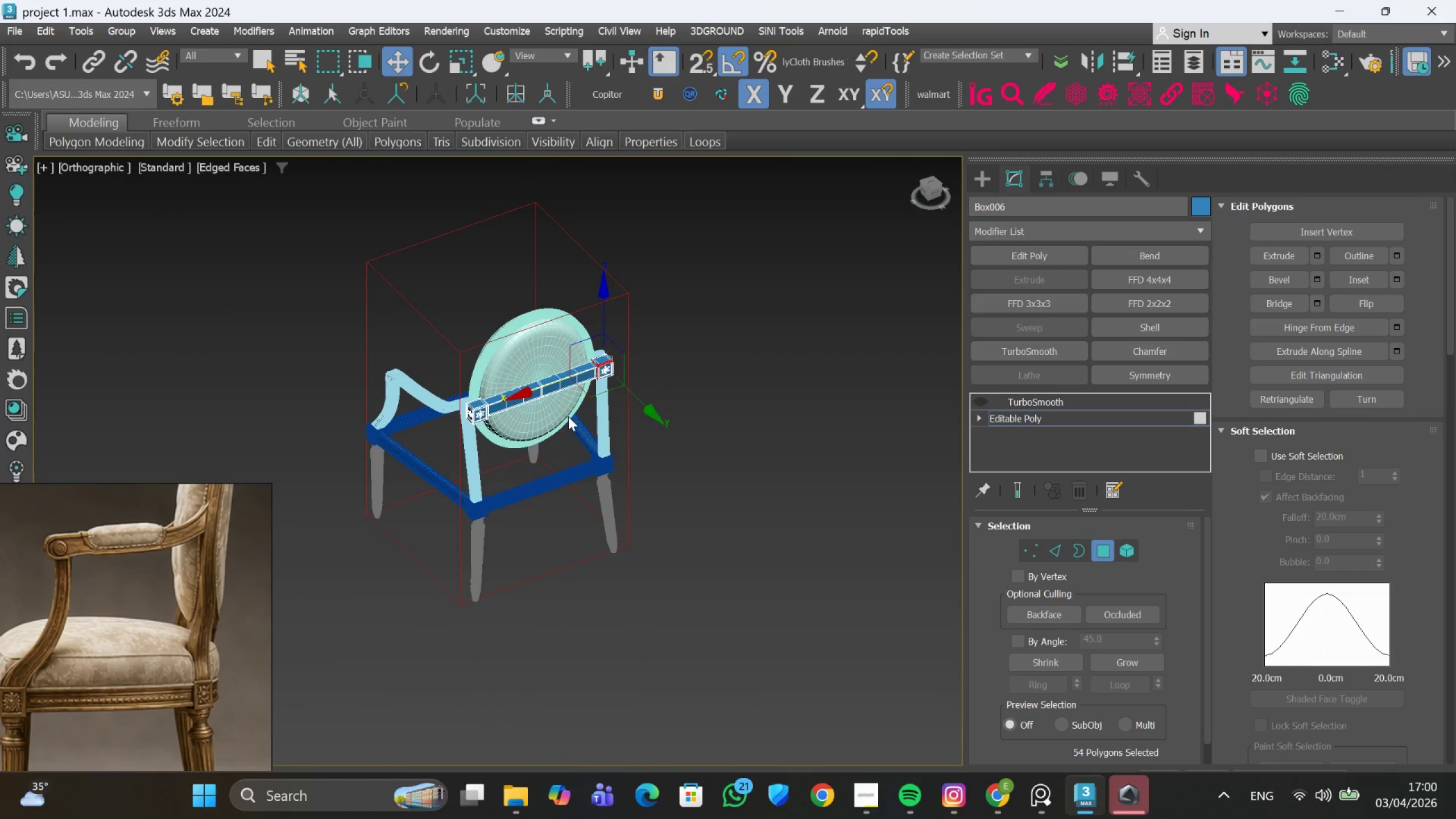 
hold_key(key=AltLeft, duration=0.78)
 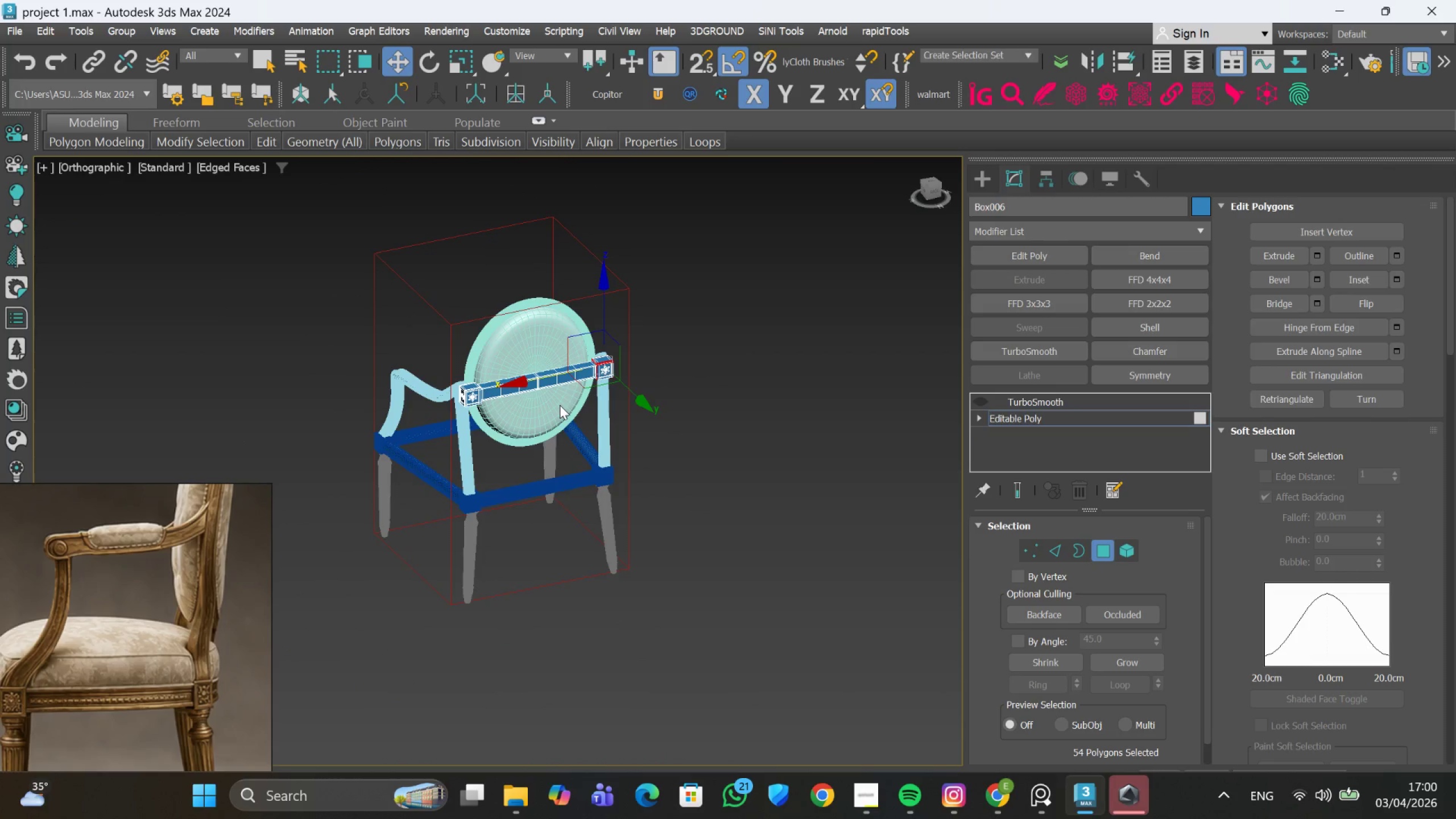 
hold_key(key=AltLeft, duration=1.01)
 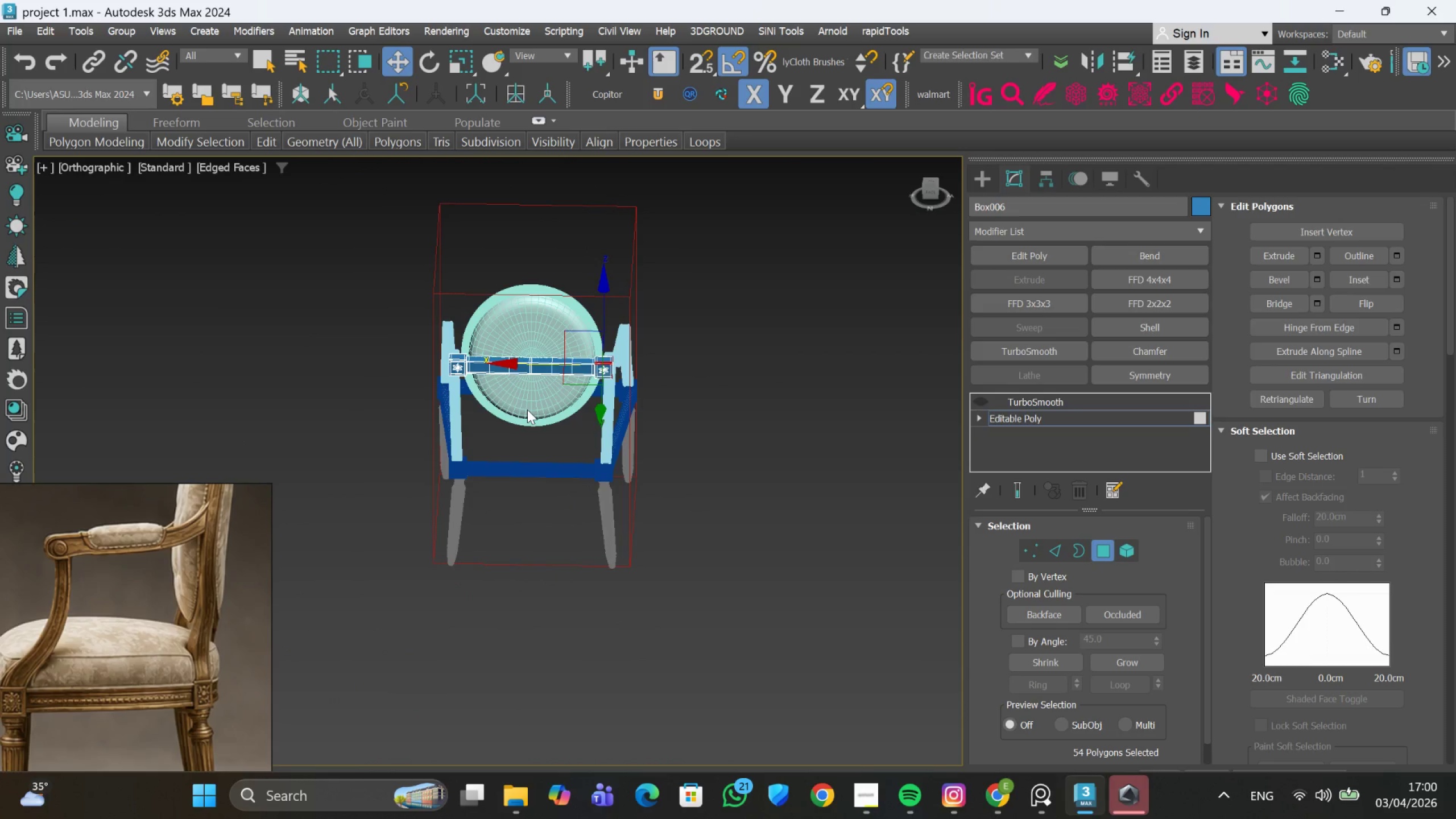 
key(Alt+AltLeft)
 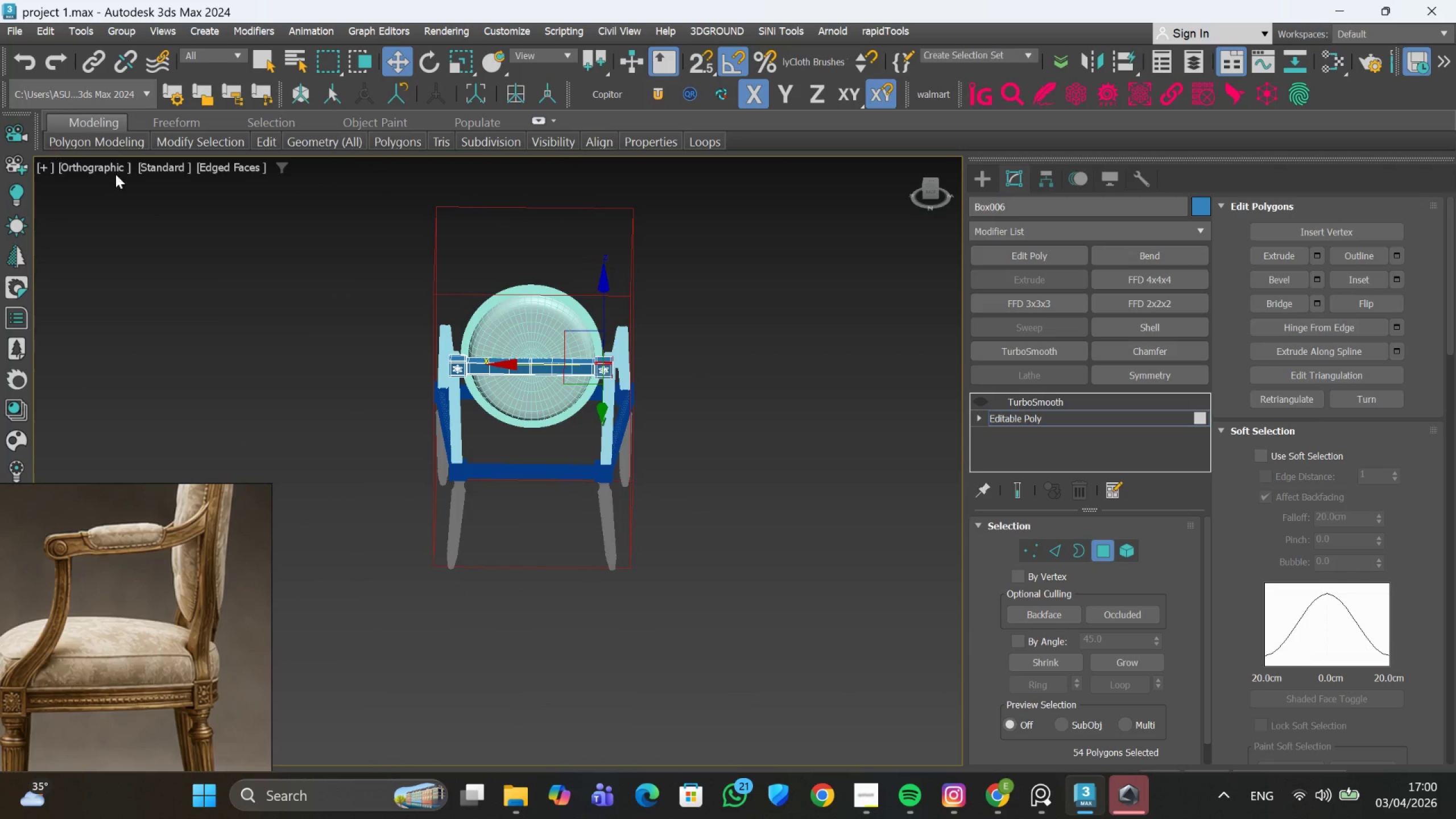 
left_click([118, 164])
 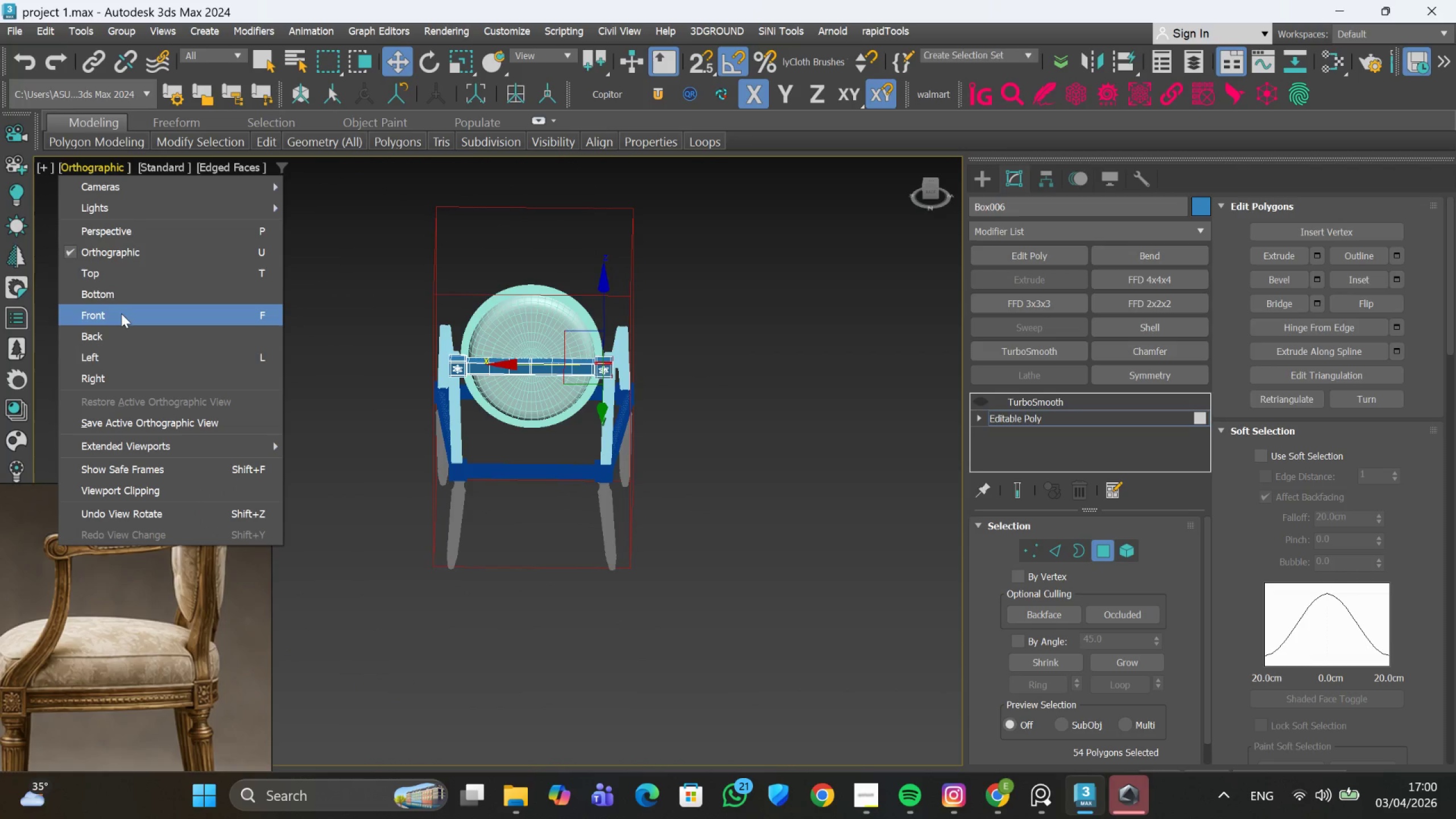 
left_click([113, 334])
 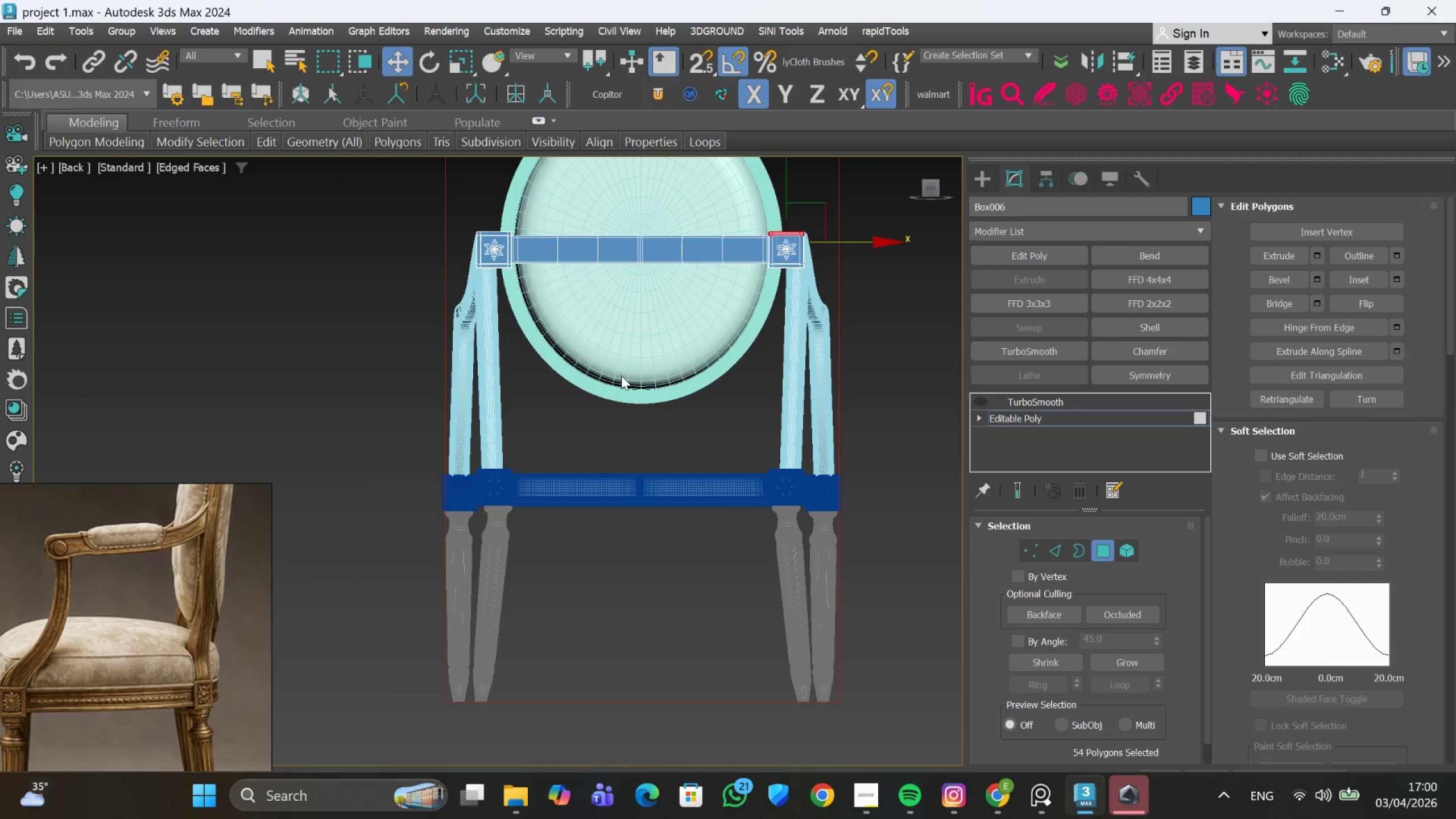 
scroll: coordinate [621, 375], scroll_direction: down, amount: 1.0
 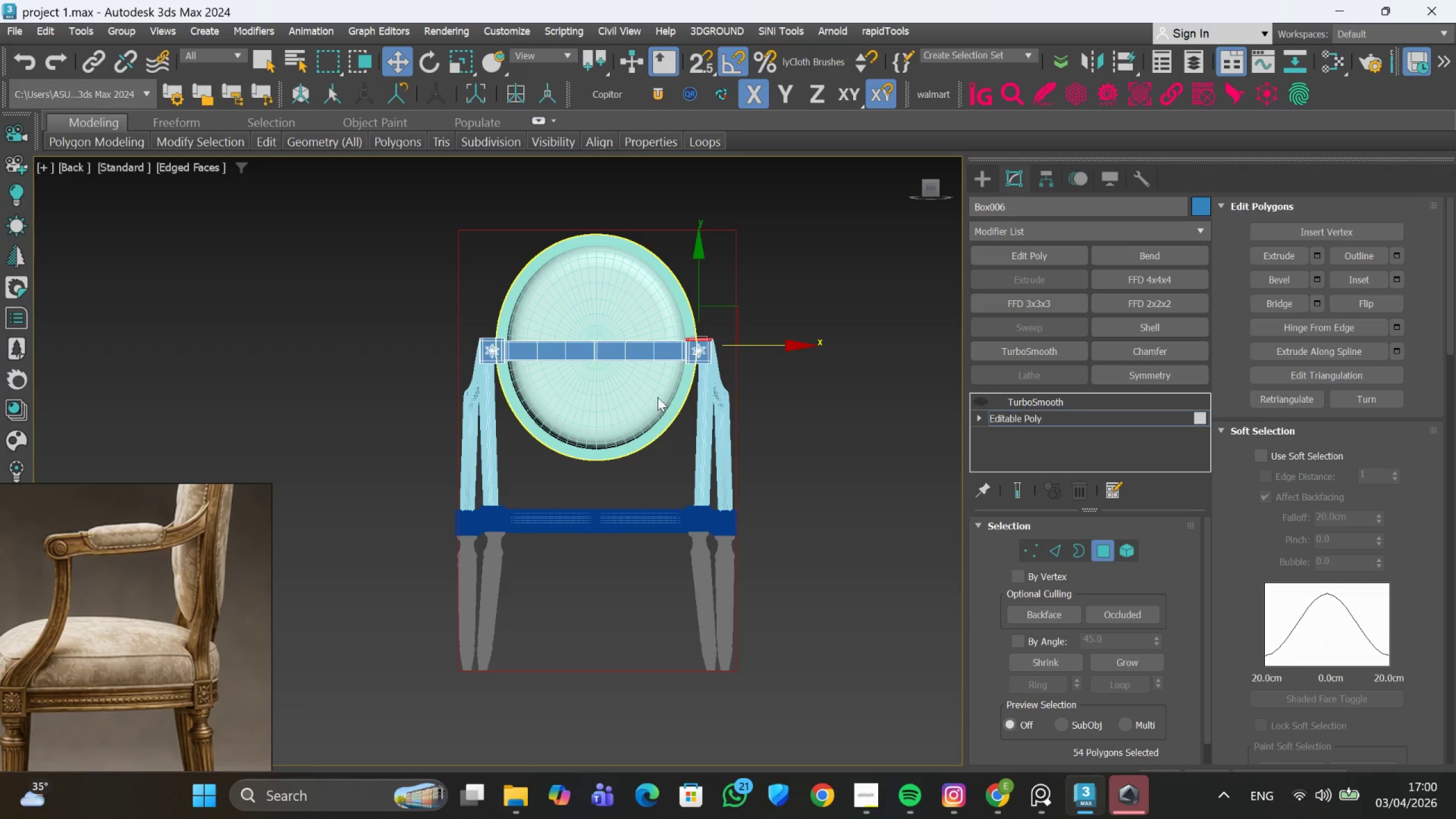 
left_click([809, 330])
 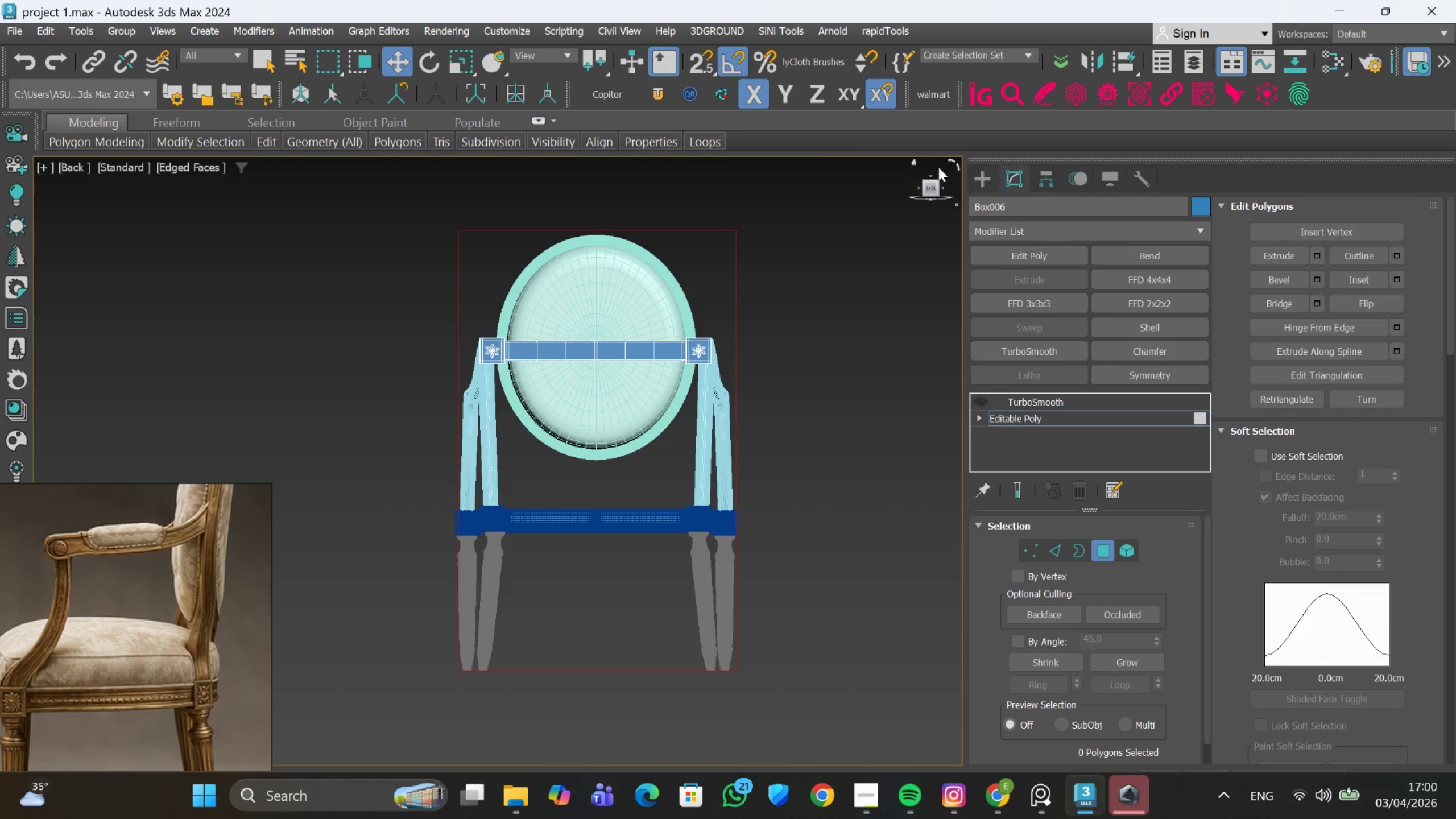 
left_click([986, 181])
 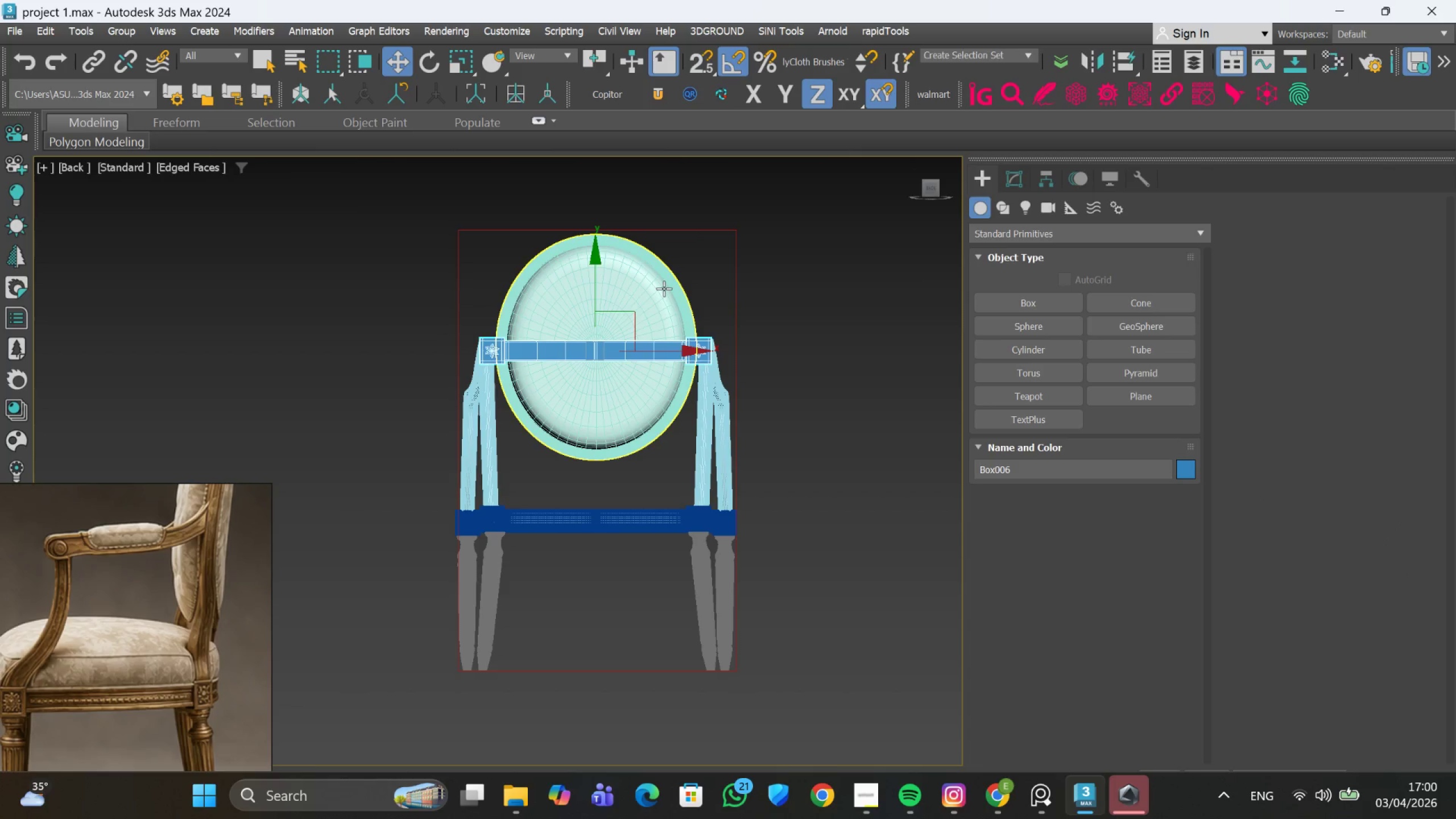 
left_click([662, 289])
 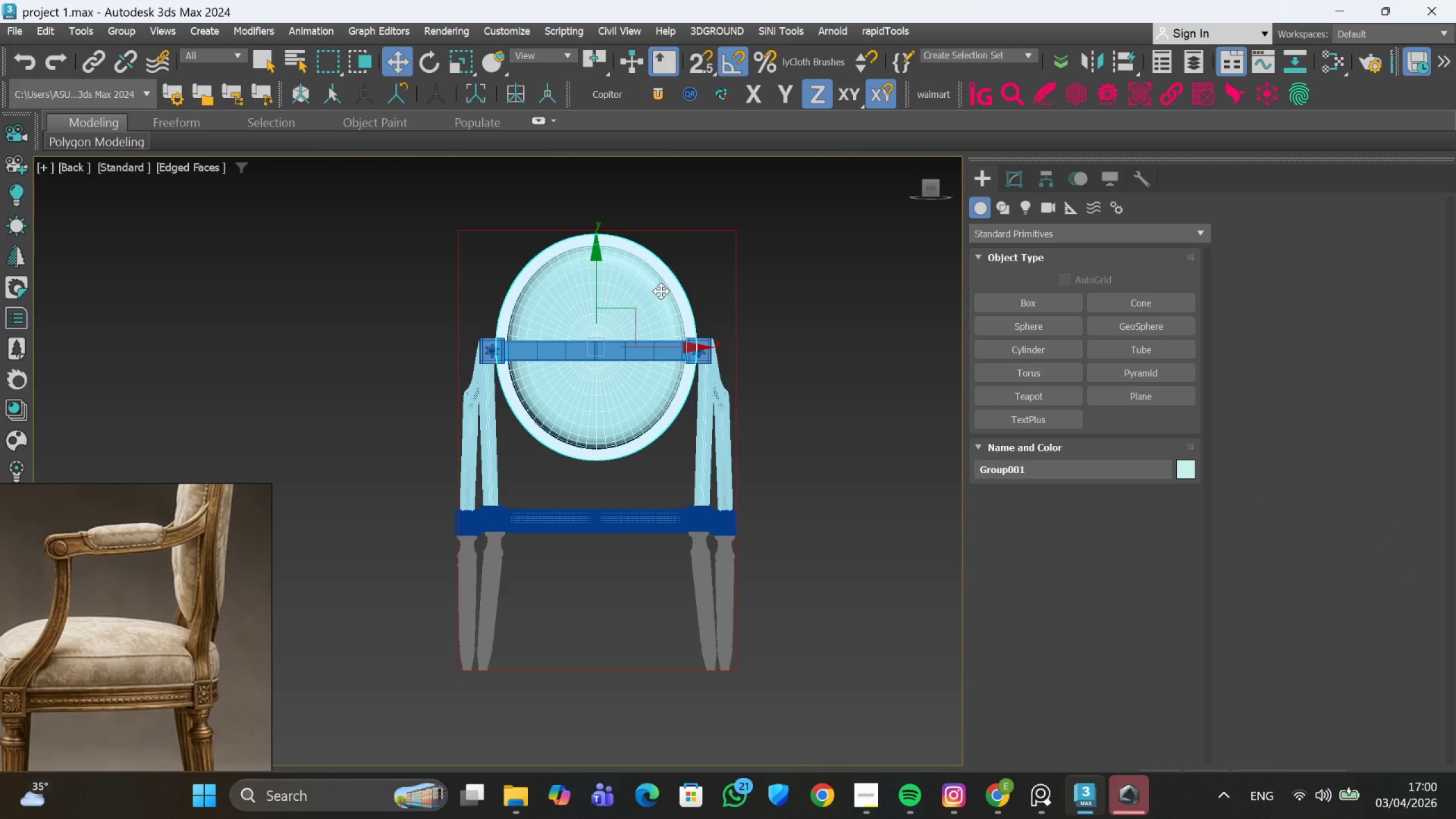 
key(R)
 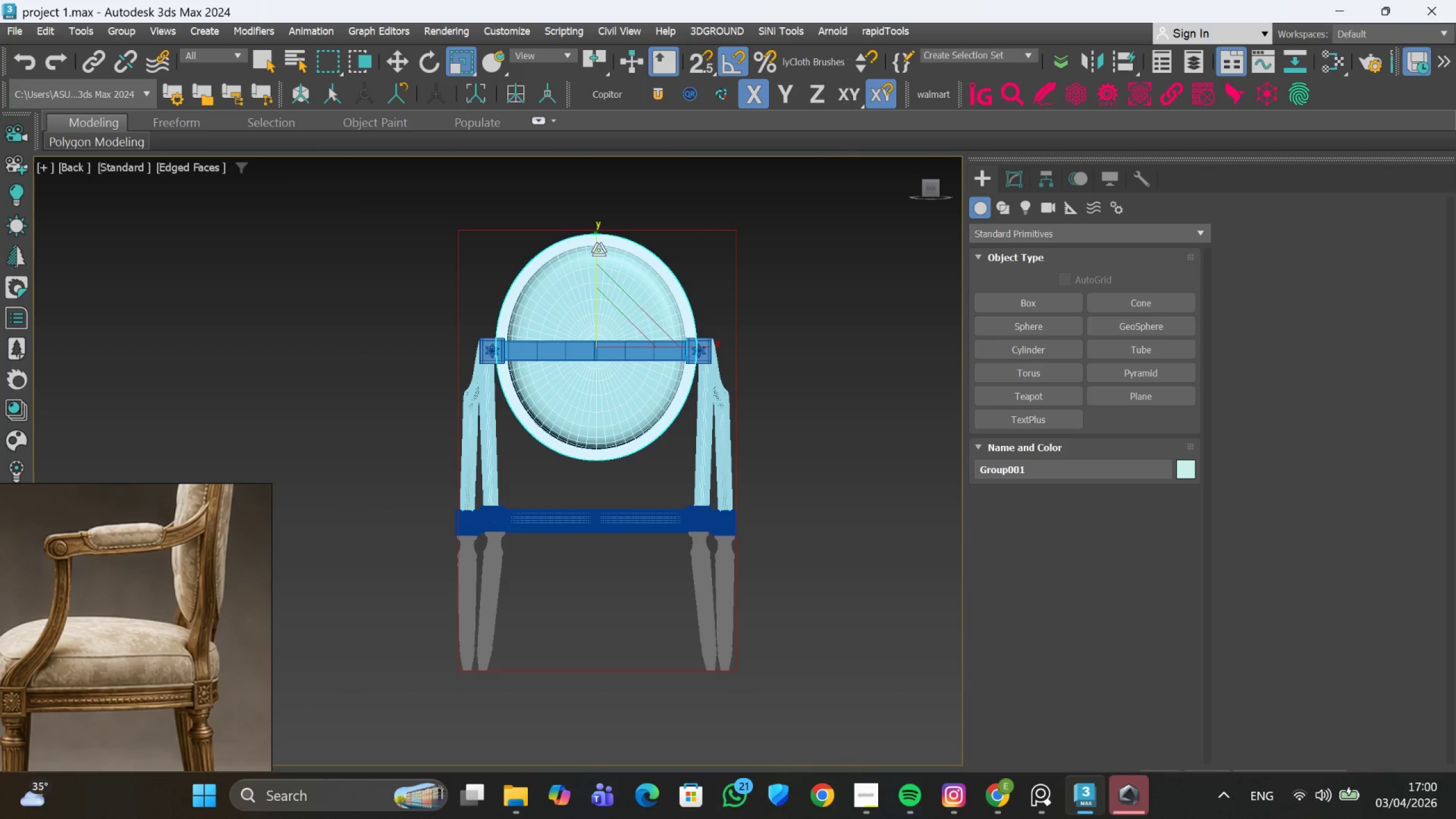 
left_click_drag(start_coordinate=[598, 250], to_coordinate=[598, 238])
 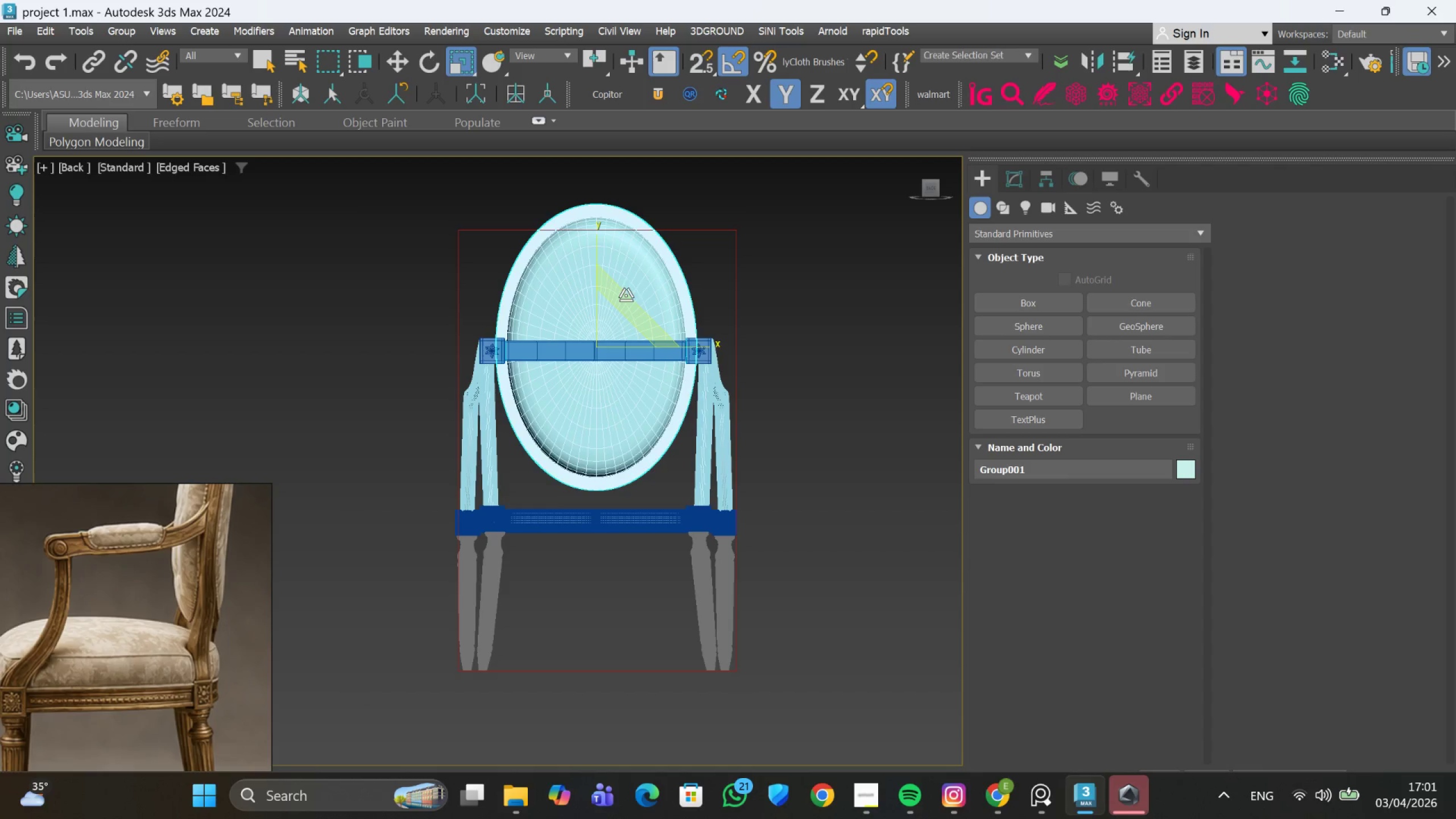 
key(Control+Z)
 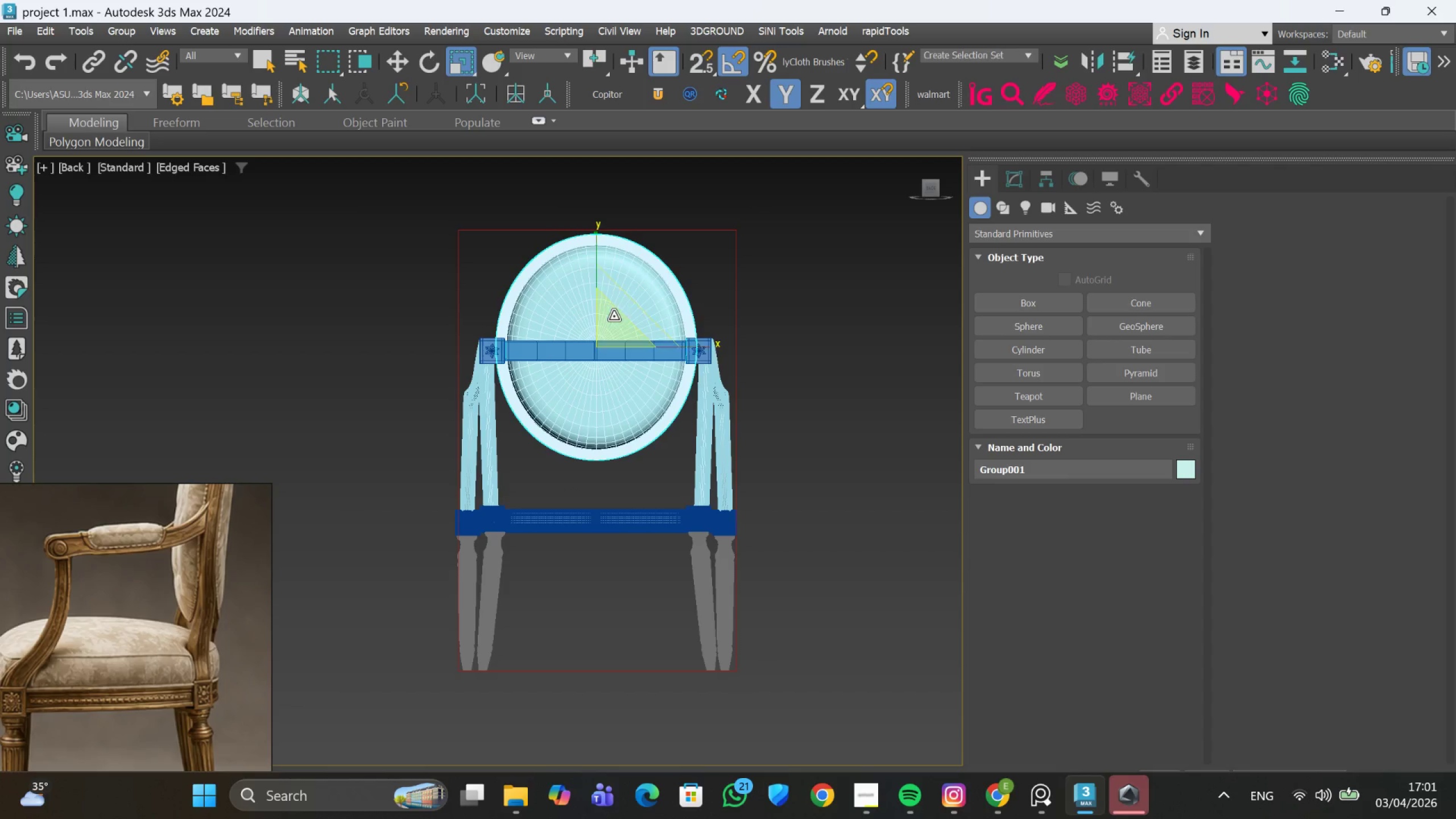 
left_click_drag(start_coordinate=[614, 316], to_coordinate=[613, 310])
 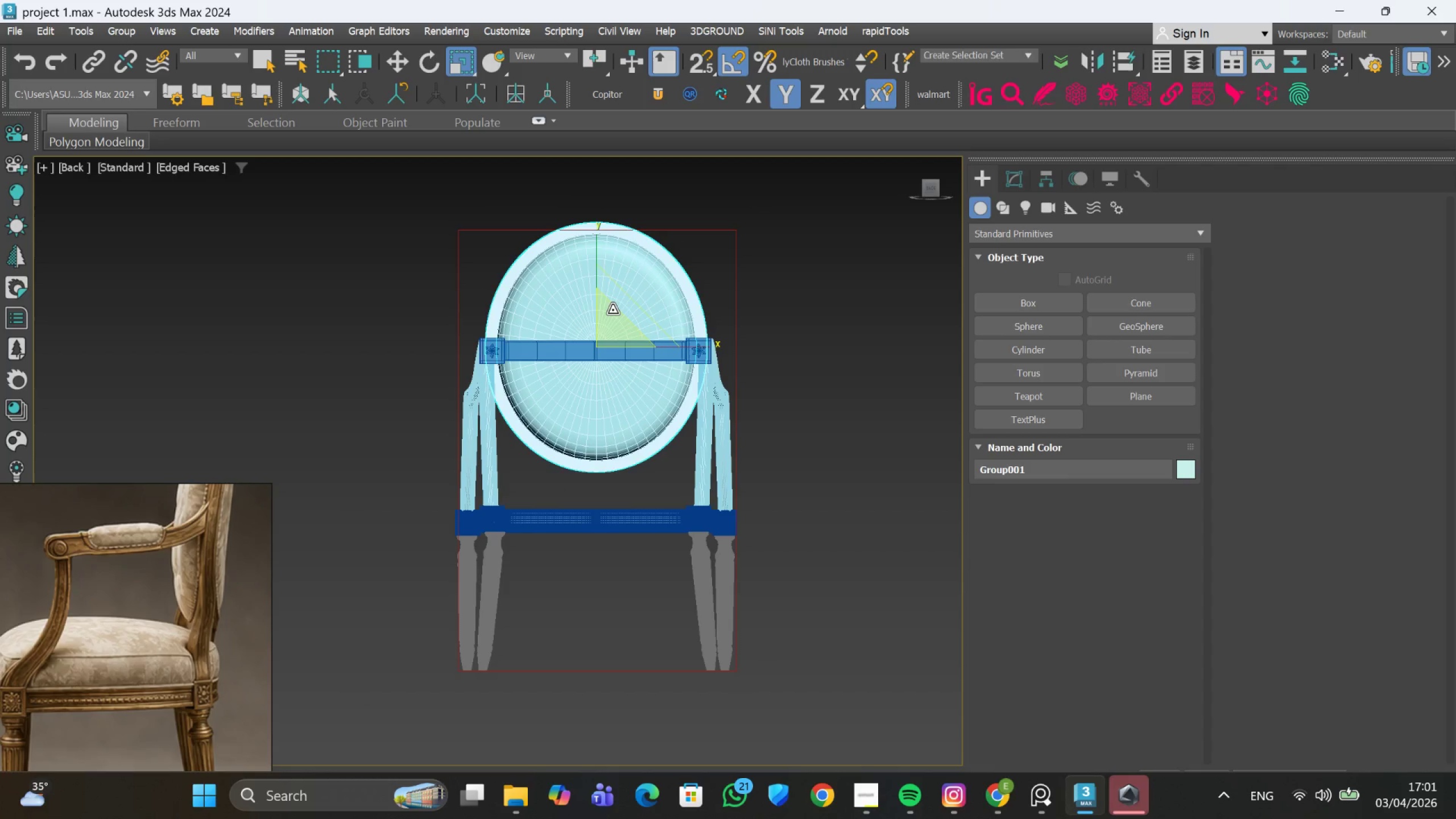 
key(Control+Z)
 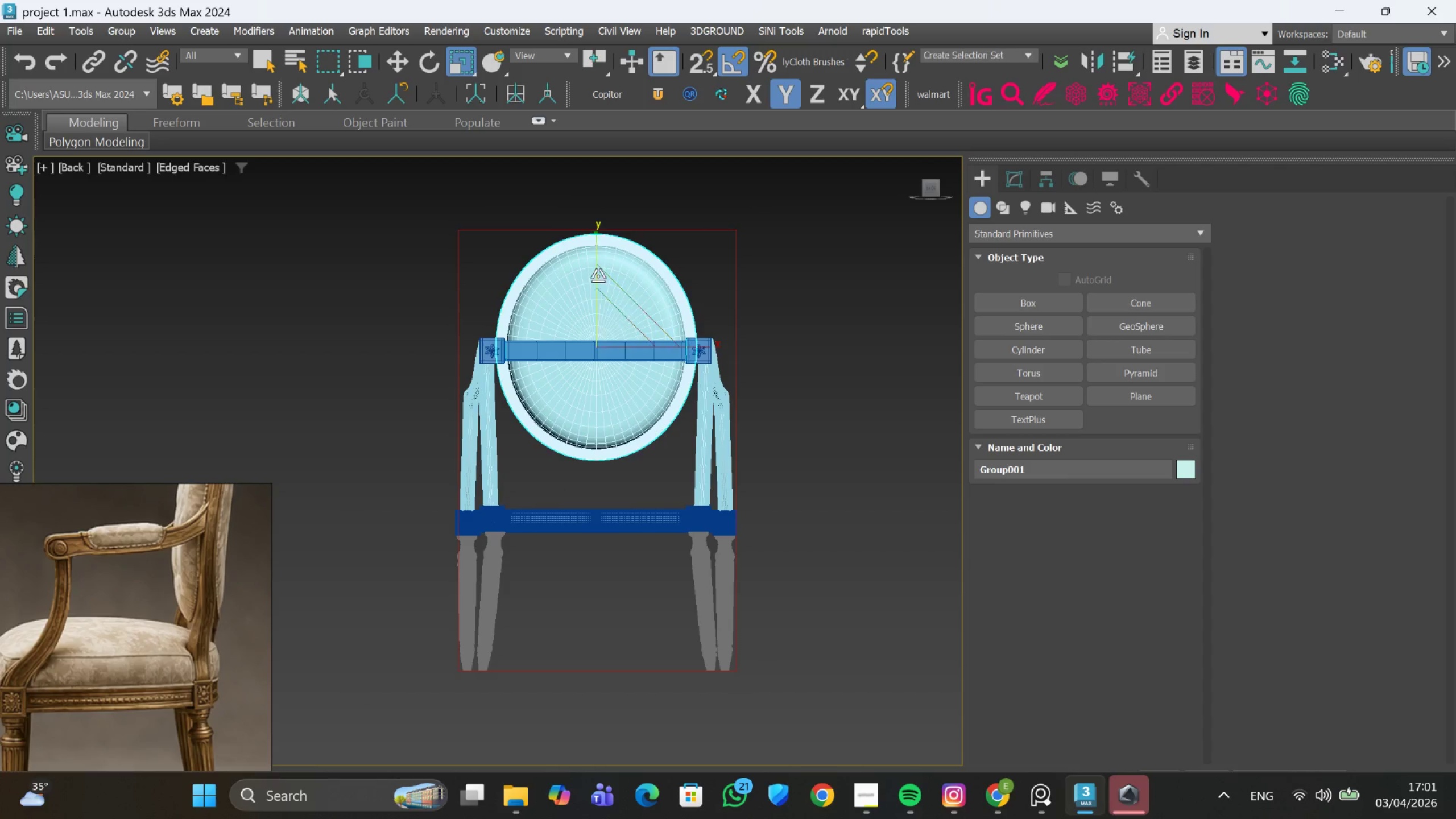 
left_click_drag(start_coordinate=[598, 273], to_coordinate=[597, 270])
 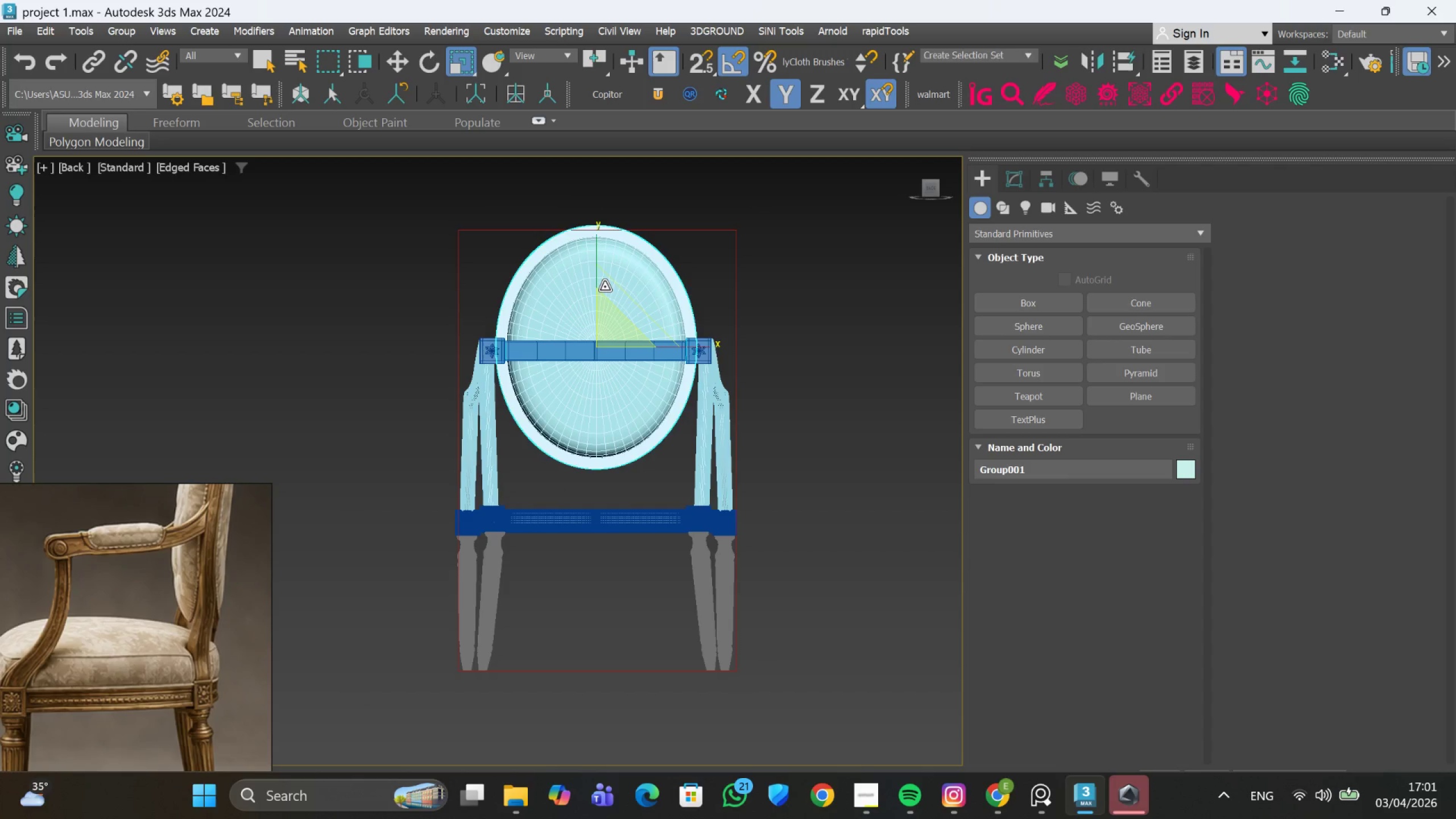 
key(W)
 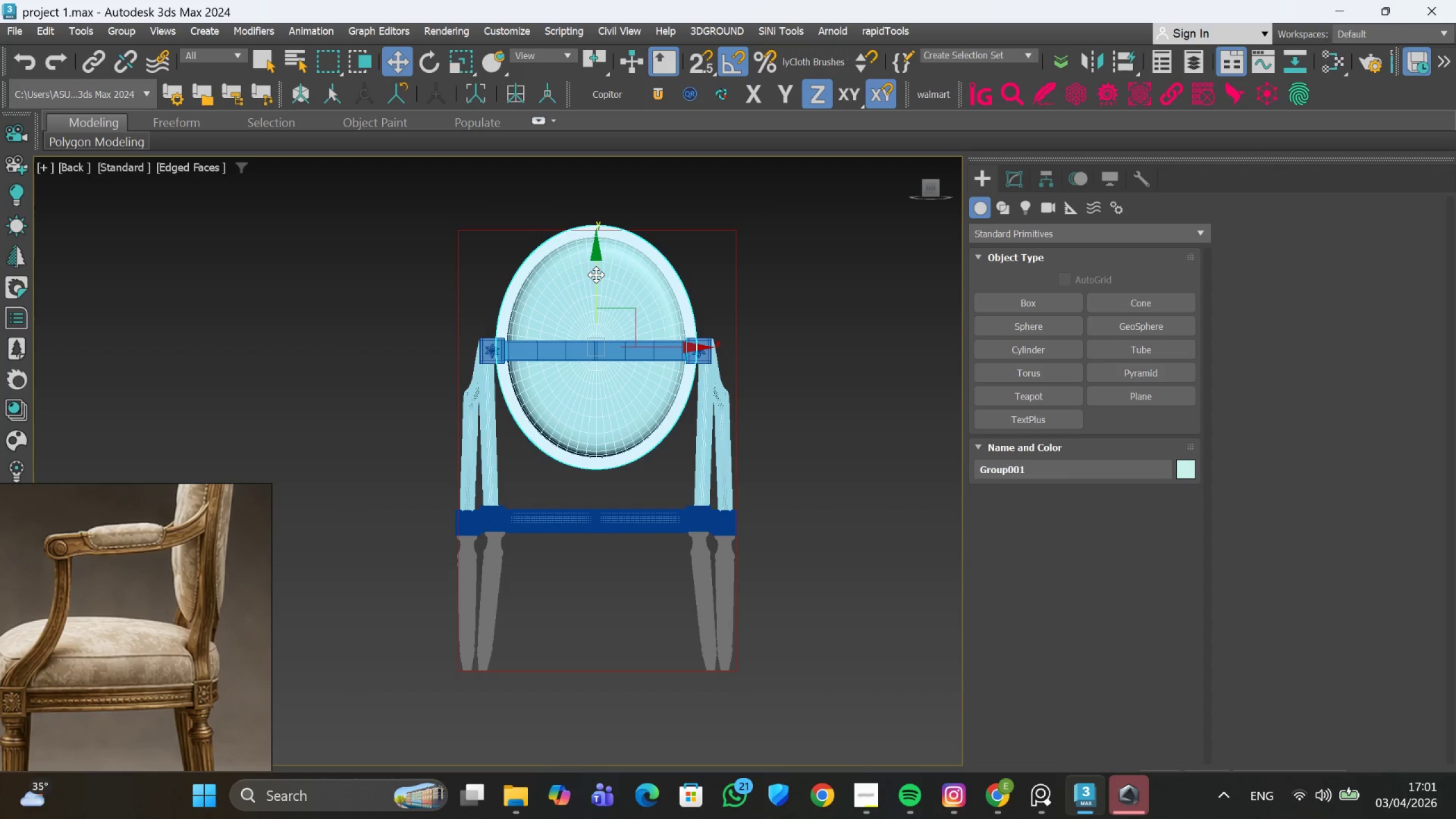 
left_click_drag(start_coordinate=[596, 275], to_coordinate=[594, 296])
 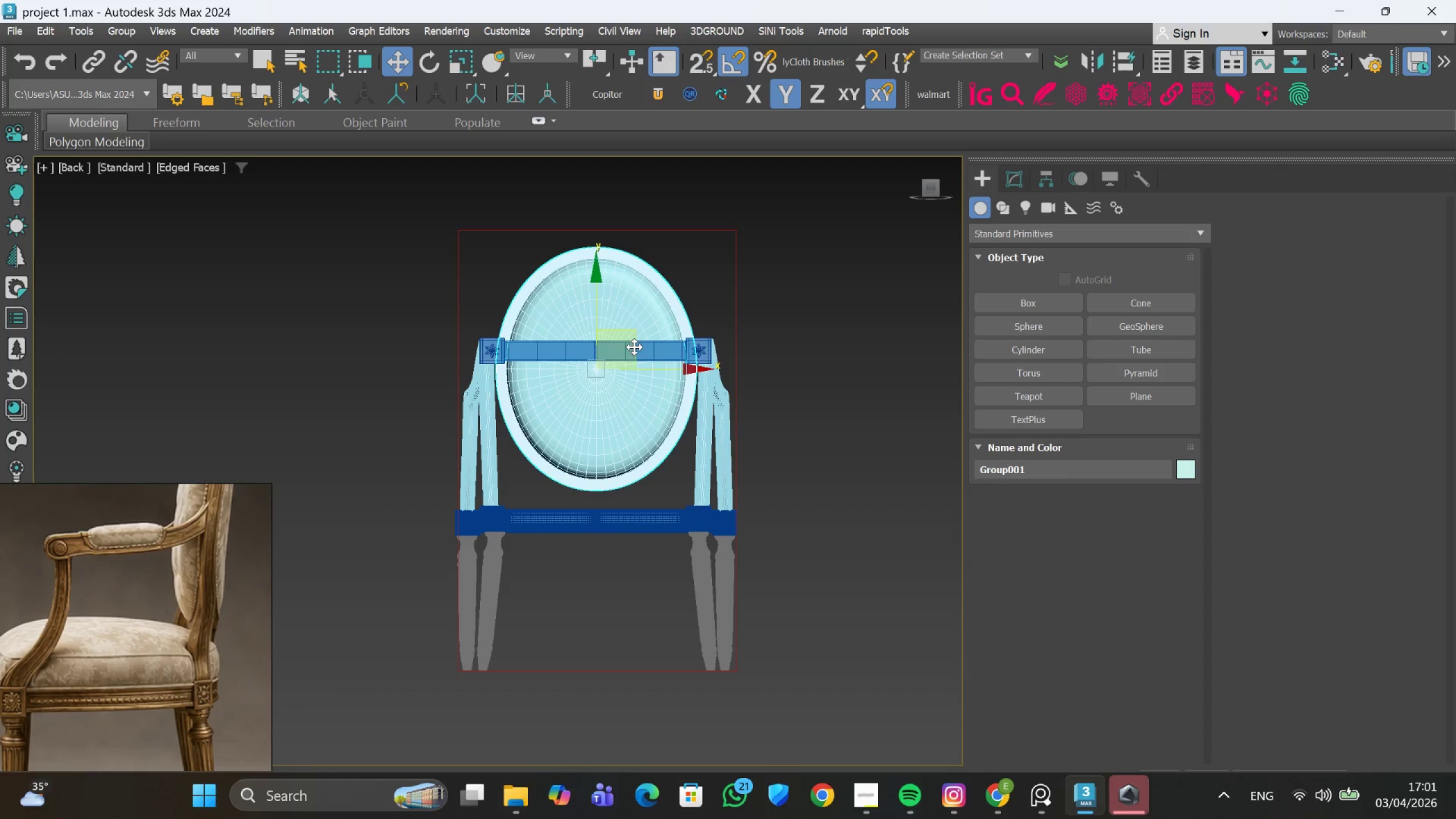 
hold_key(key=AltLeft, duration=1.5)
 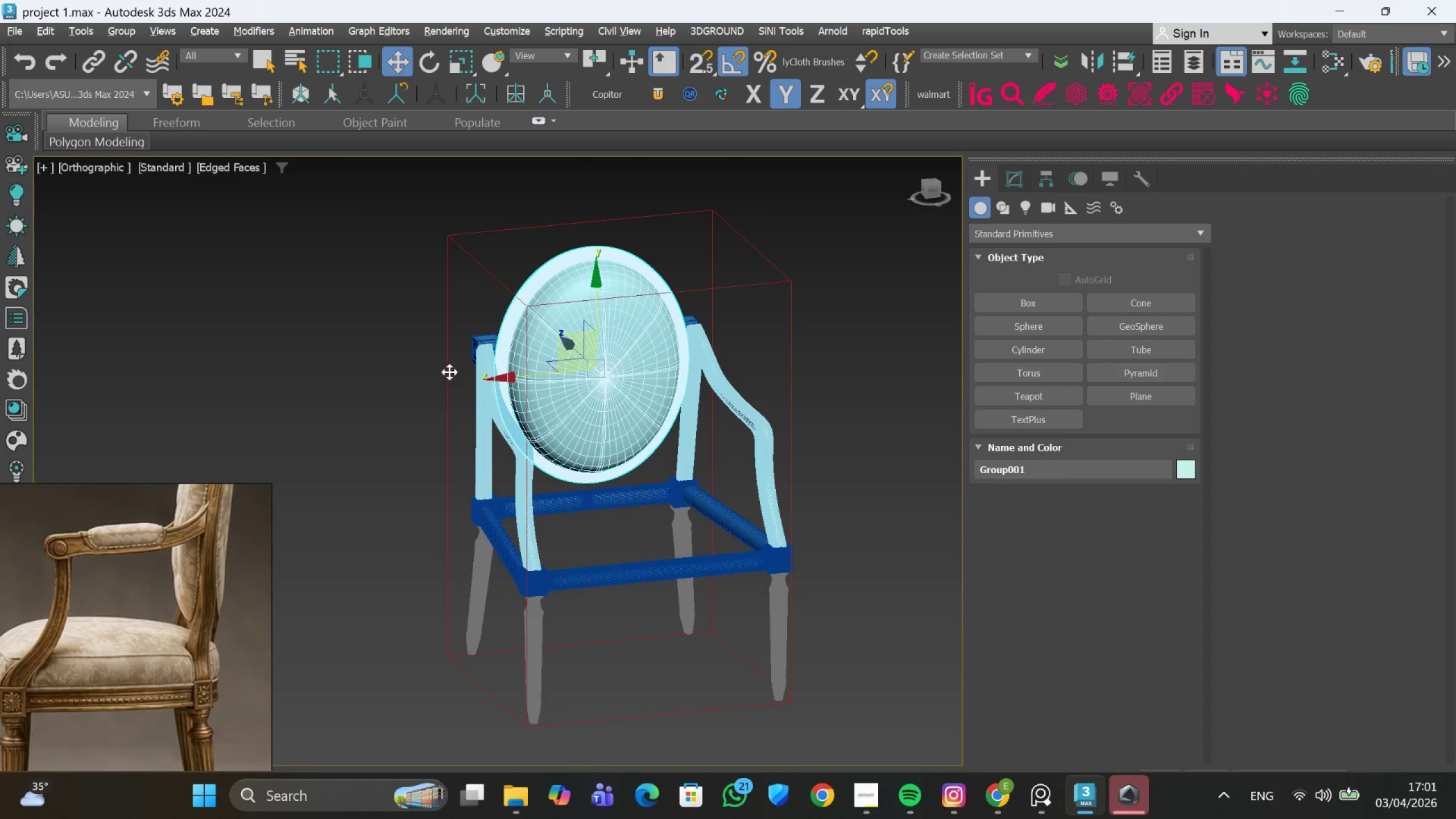 
key(Alt+AltLeft)
 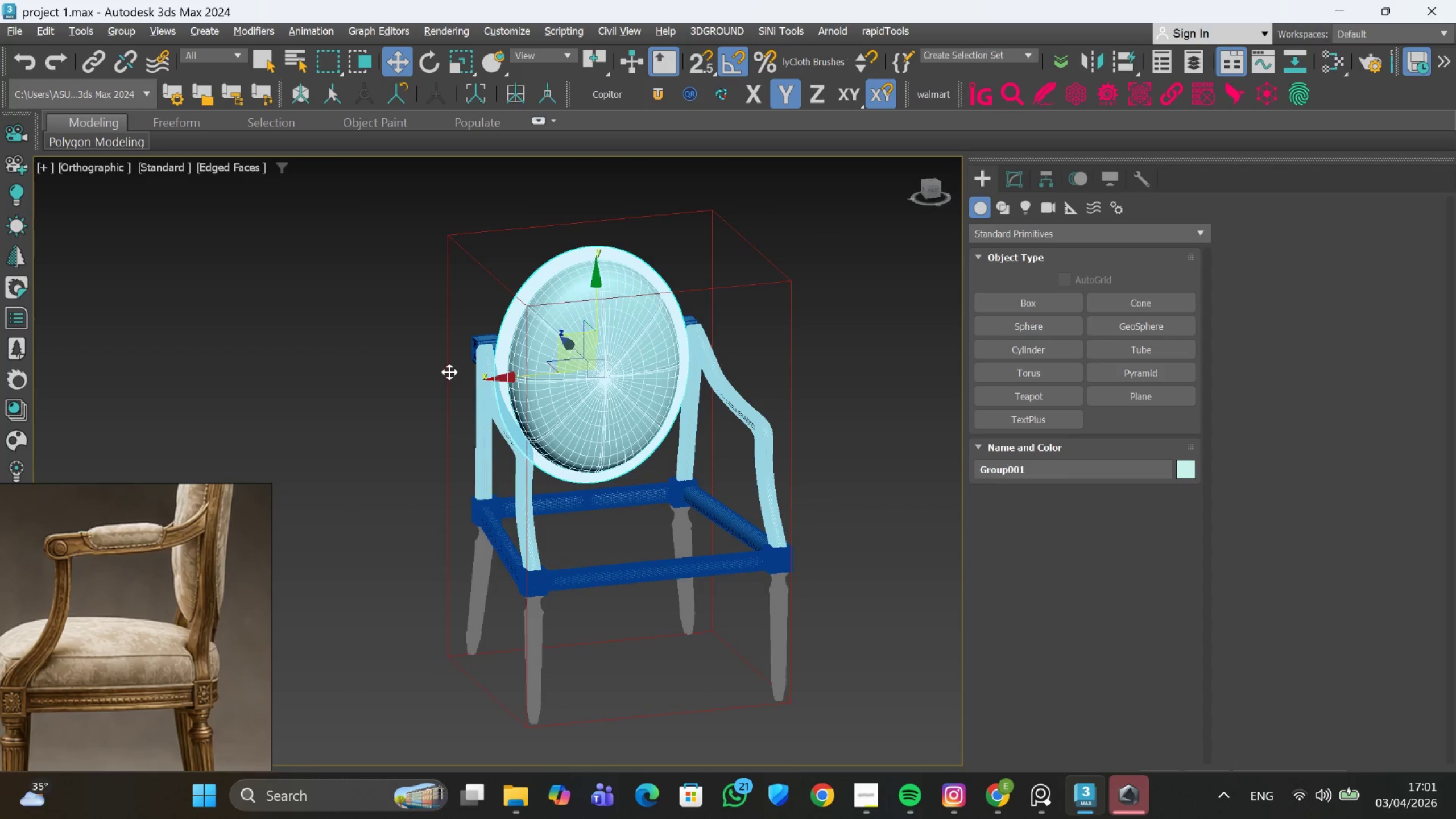 
key(Alt+AltLeft)
 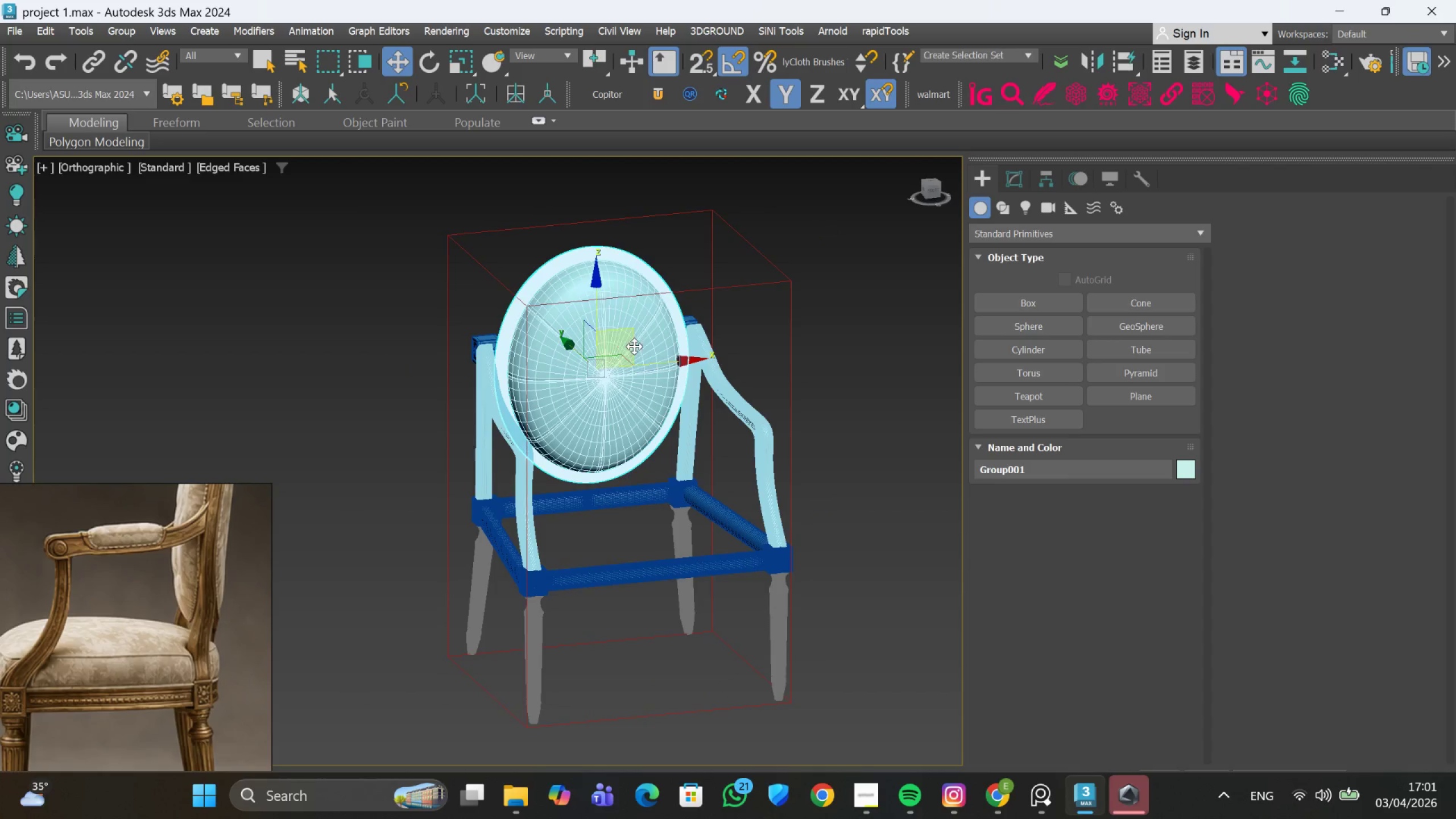 
scroll: coordinate [634, 346], scroll_direction: up, amount: 1.0
 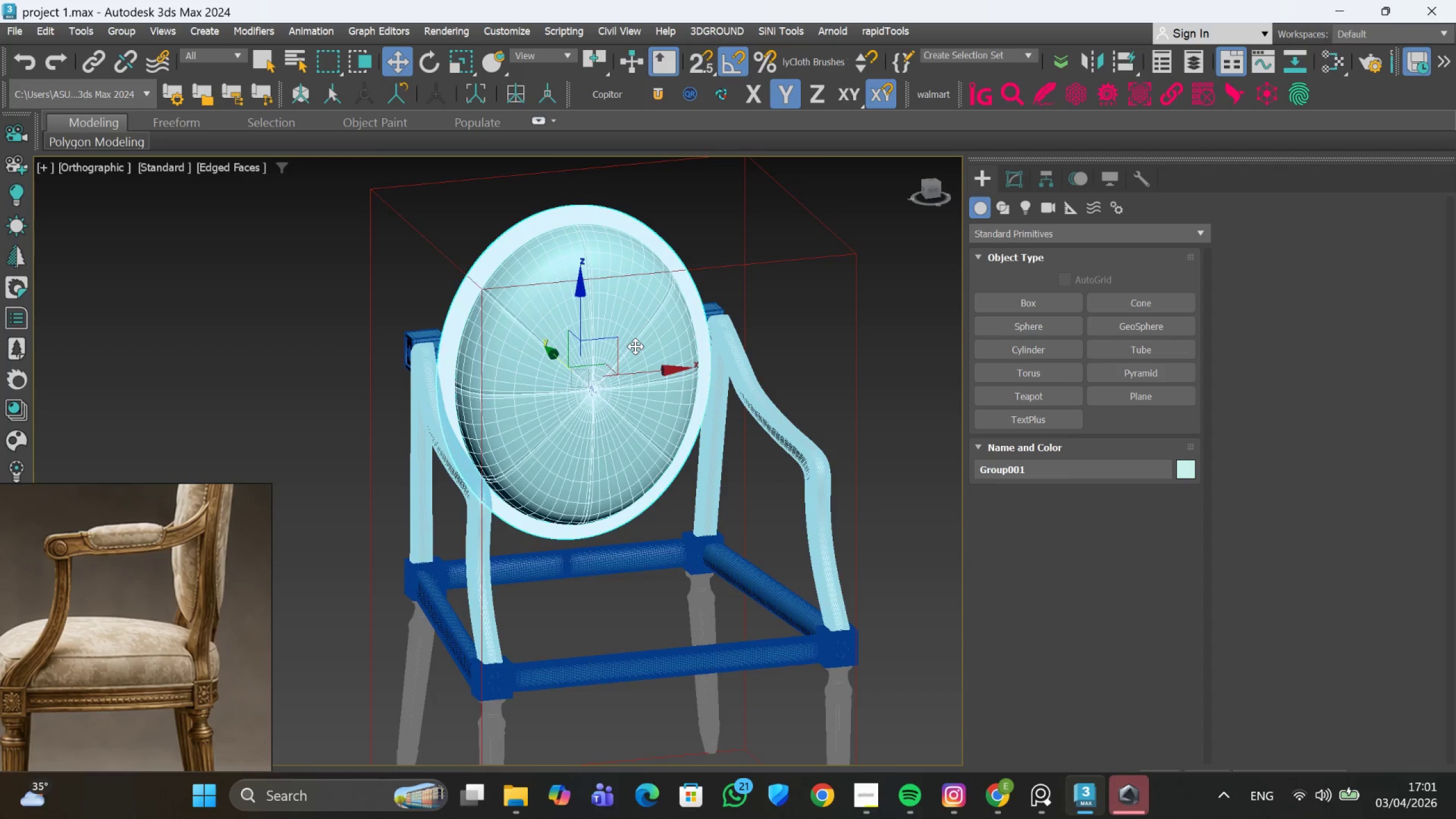 
hold_key(key=AltLeft, duration=1.11)
 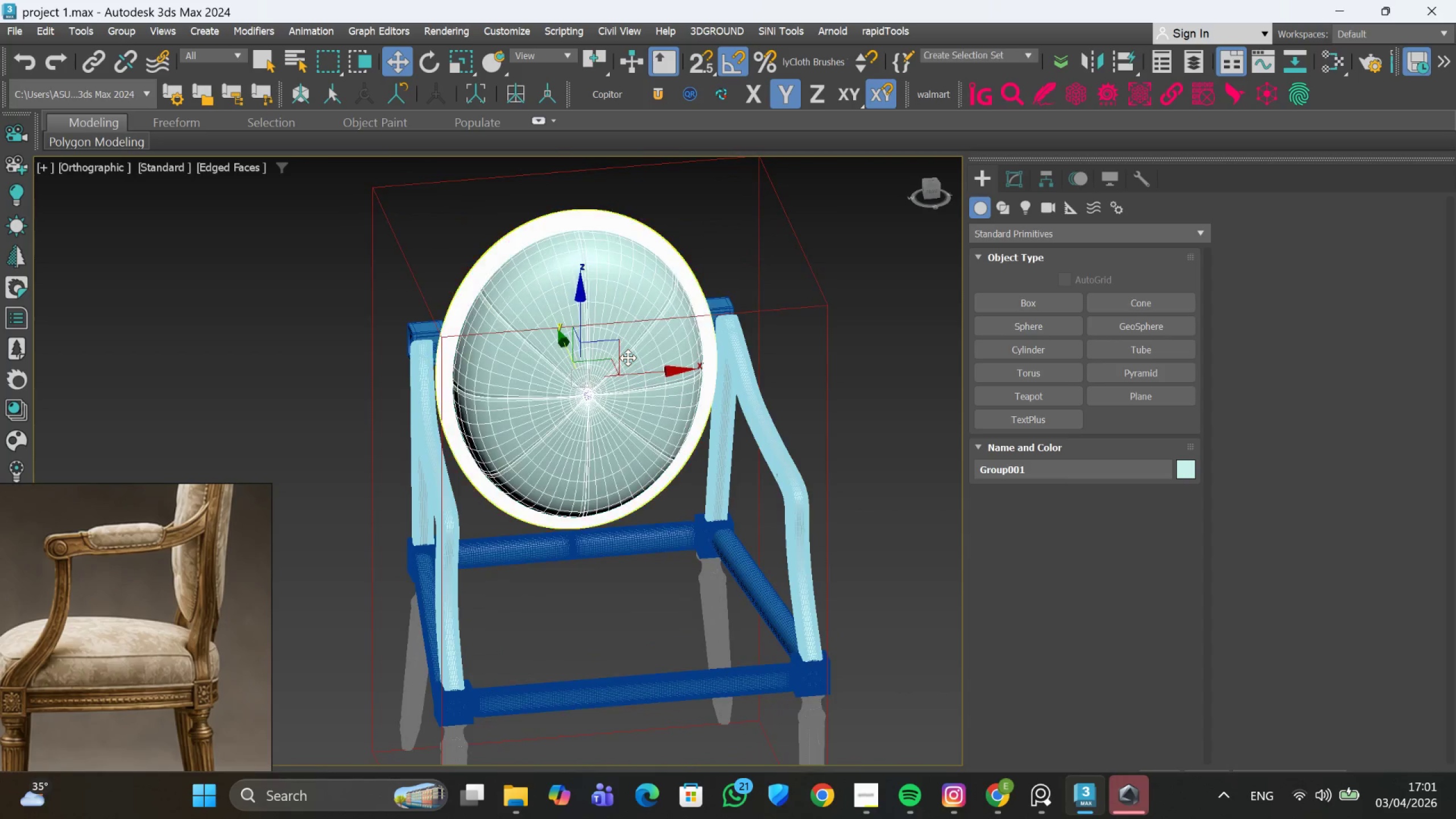 
scroll: coordinate [628, 358], scroll_direction: down, amount: 1.0
 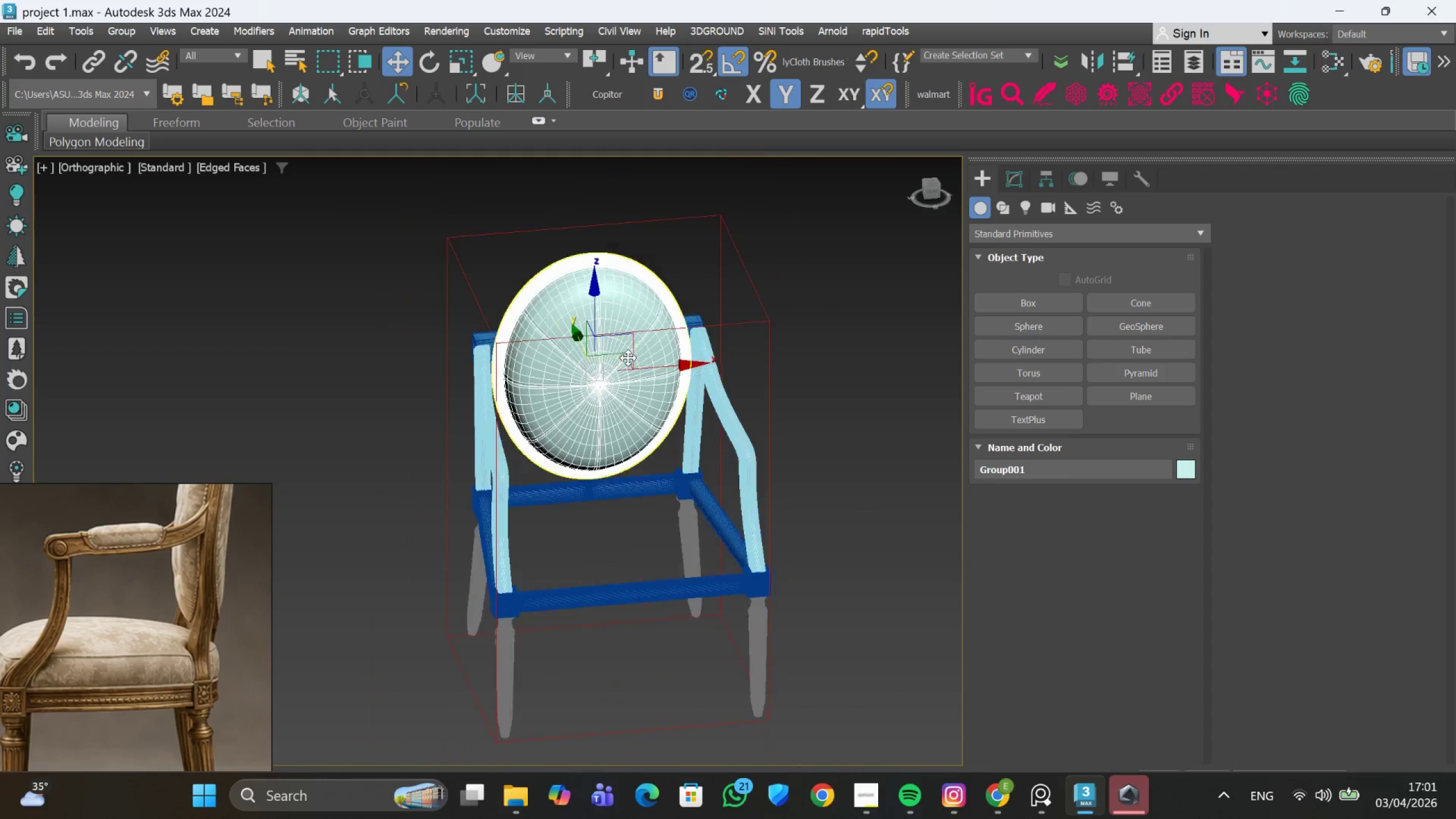 
hold_key(key=AltLeft, duration=0.78)
 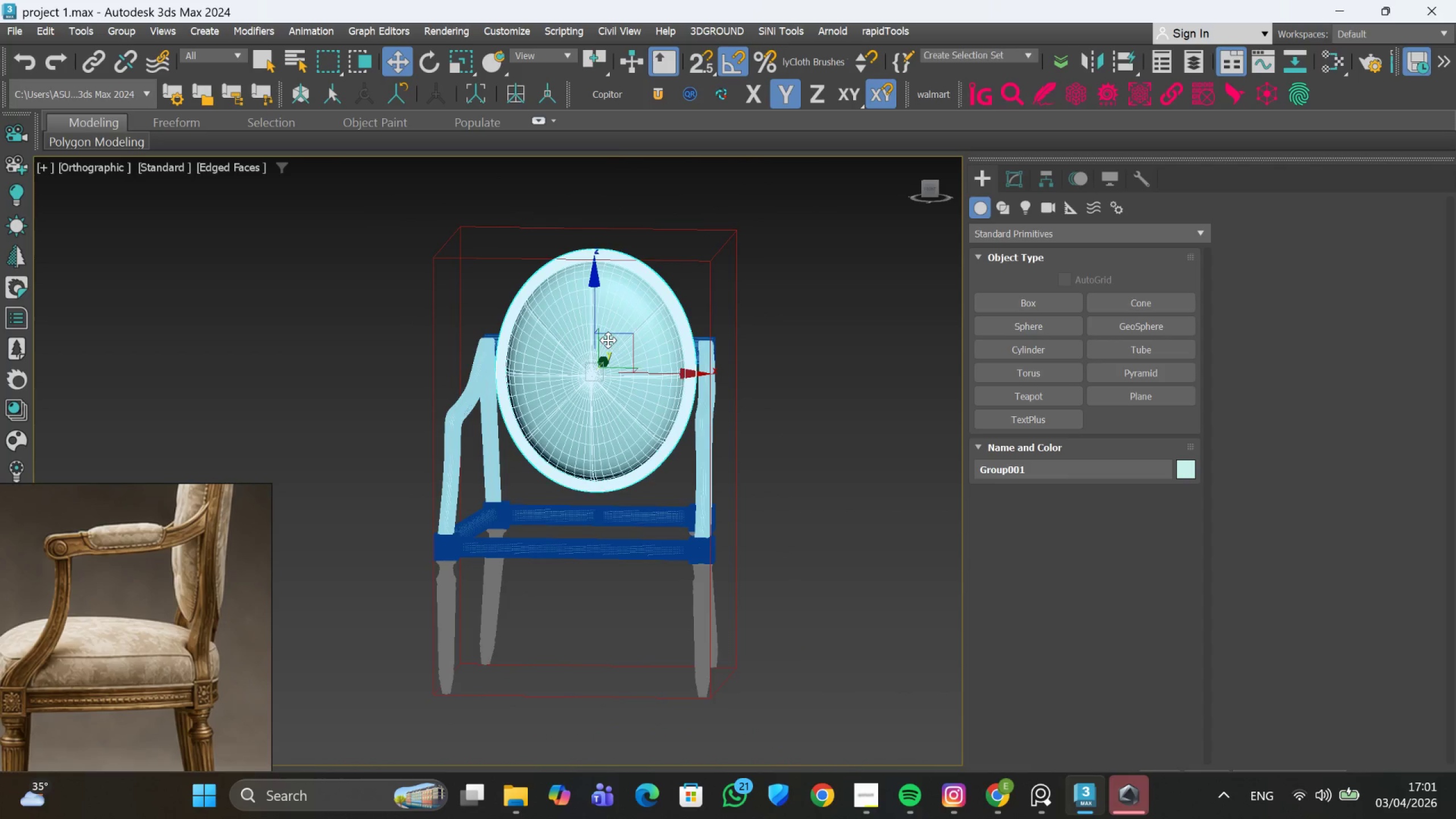 
hold_key(key=AltLeft, duration=0.45)
 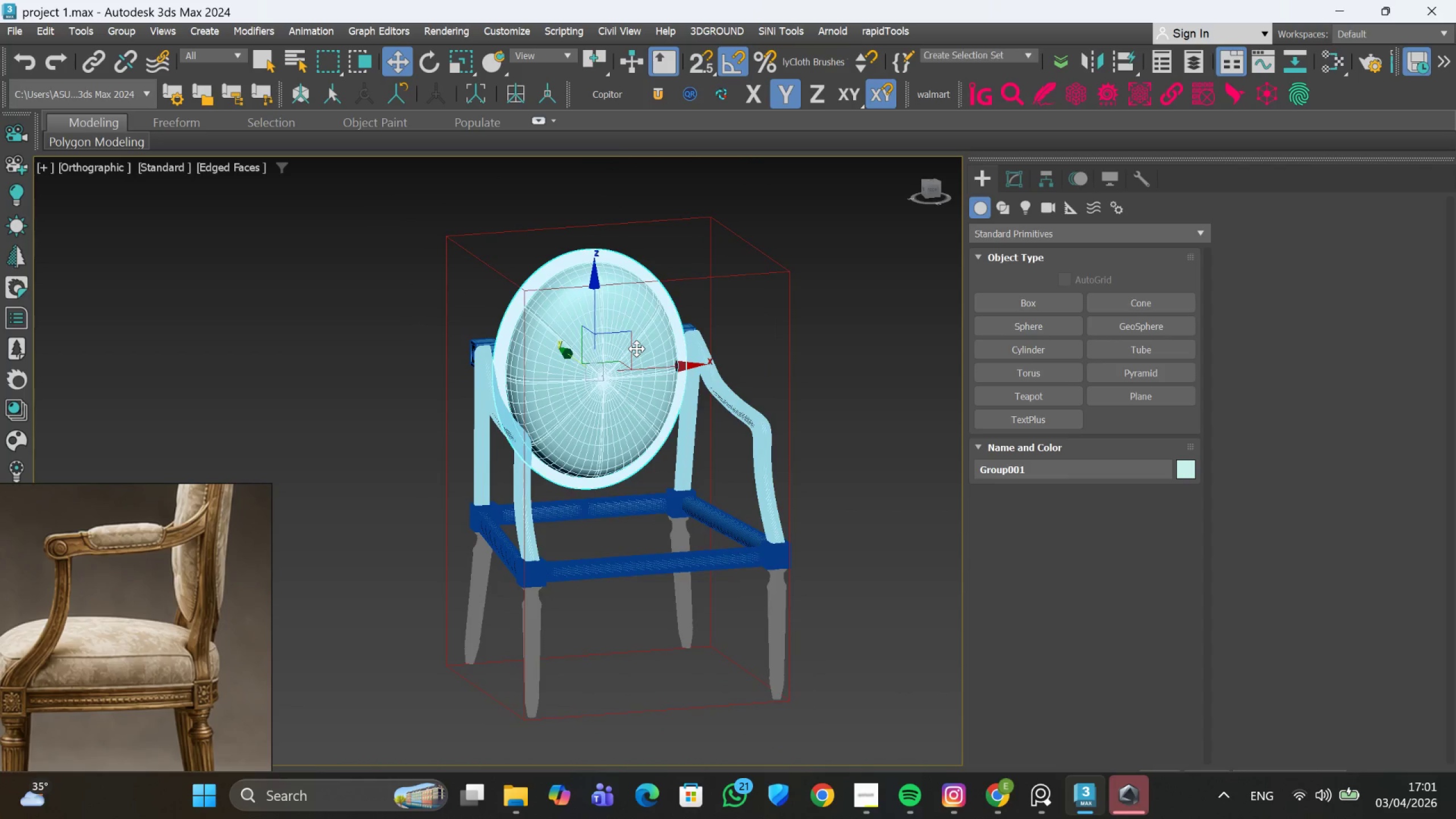 
hold_key(key=AltLeft, duration=0.59)
 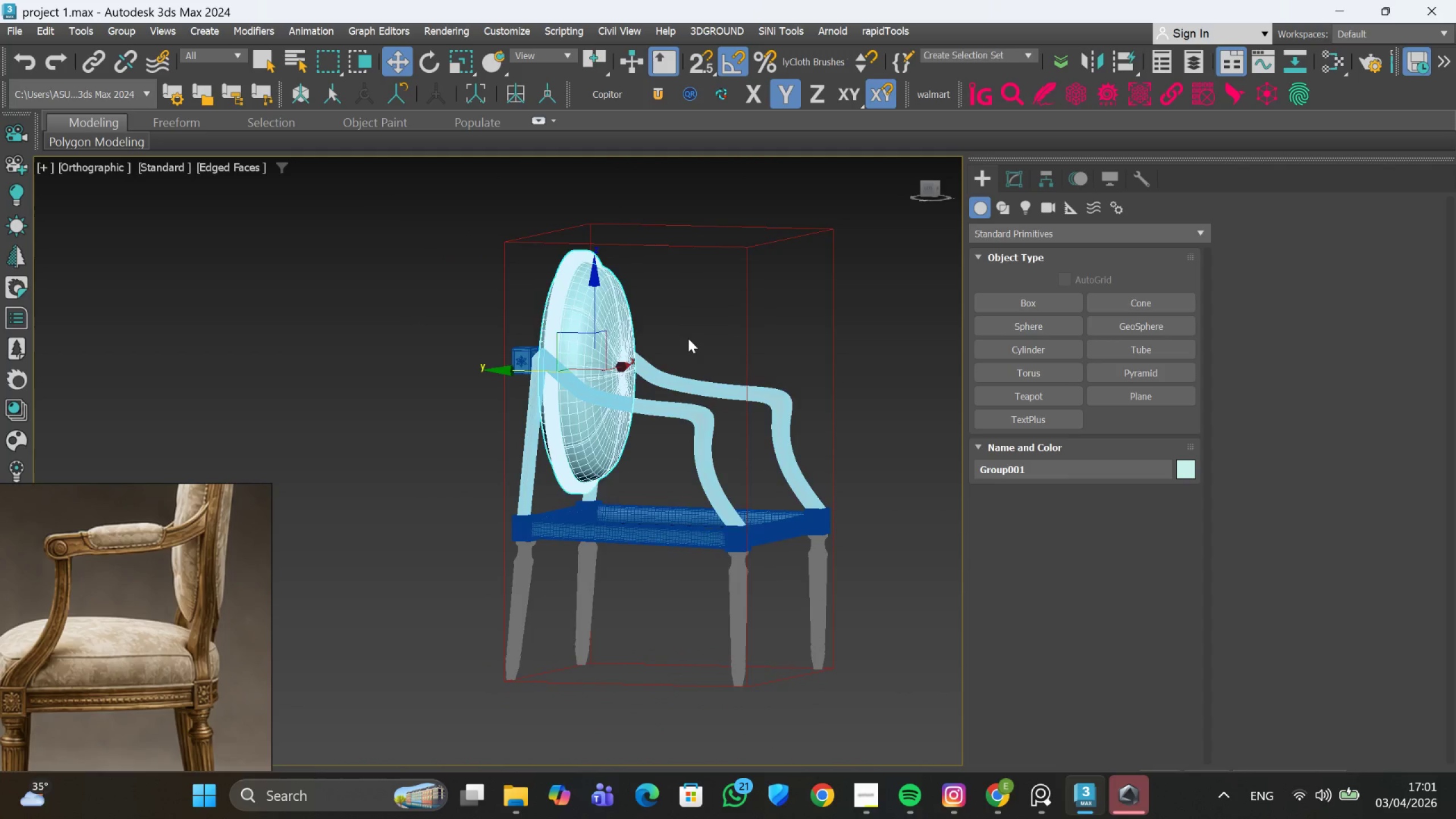 
hold_key(key=AltLeft, duration=0.34)
 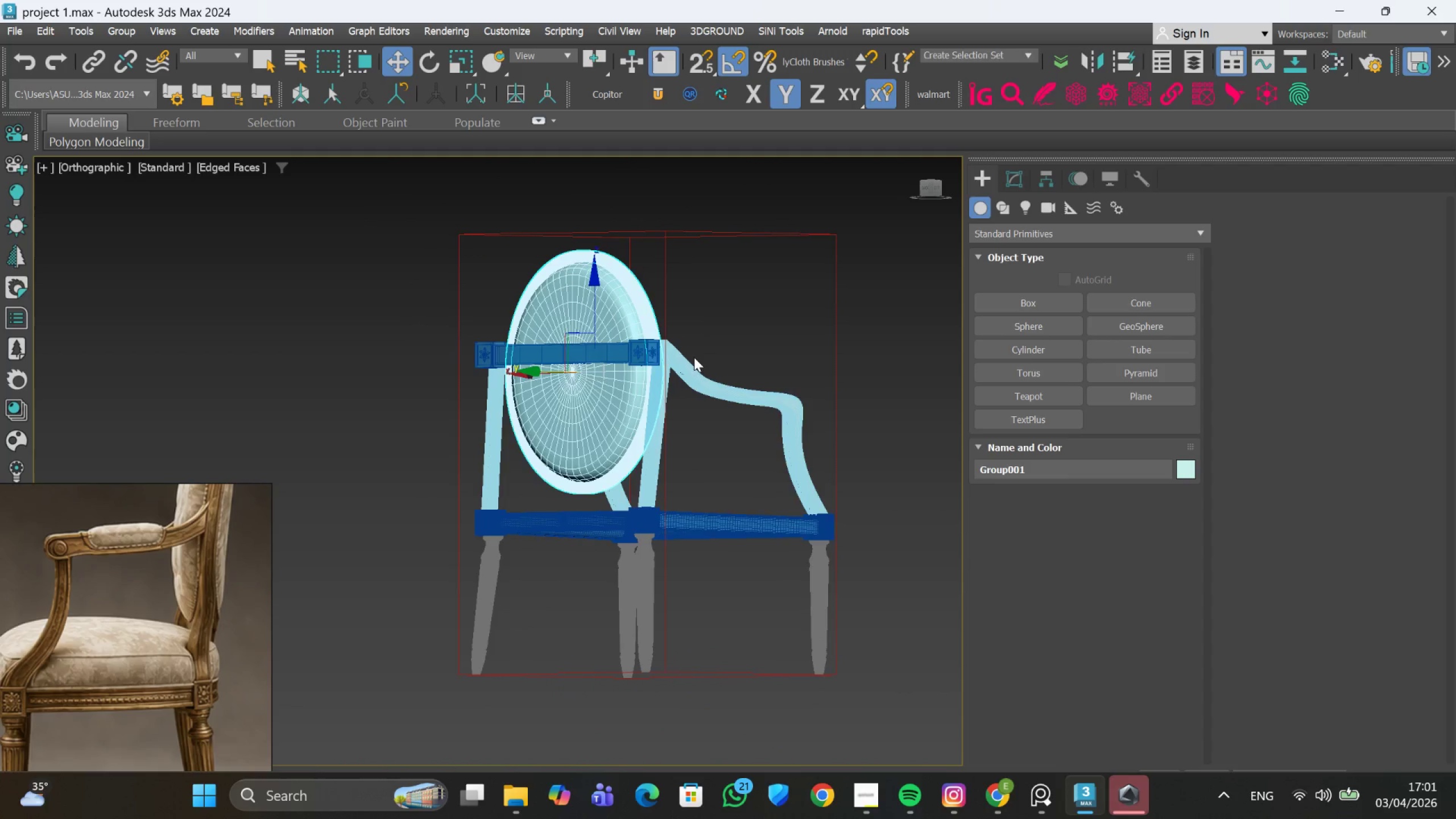 
hold_key(key=AltLeft, duration=0.41)
 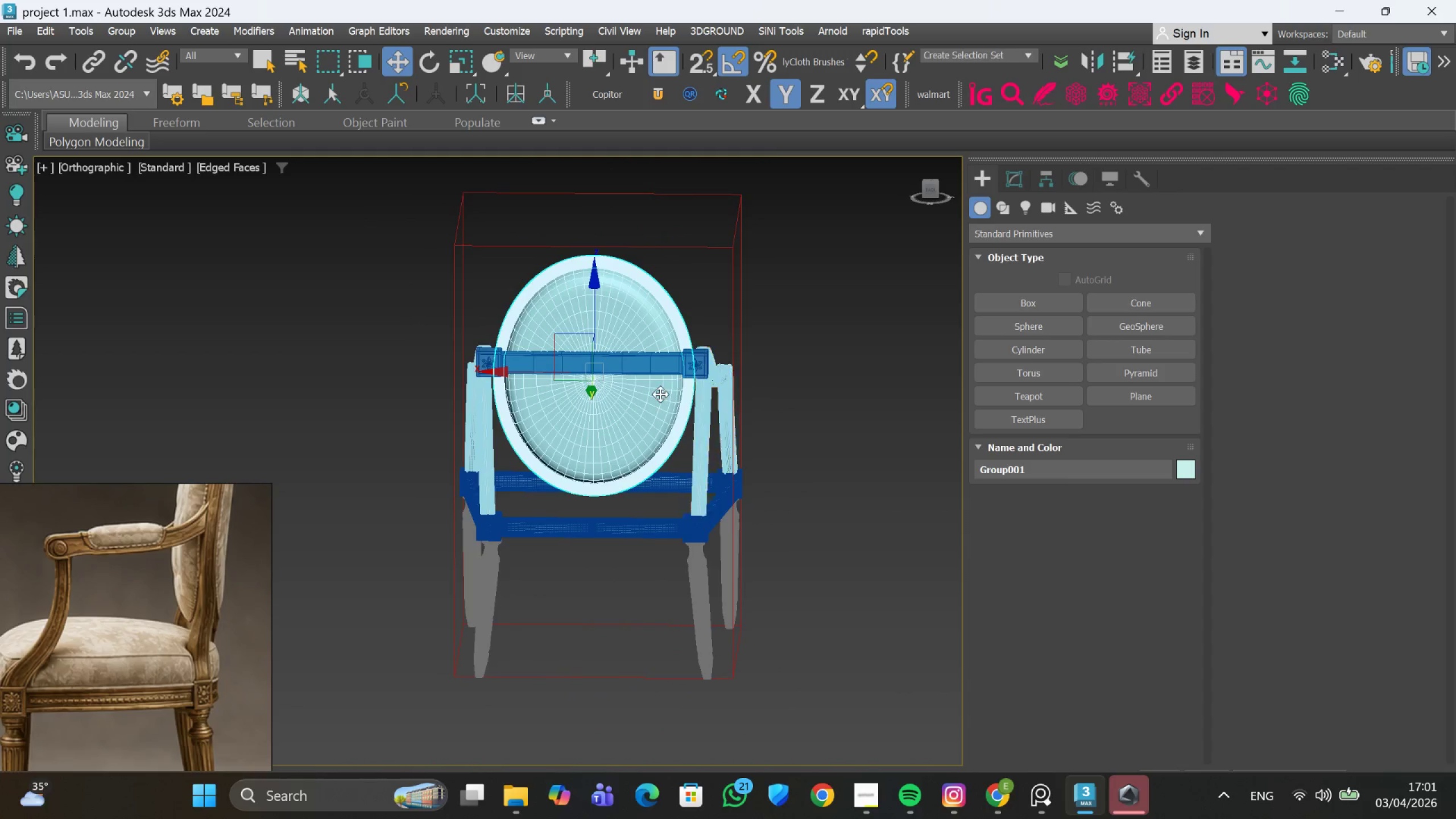 
scroll: coordinate [660, 394], scroll_direction: up, amount: 1.0
 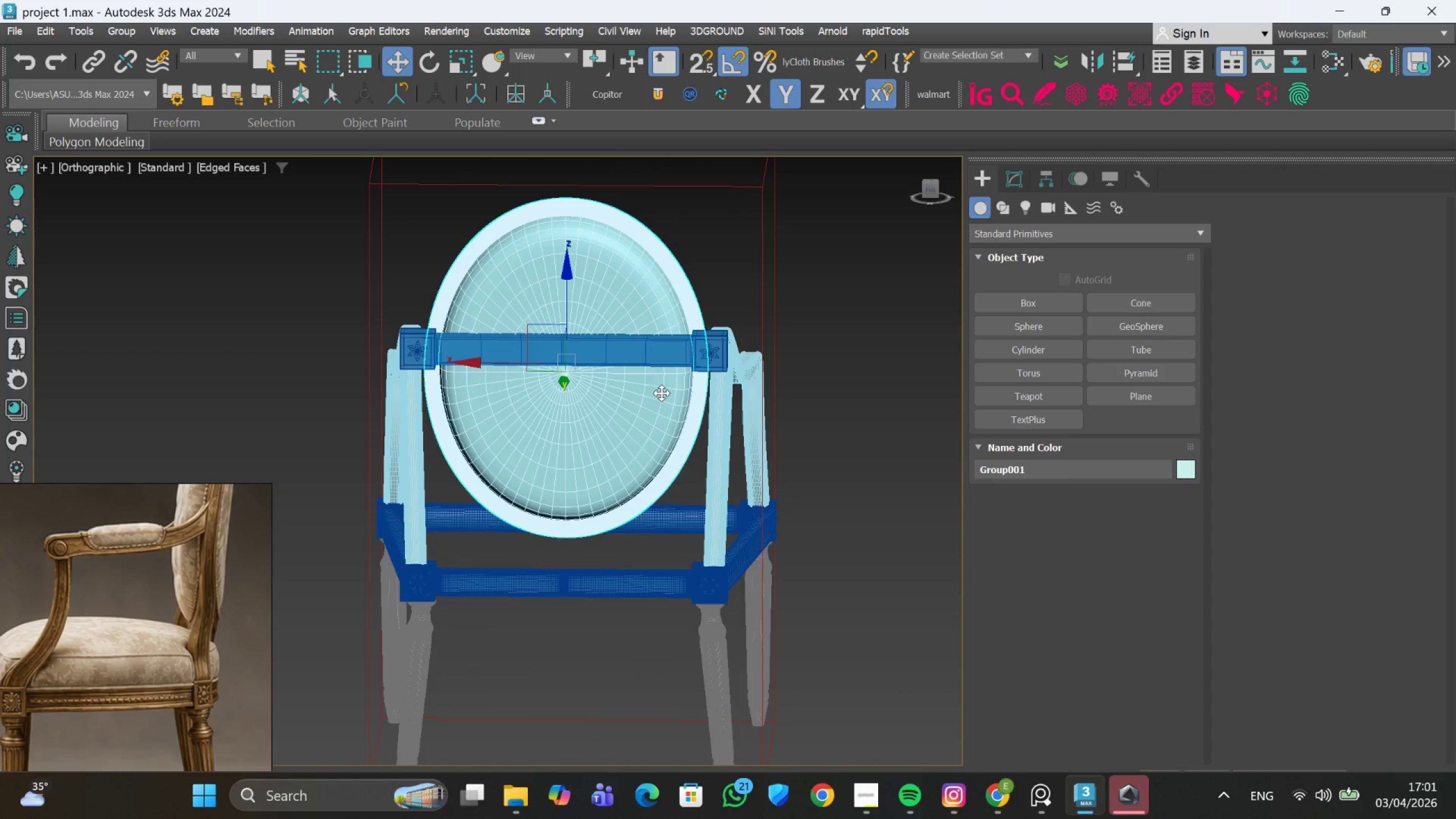 
key(Alt+AltLeft)
 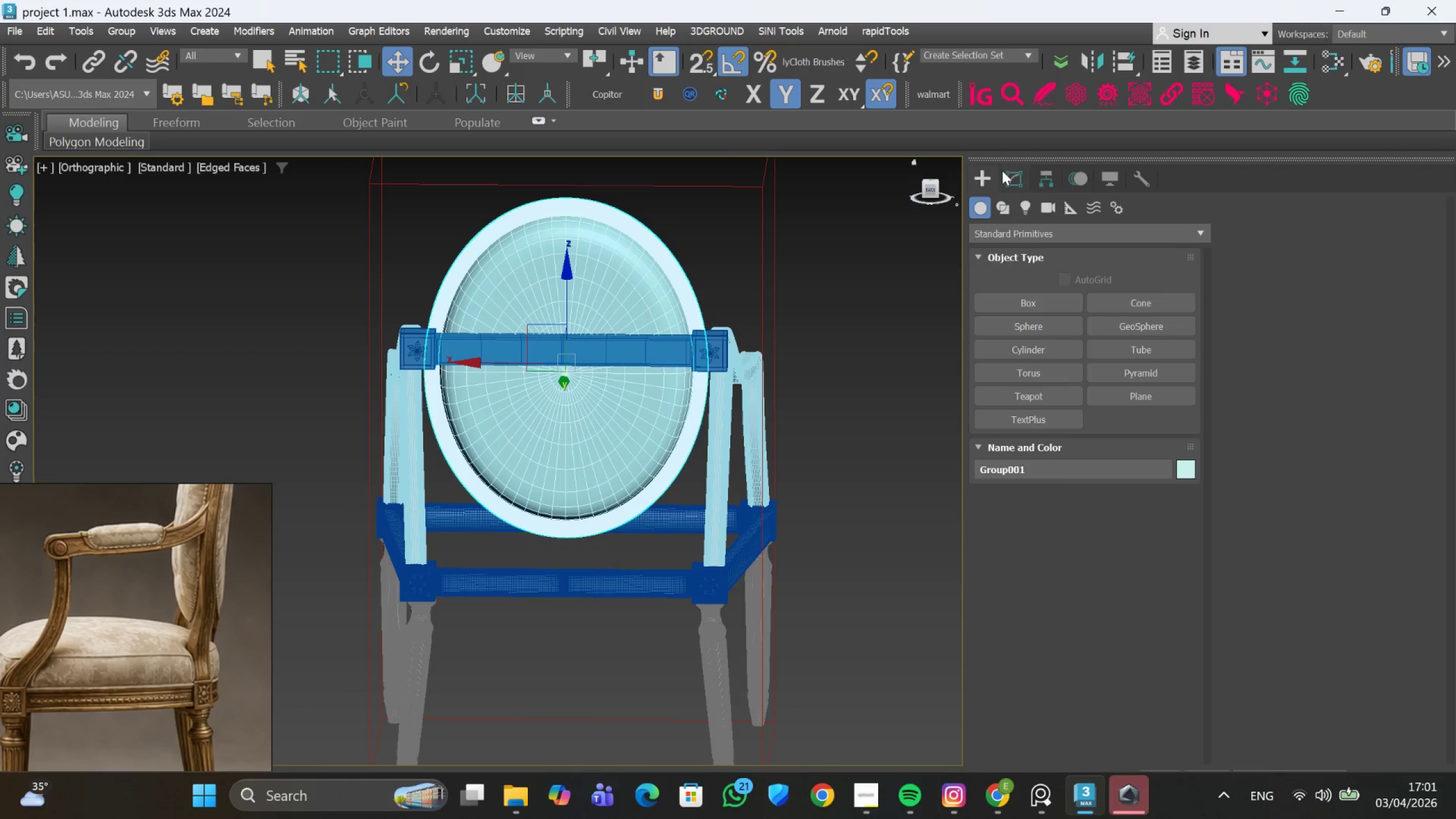 
double_click([855, 337])
 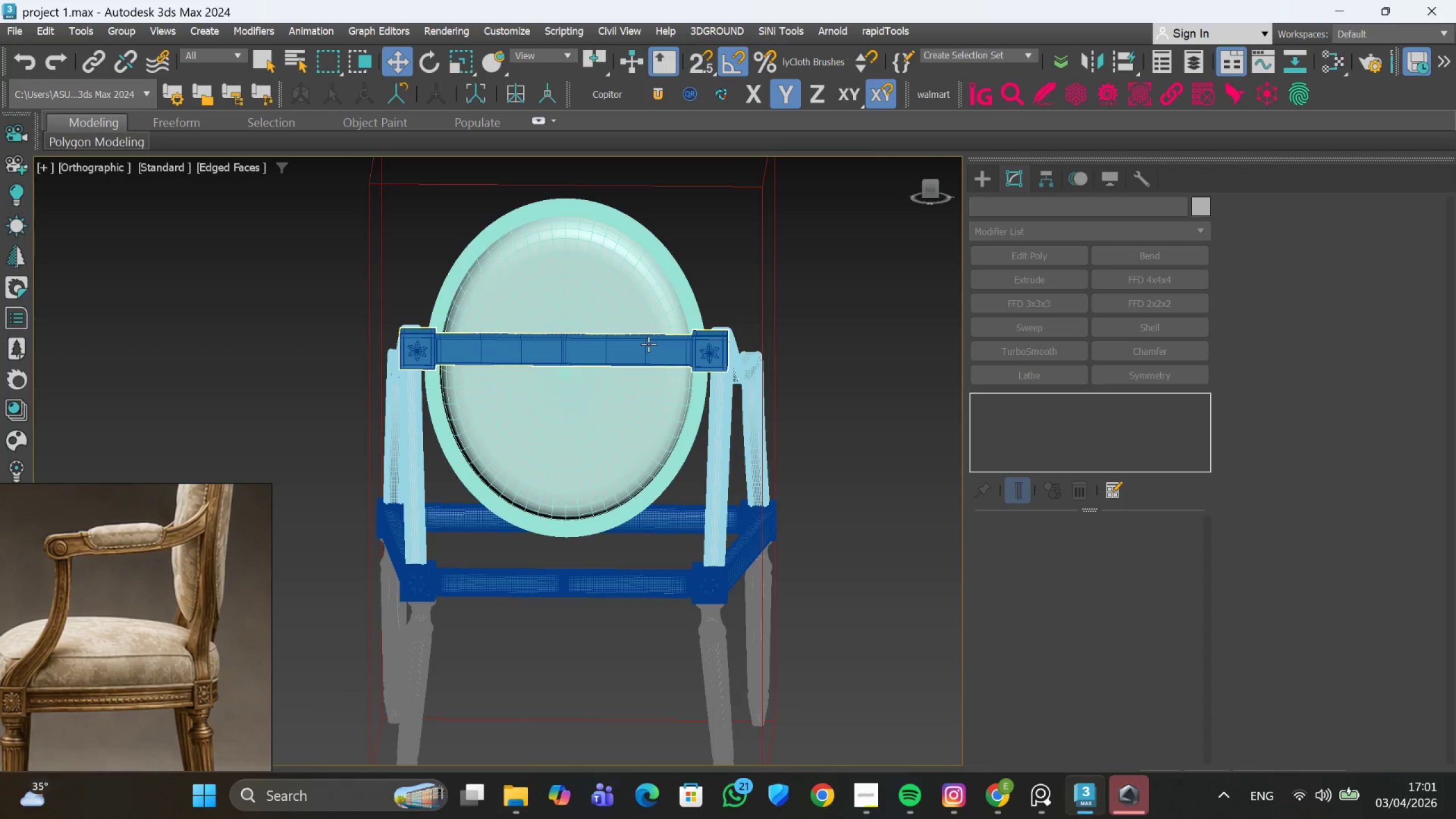 
left_click([648, 344])
 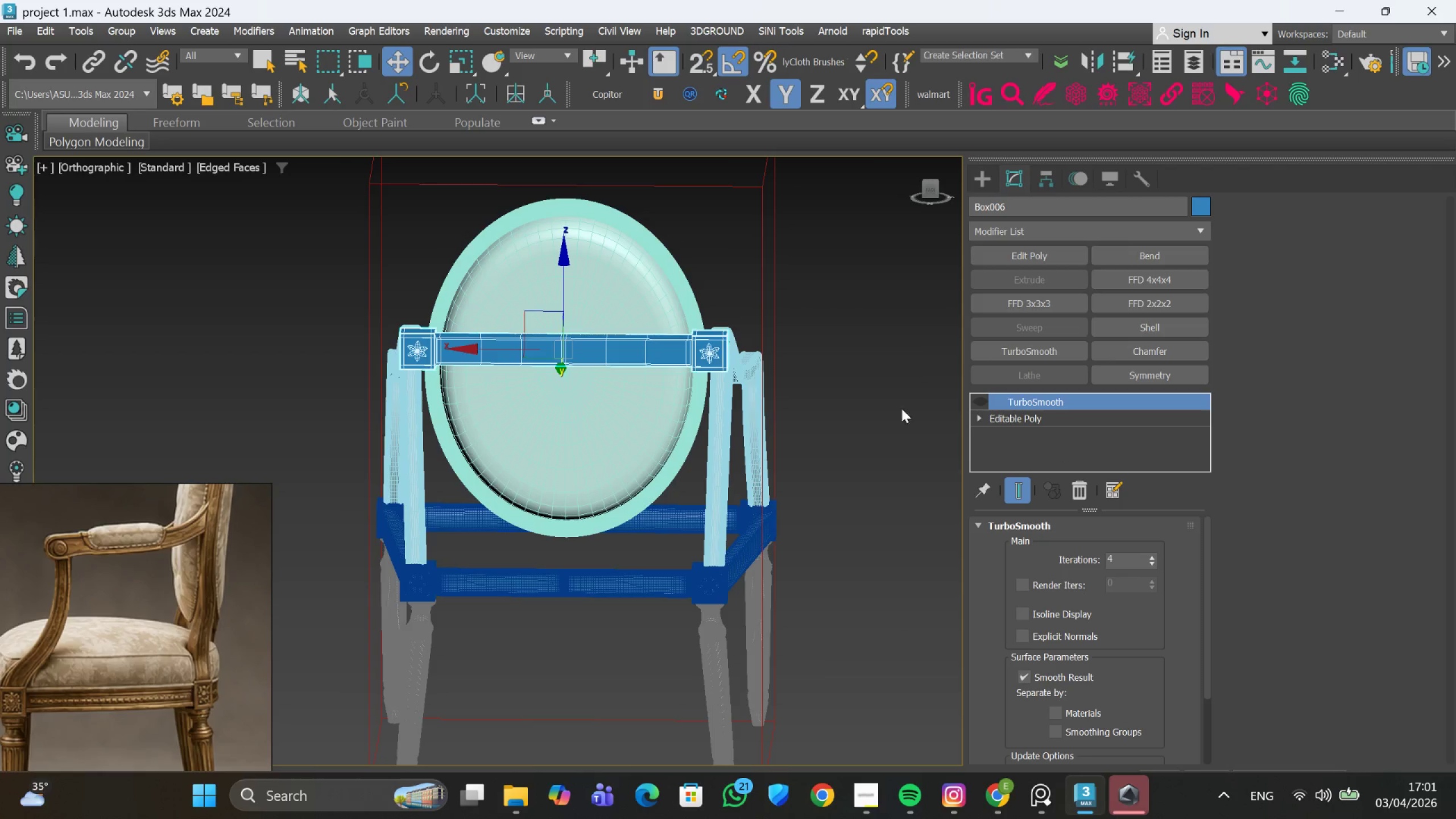 
scroll: coordinate [682, 350], scroll_direction: up, amount: 2.0
 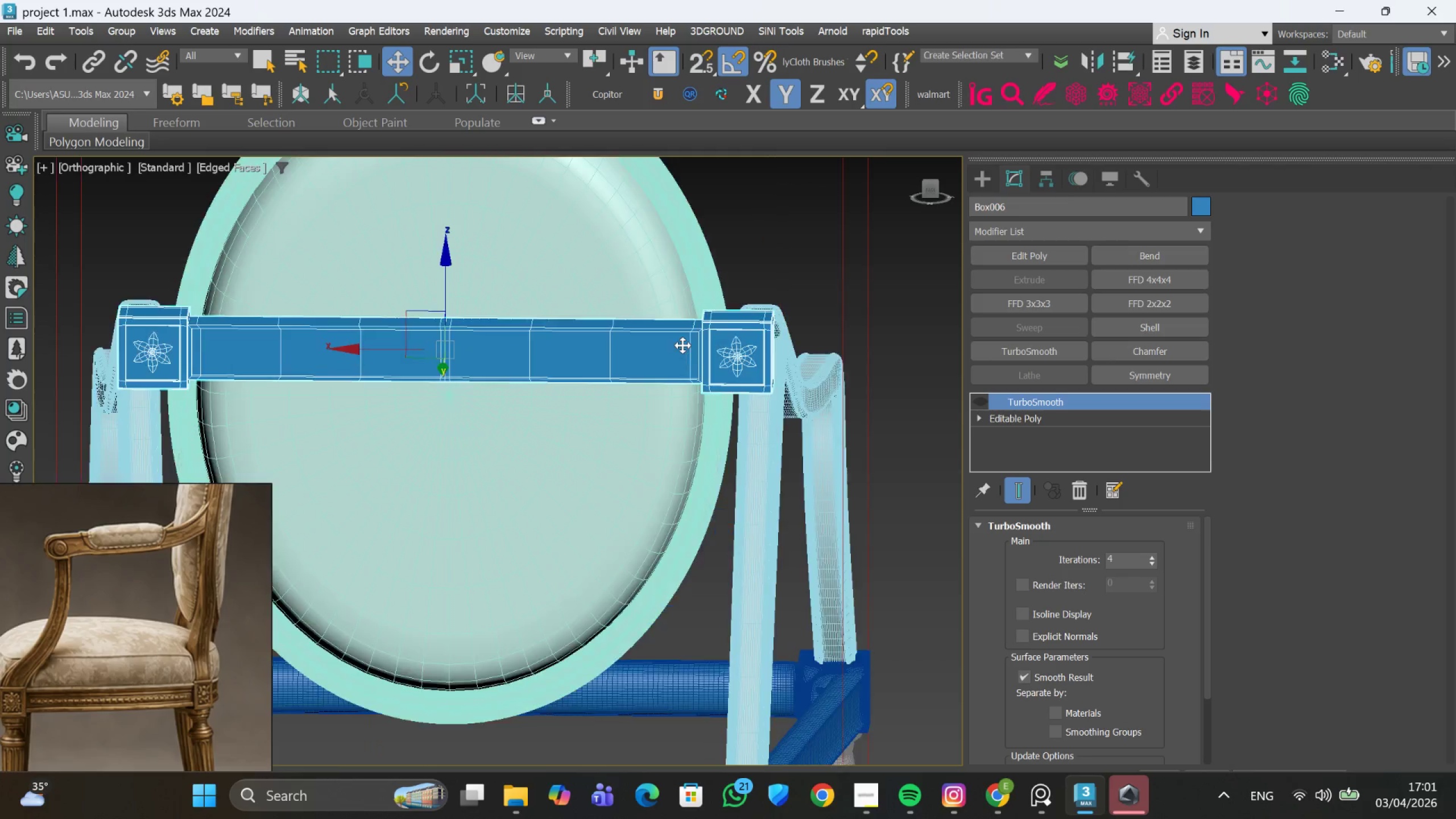 
hold_key(key=AltLeft, duration=0.38)
 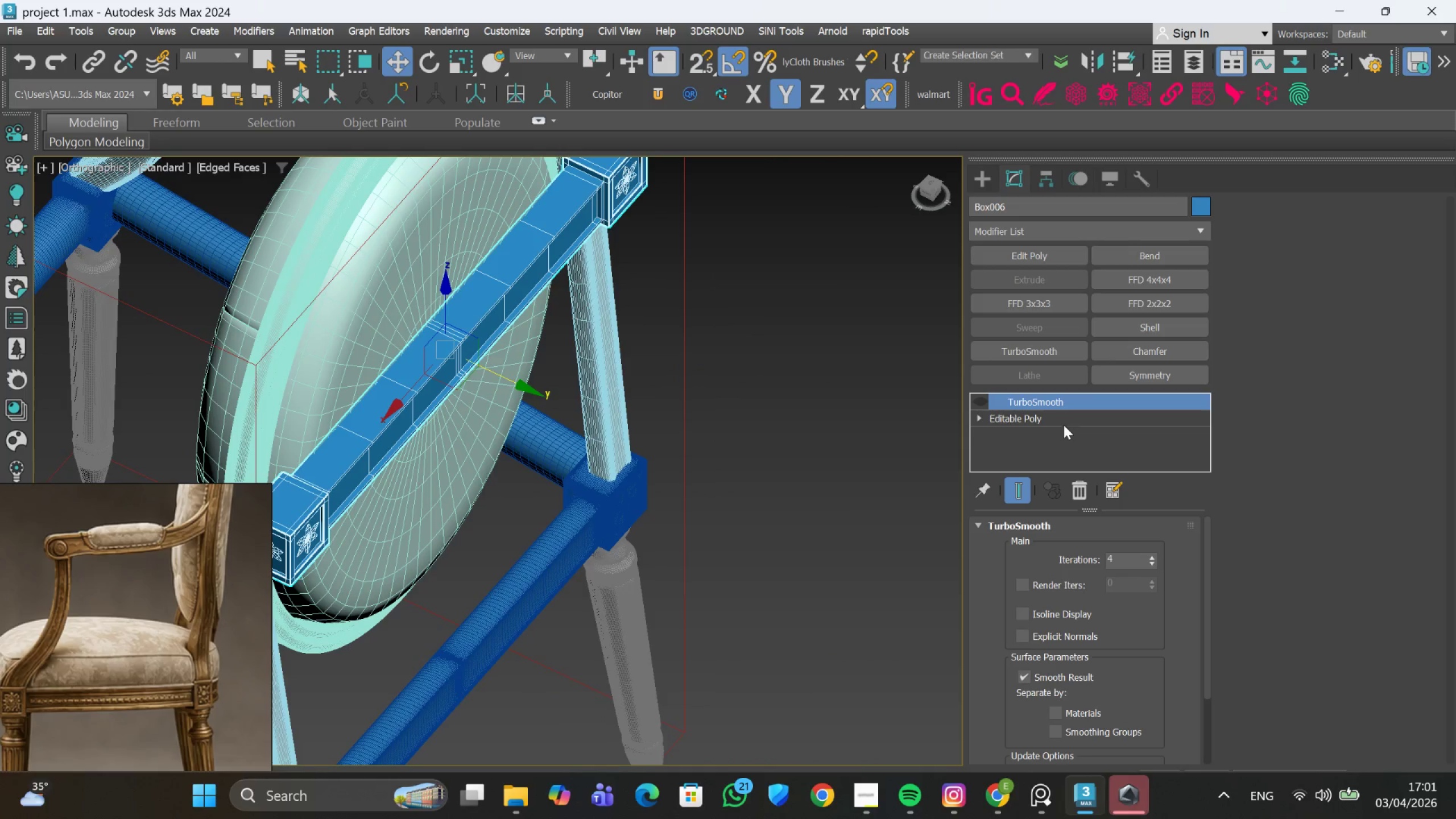 
left_click([1064, 421])
 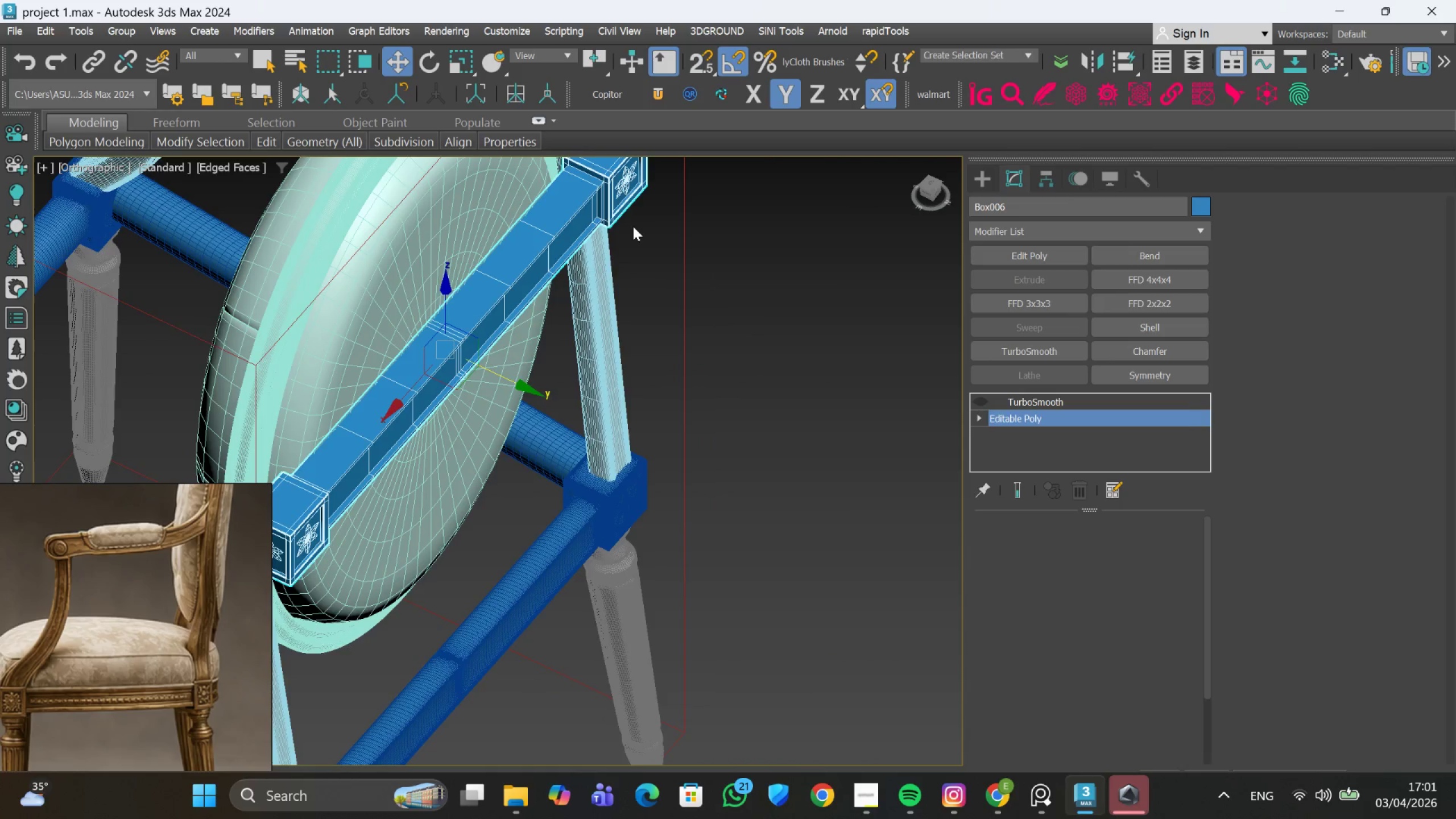 
scroll: coordinate [614, 373], scroll_direction: up, amount: 4.0
 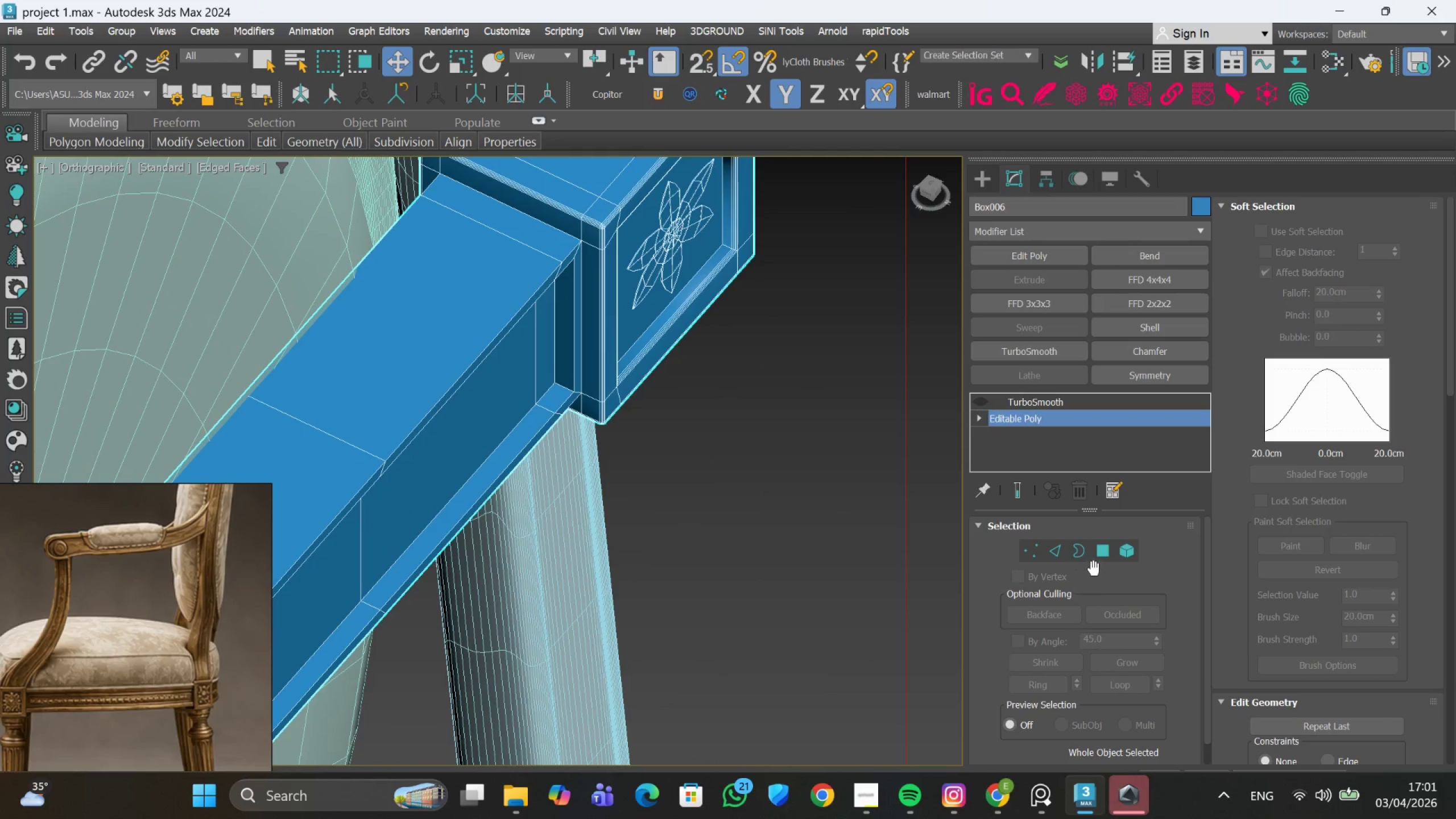 
left_click([1099, 556])
 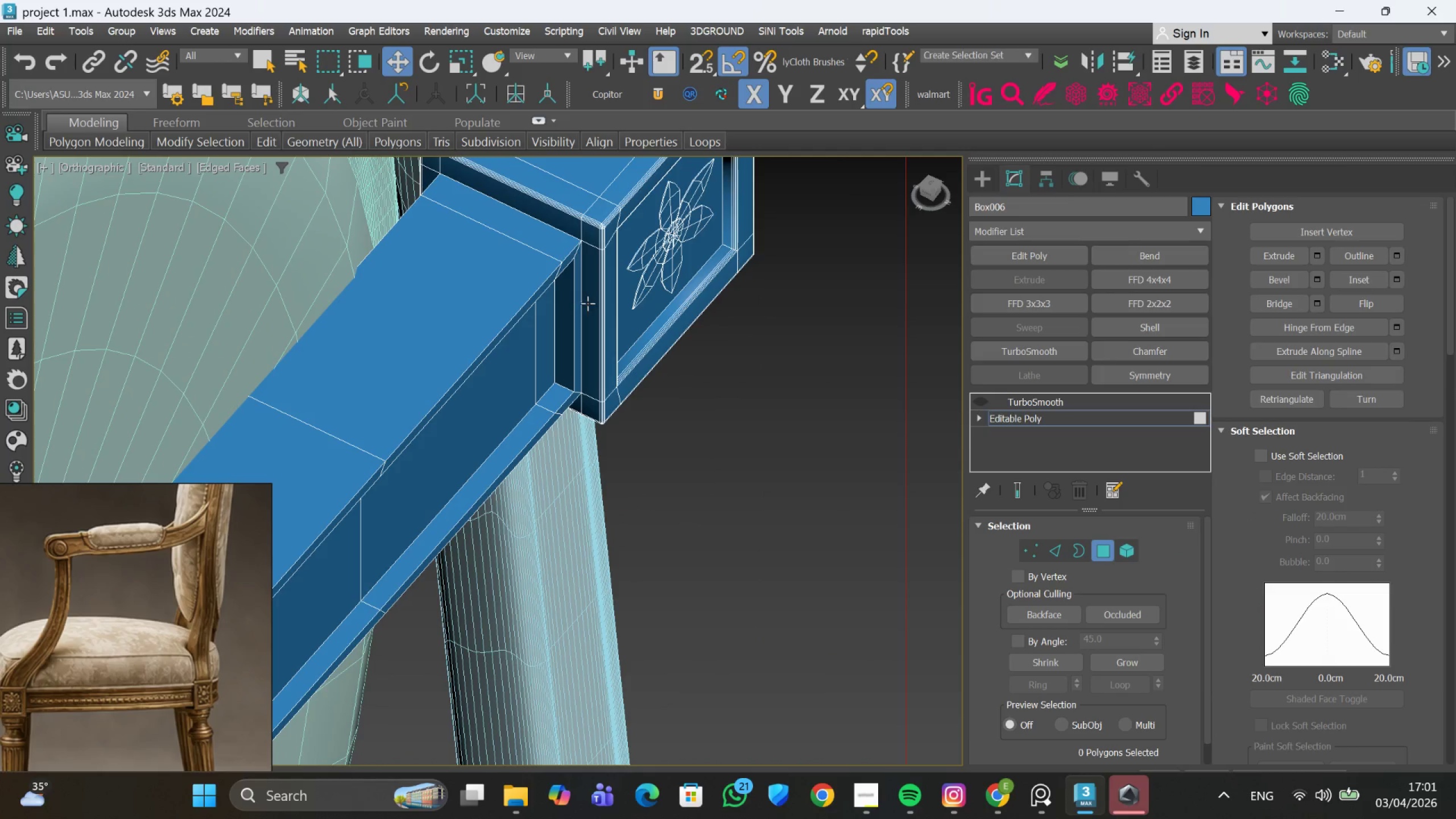 
left_click([589, 301])
 